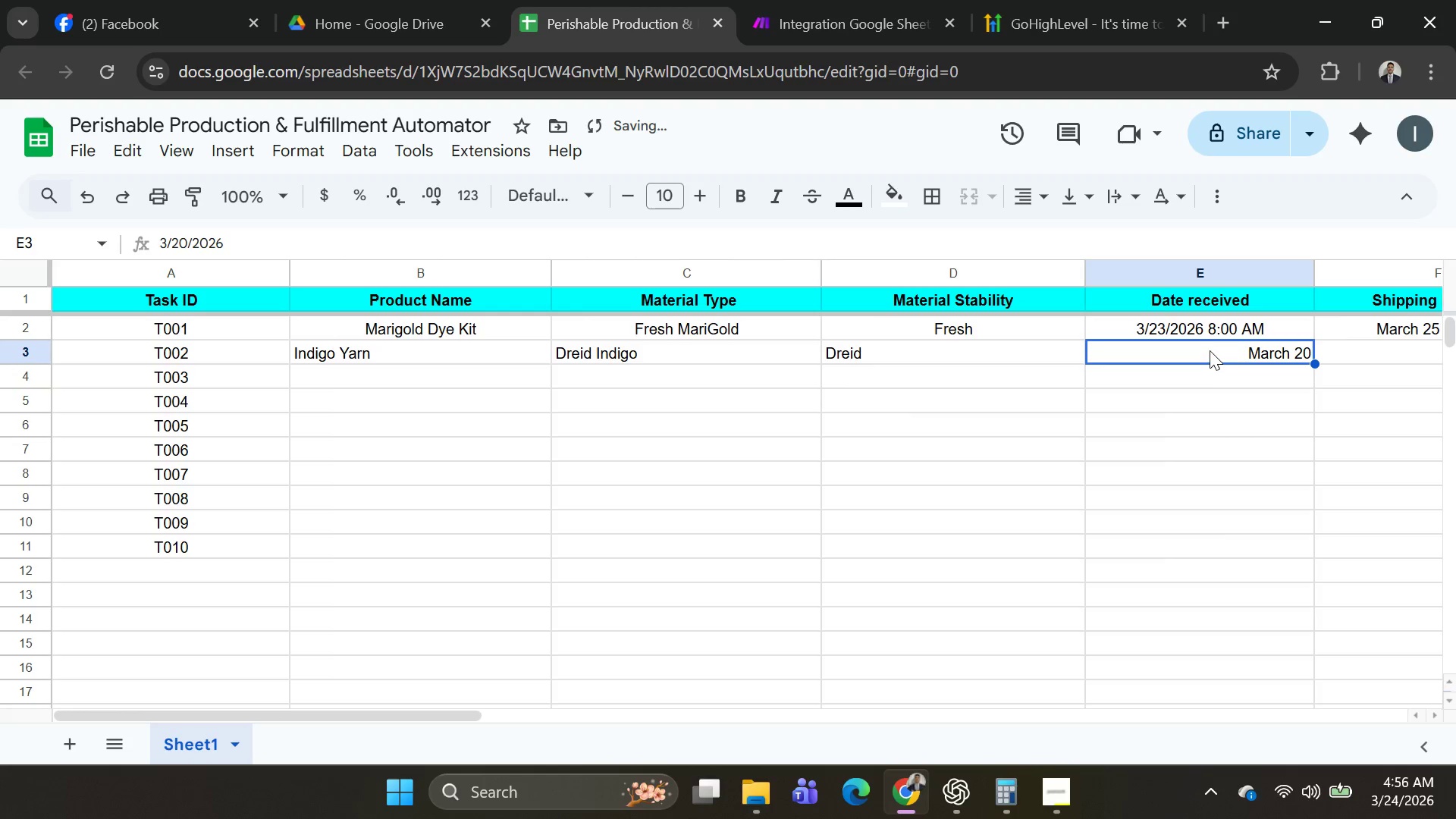 
hold_key(key=ControlLeft, duration=0.94)
 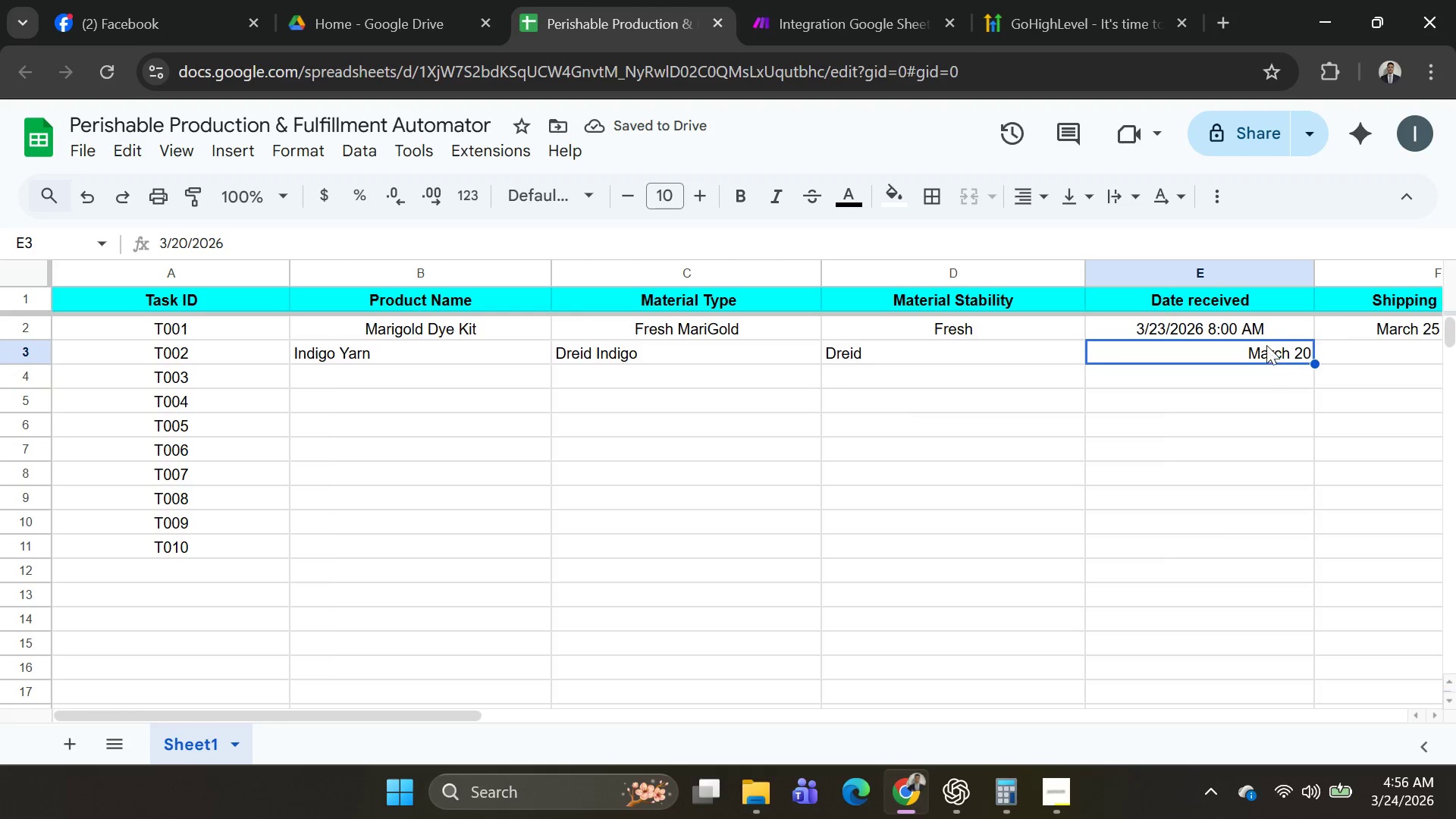 
left_click([1267, 328])
 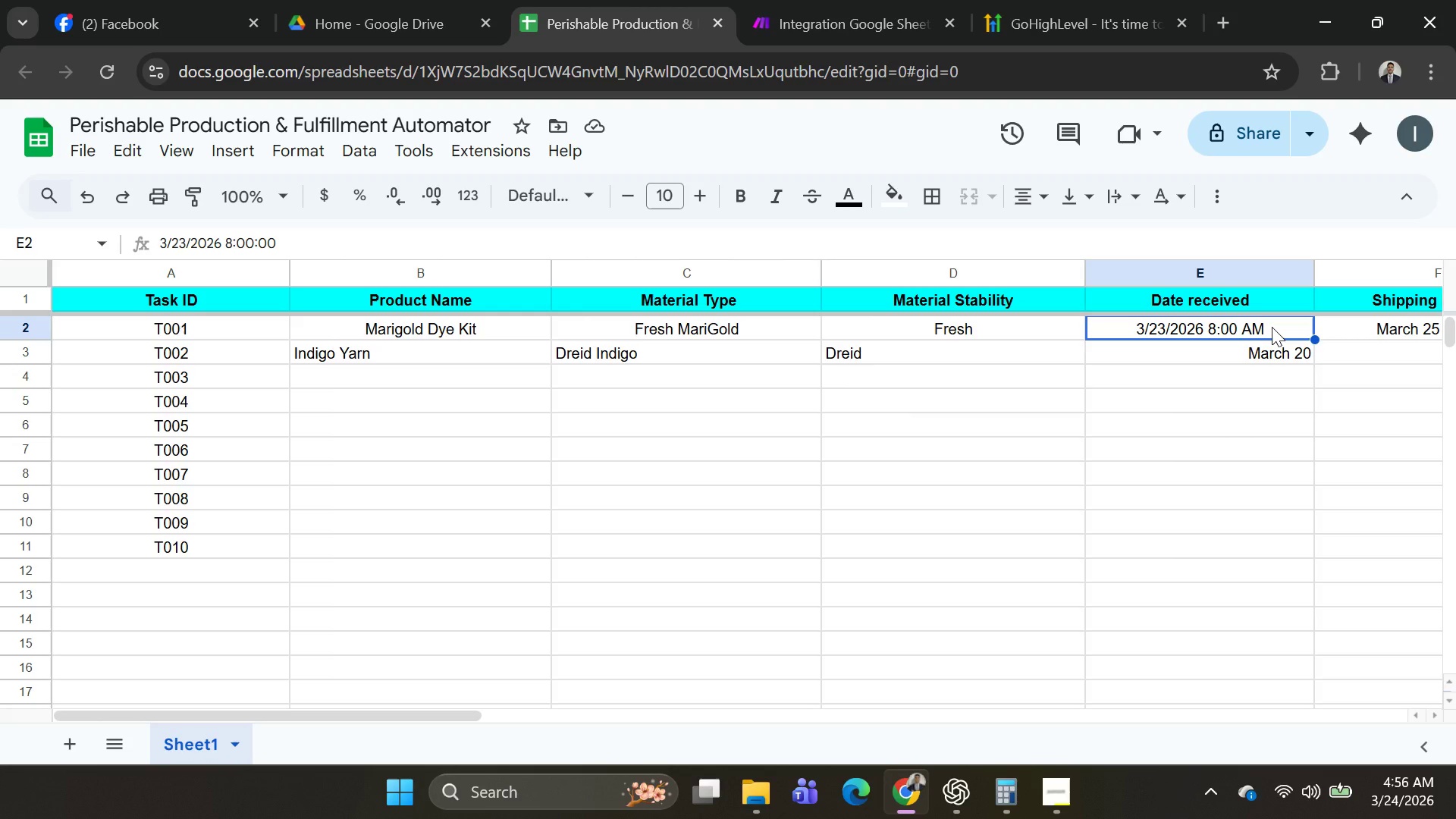 
hold_key(key=ControlLeft, duration=1.52)
 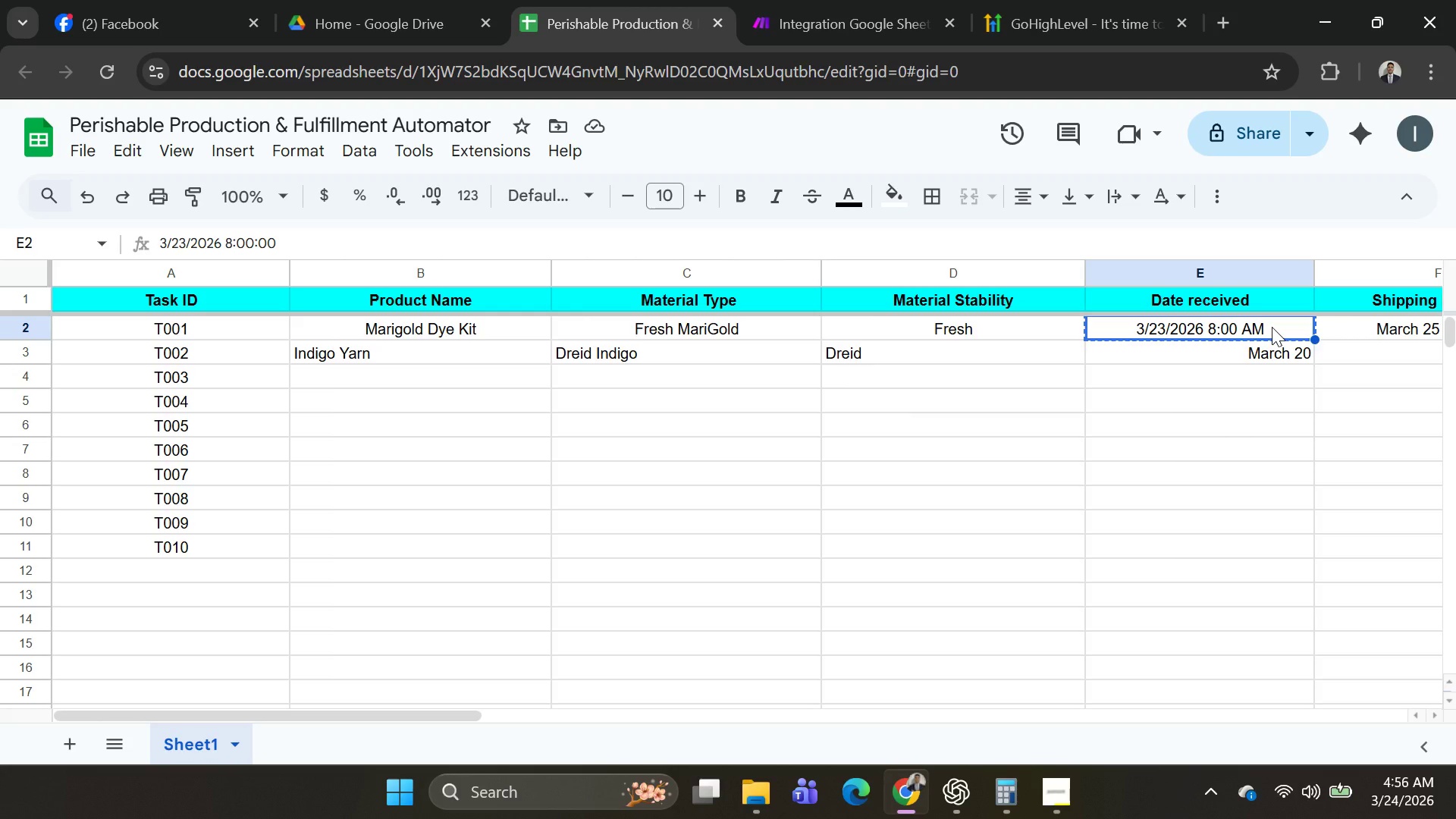 
key(Control+C)
 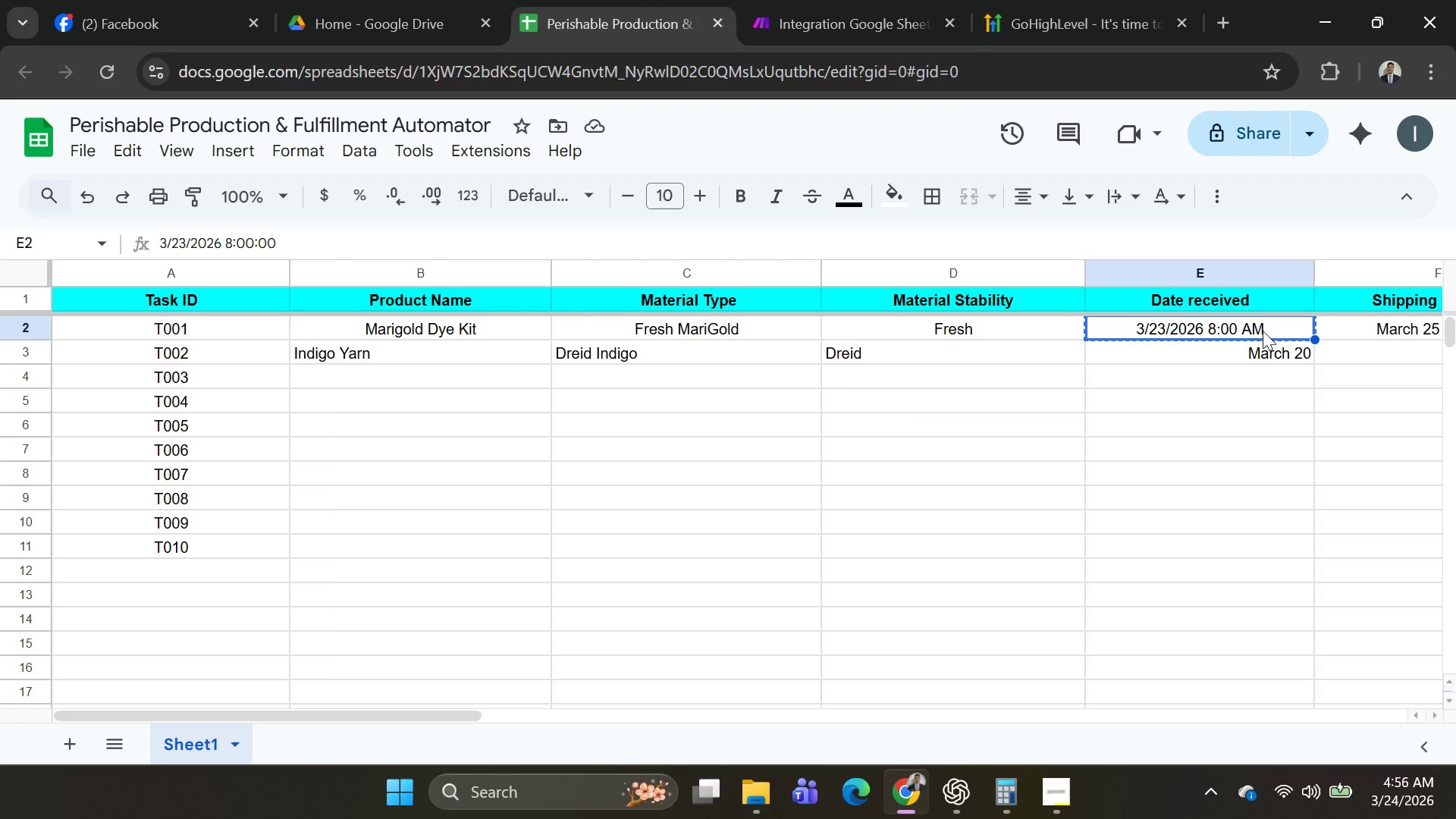 
key(Shift+ArrowDown)
 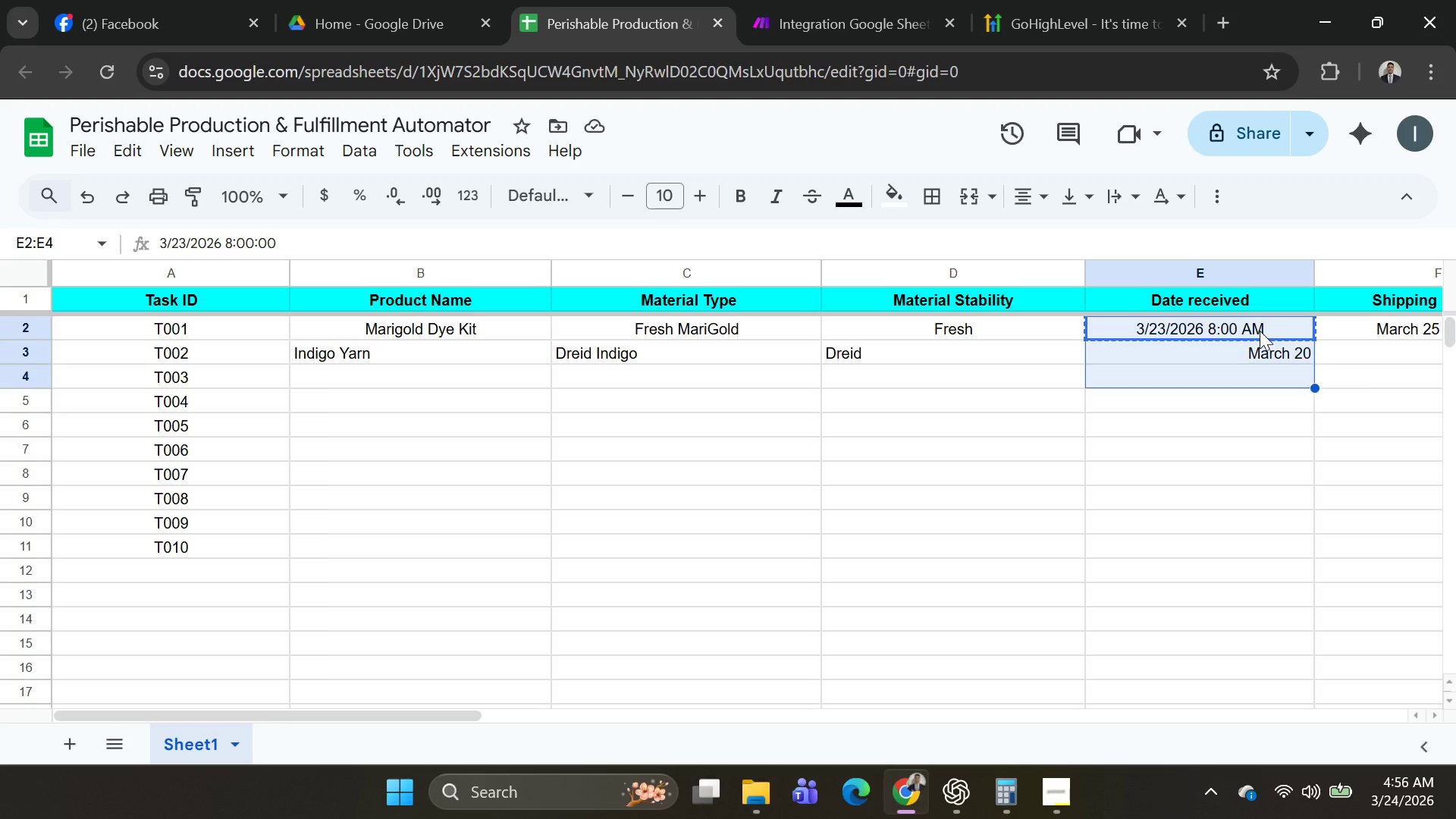 
key(Shift+ArrowDown)
 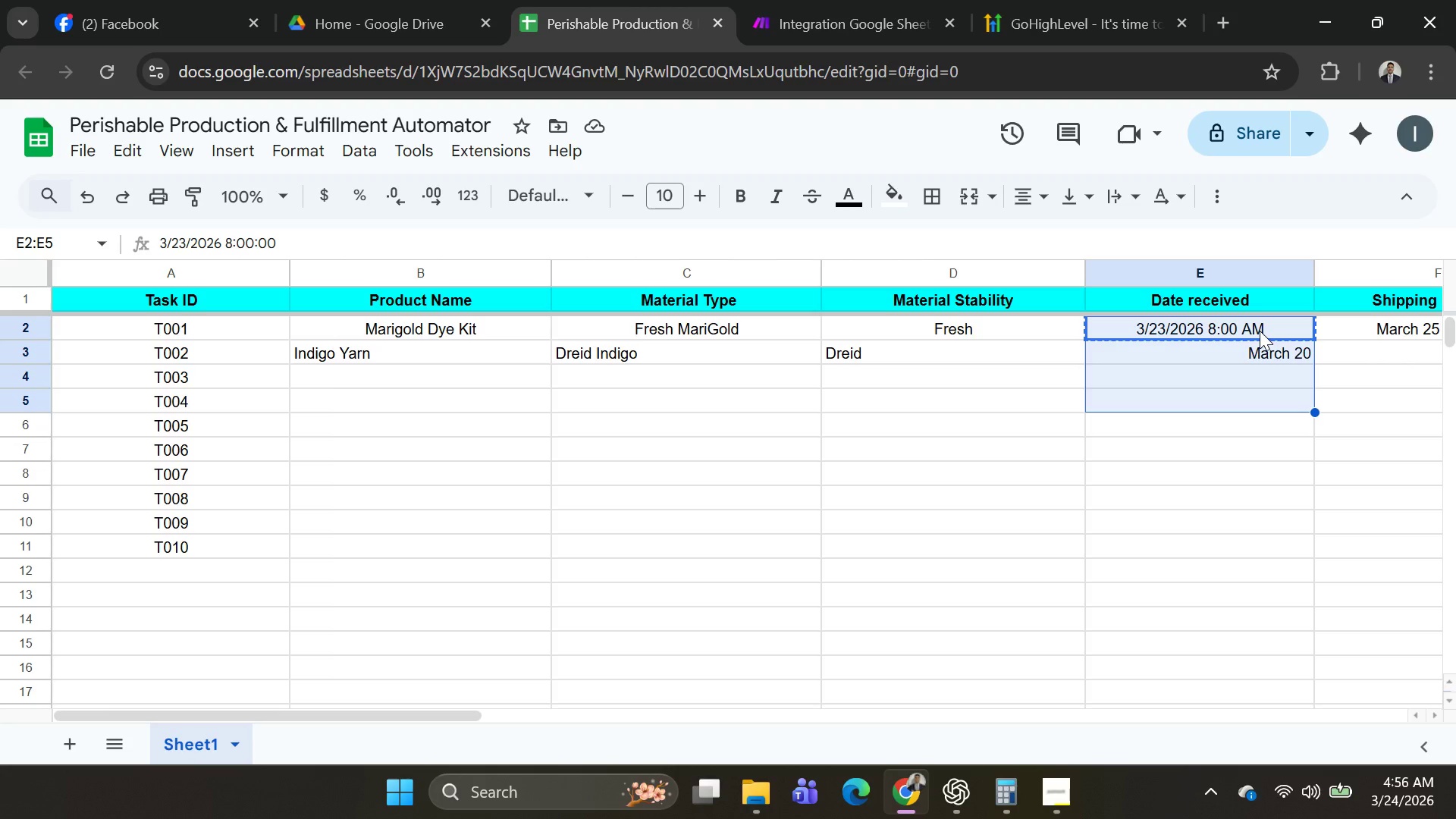 
key(Shift+ArrowDown)
 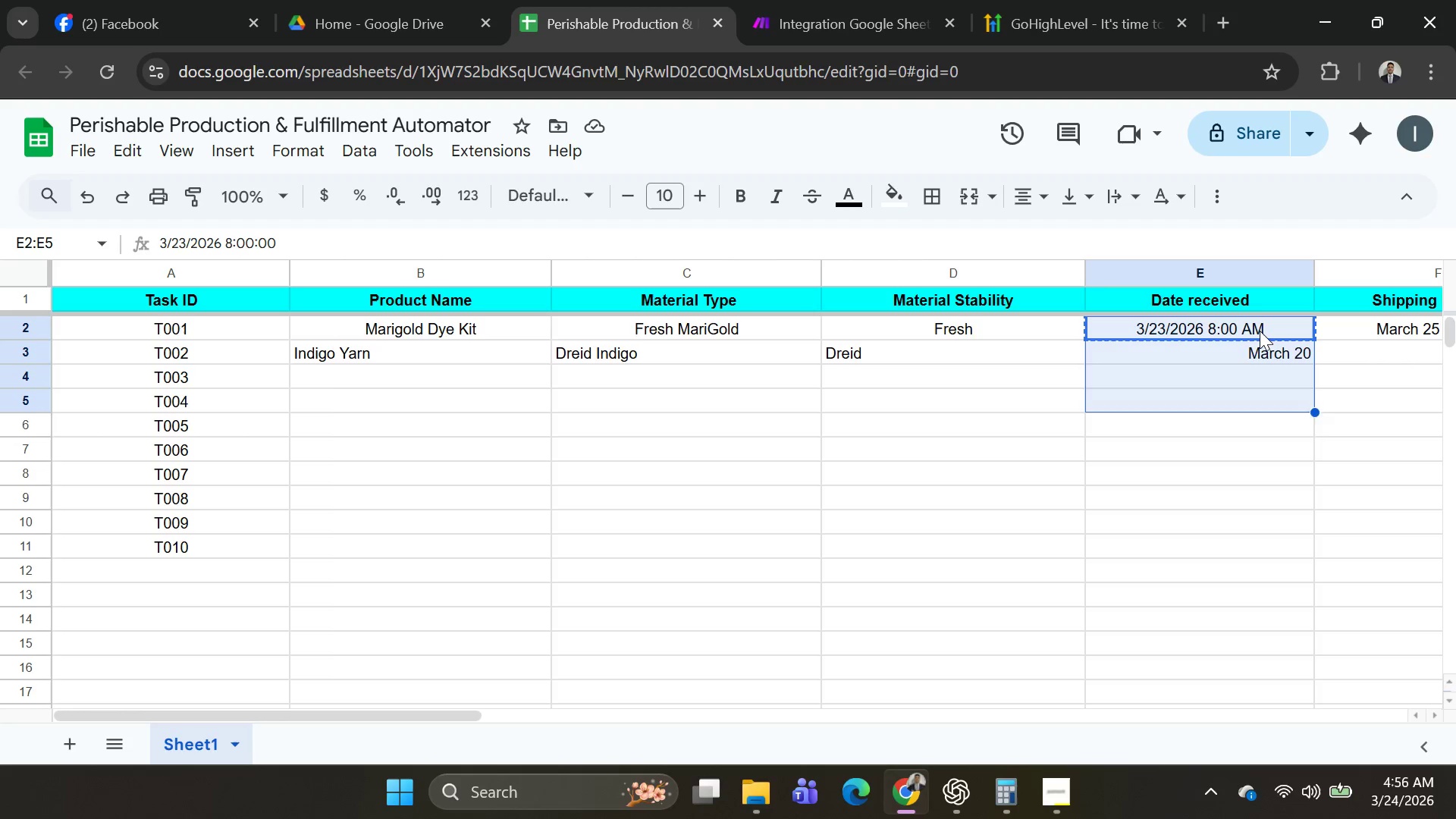 
key(Shift+ArrowDown)
 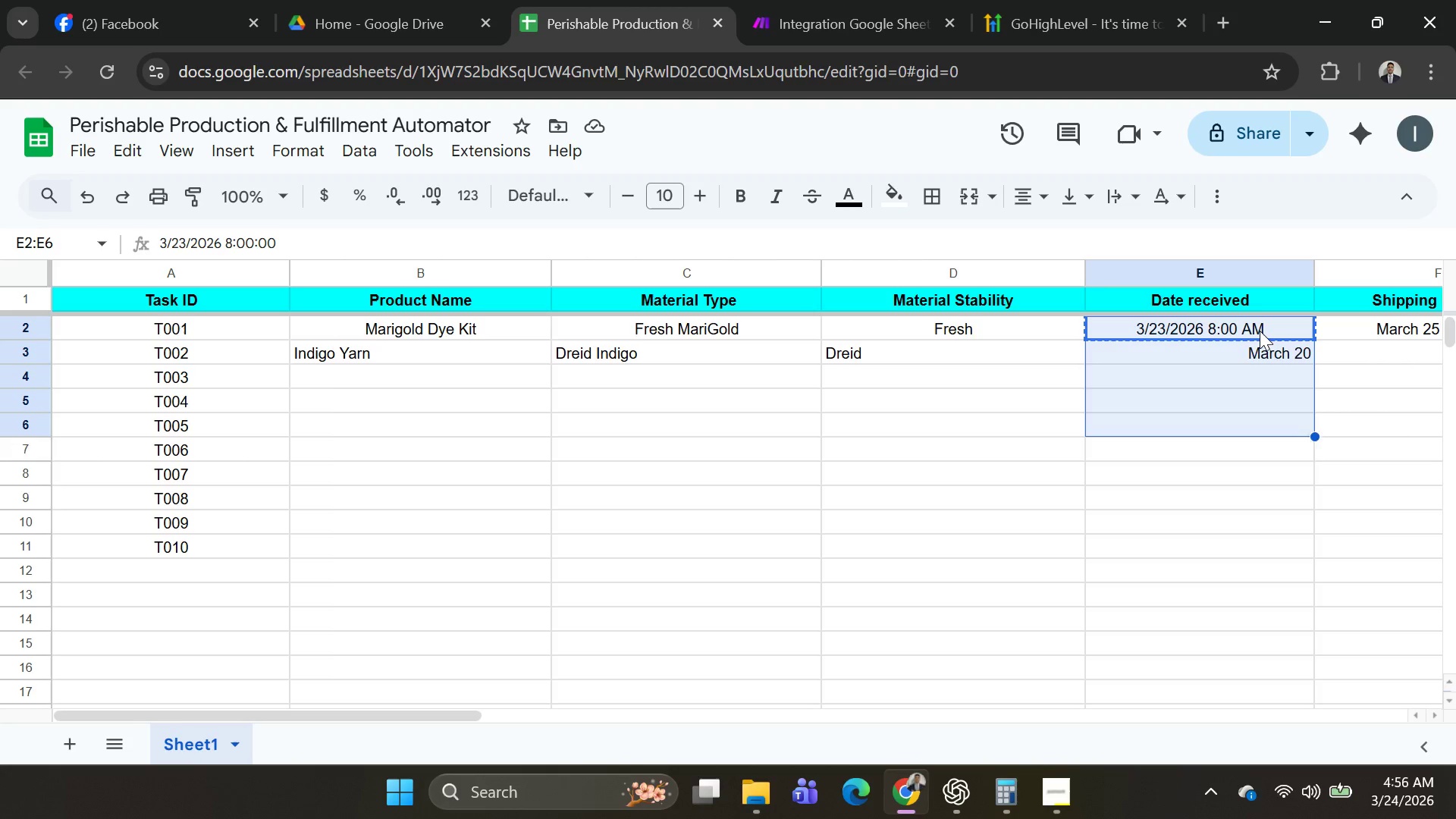 
key(Shift+ArrowDown)
 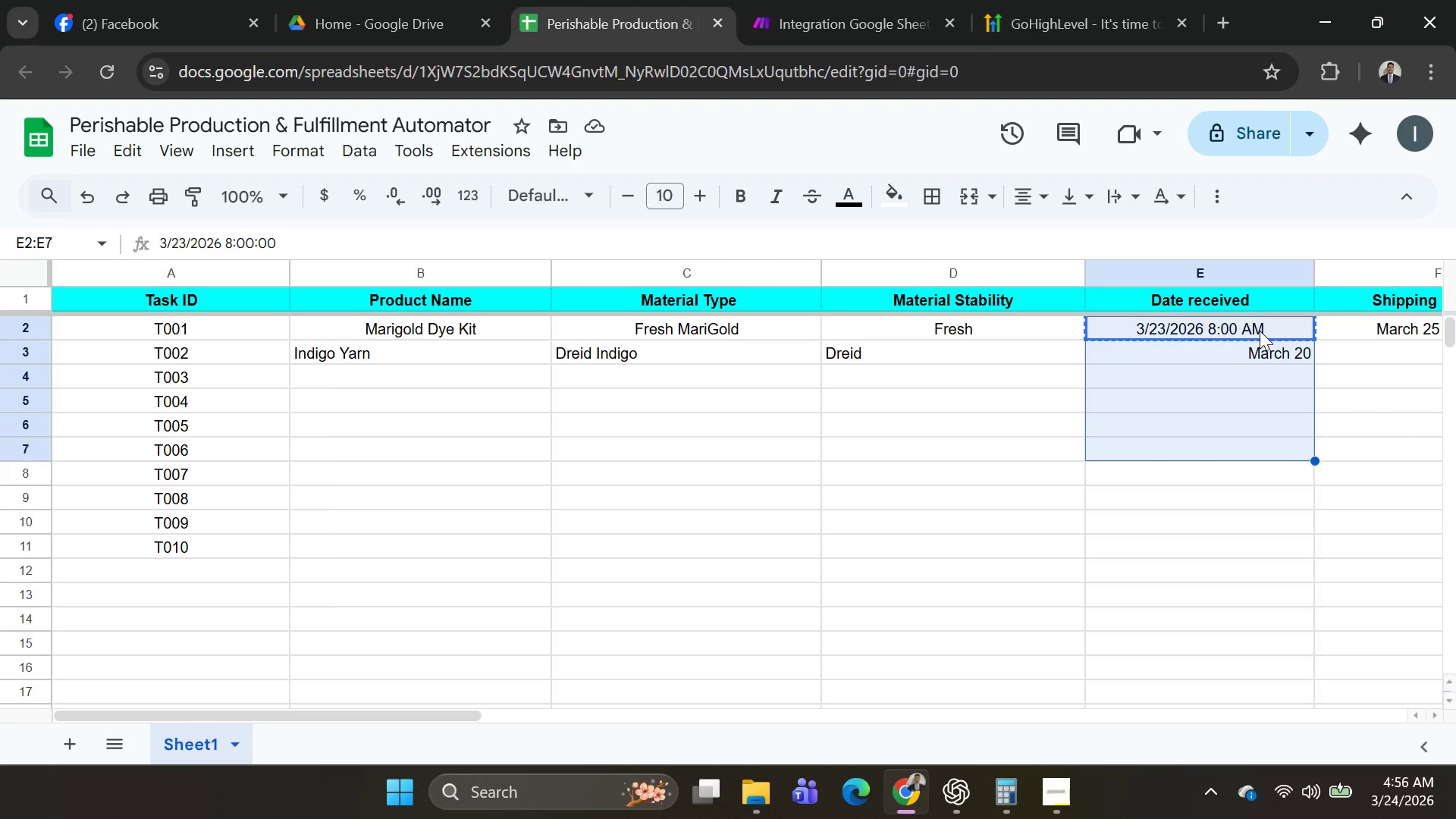 
key(Shift+ArrowDown)
 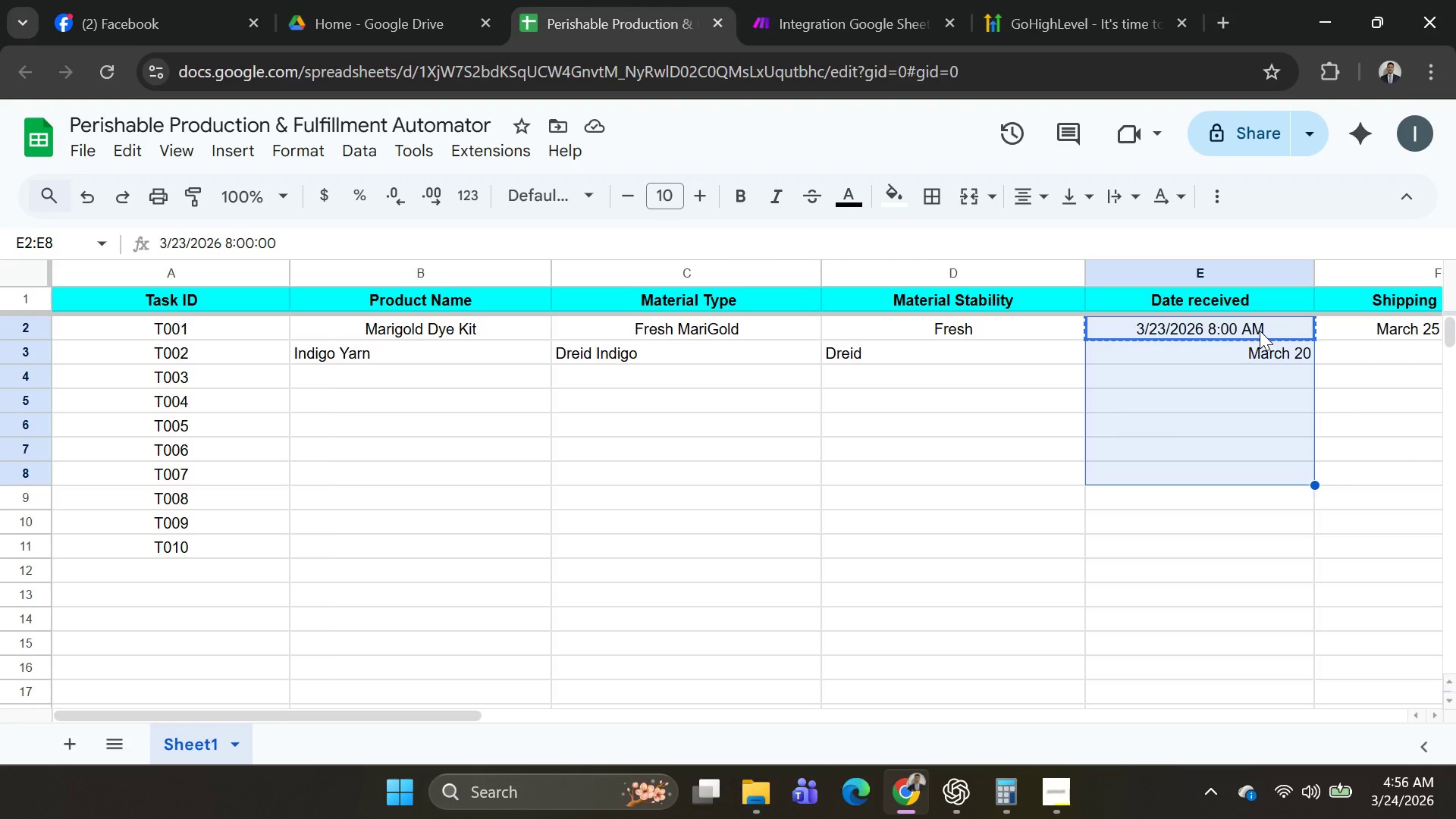 
key(Shift+ArrowDown)
 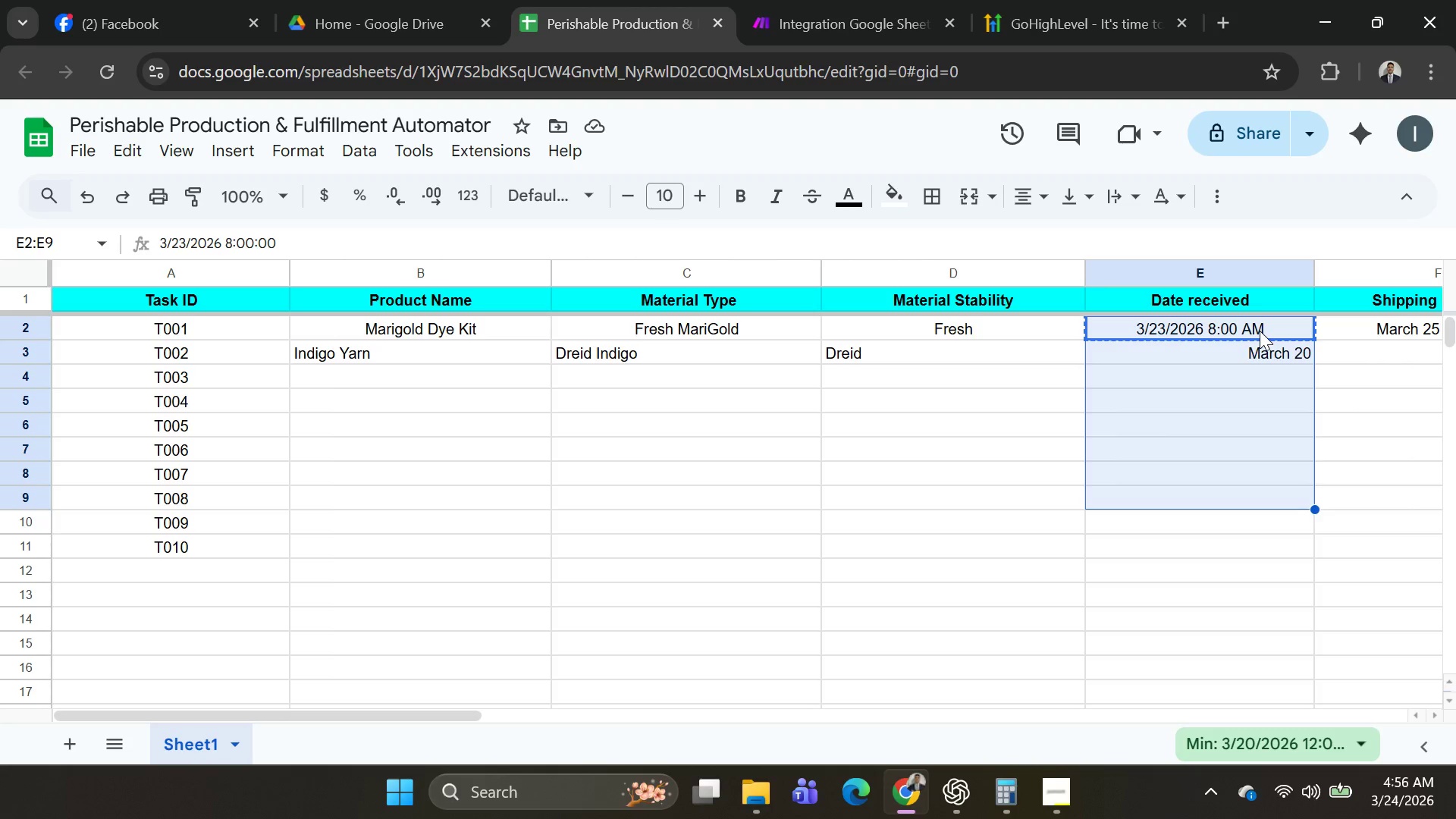 
key(Shift+ArrowDown)
 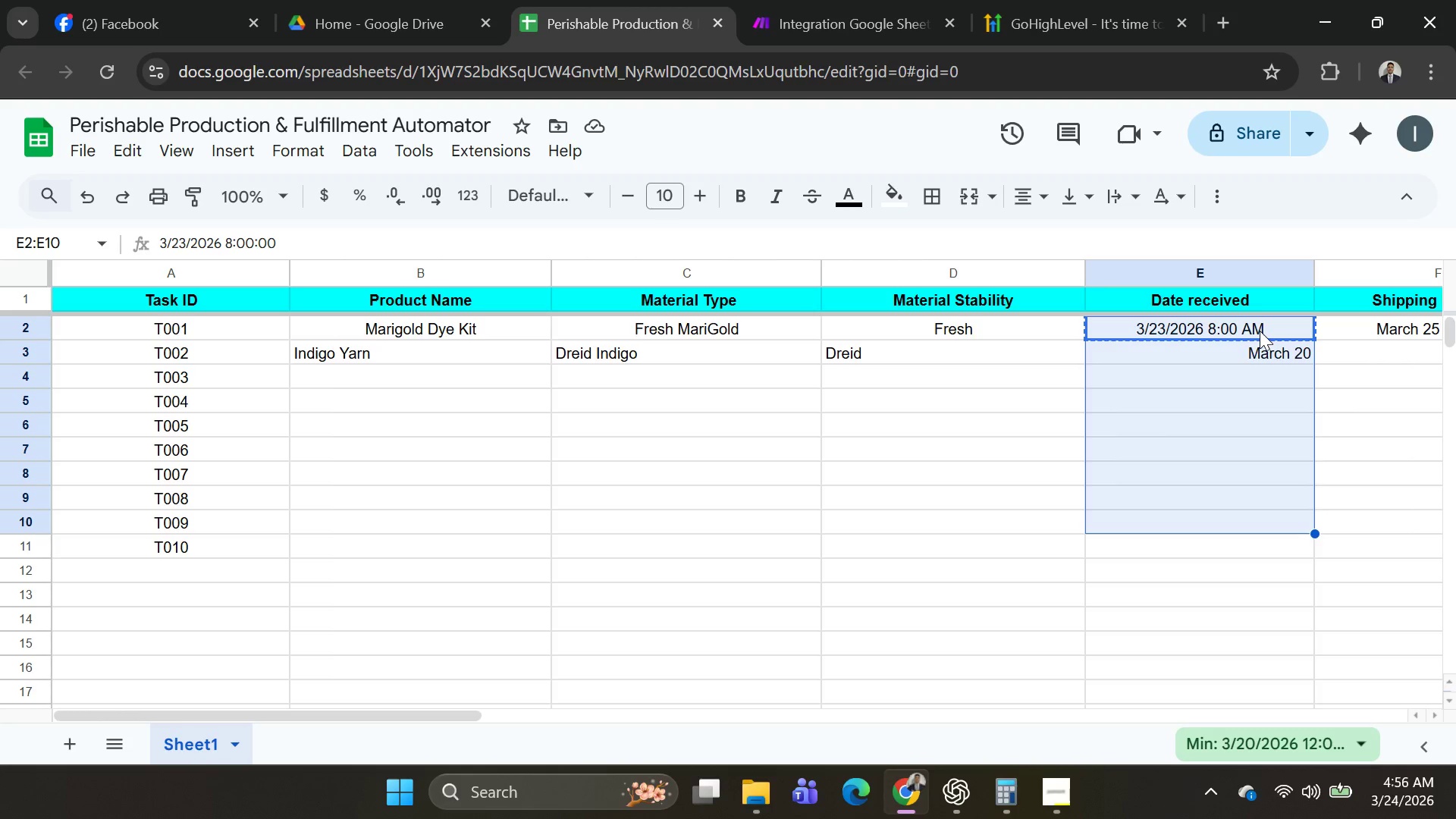 
key(Shift+ArrowDown)
 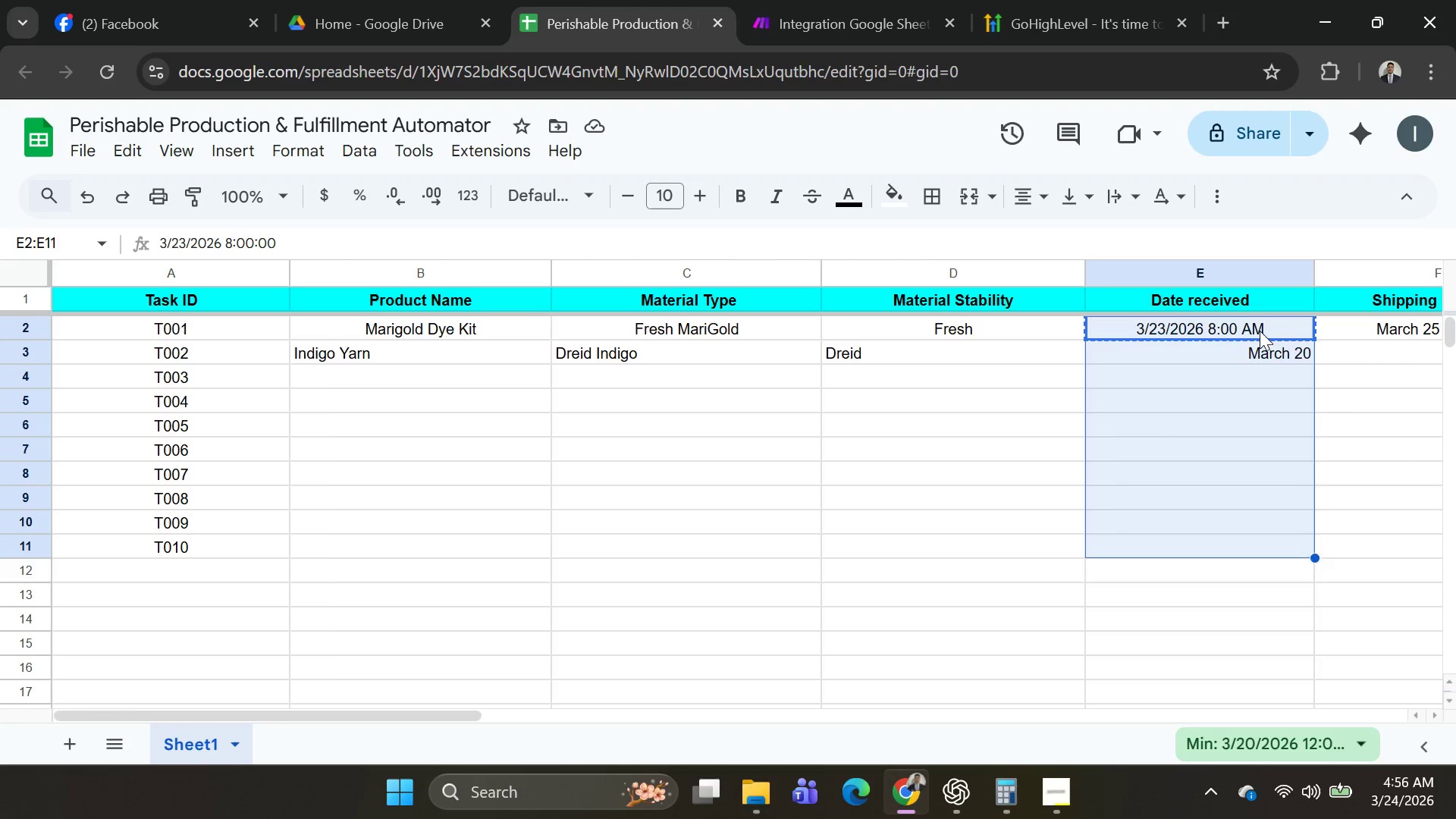 
key(Shift+ArrowDown)
 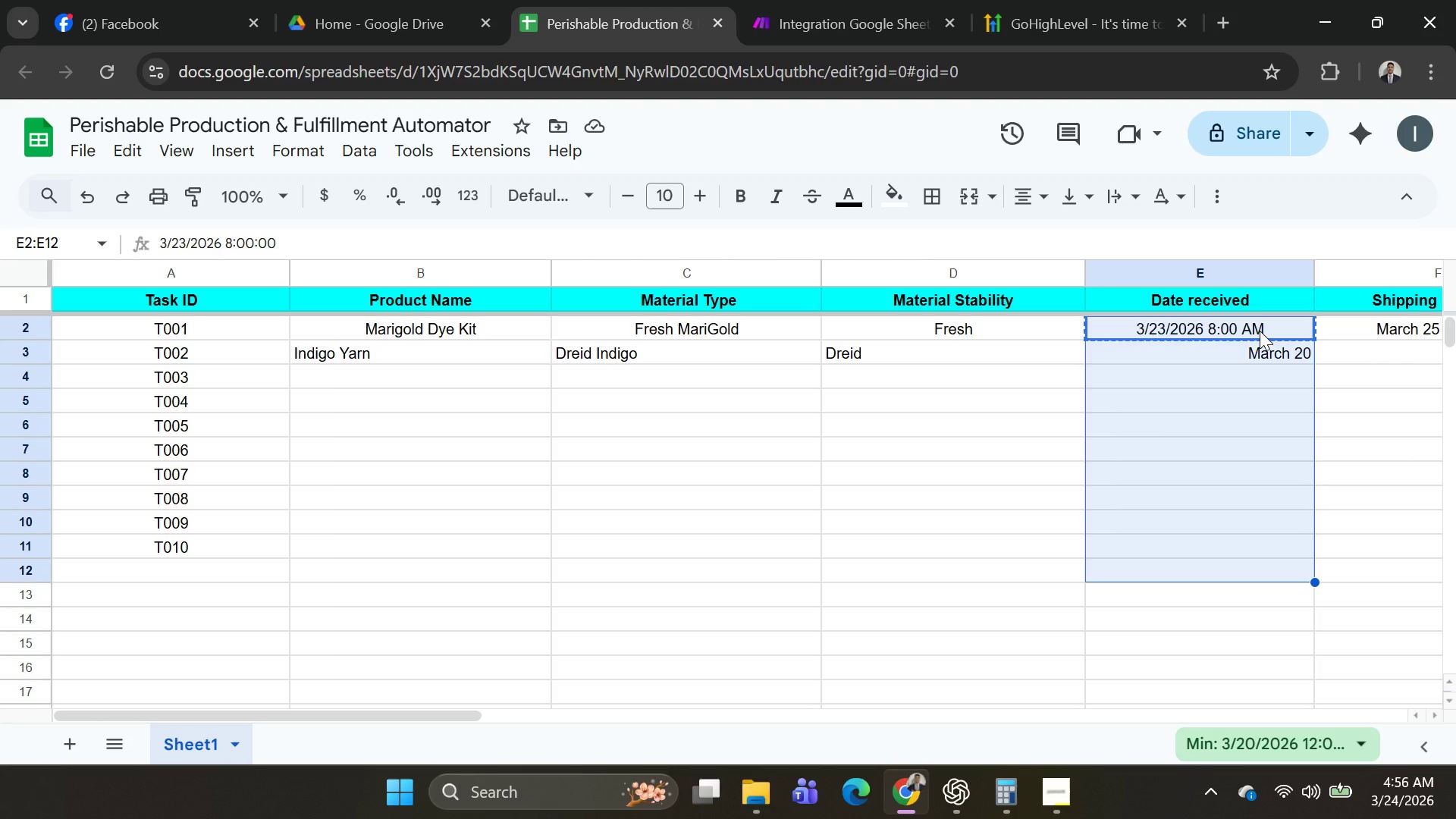 
key(Control+V)
 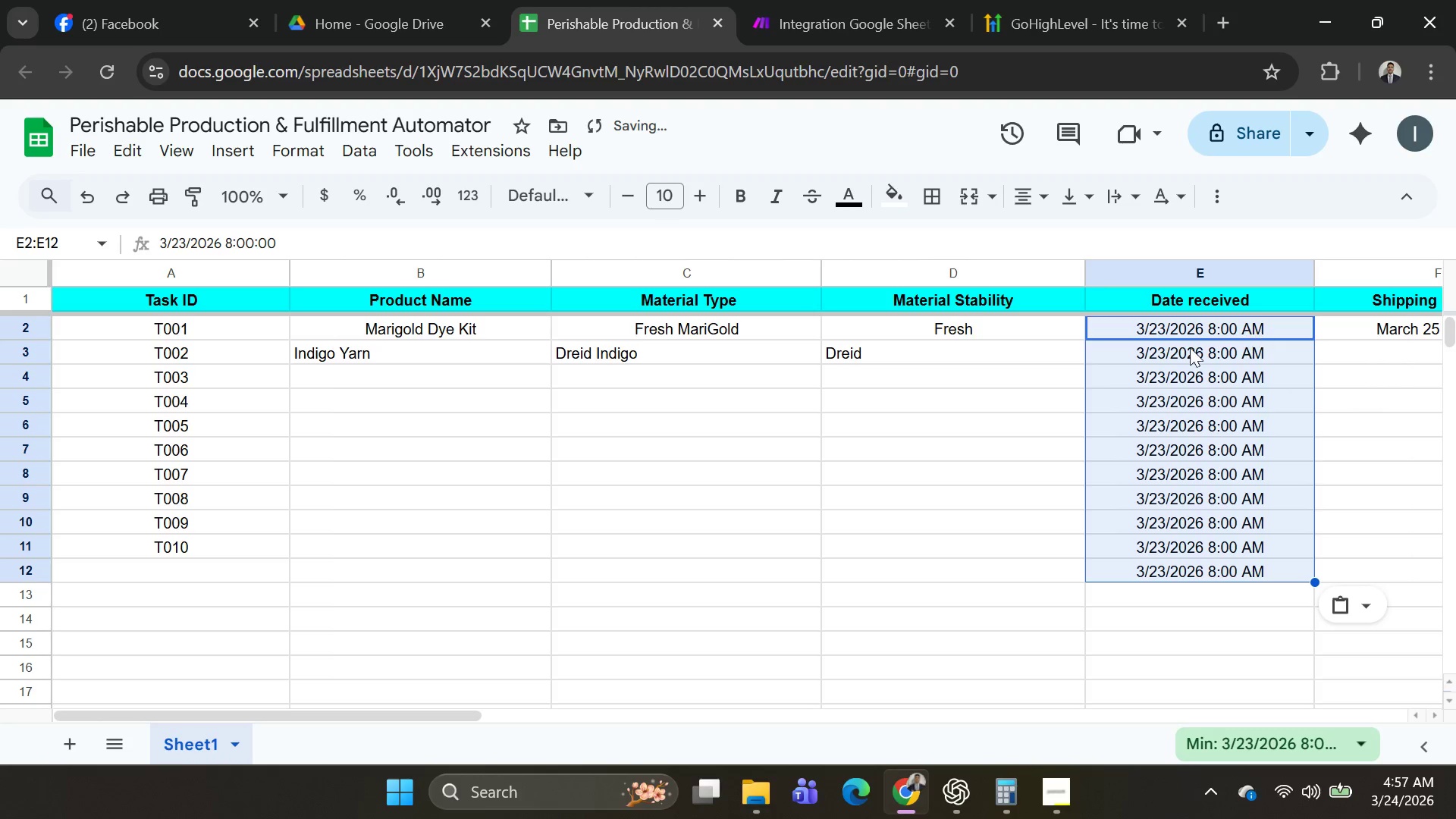 
left_click([1169, 353])
 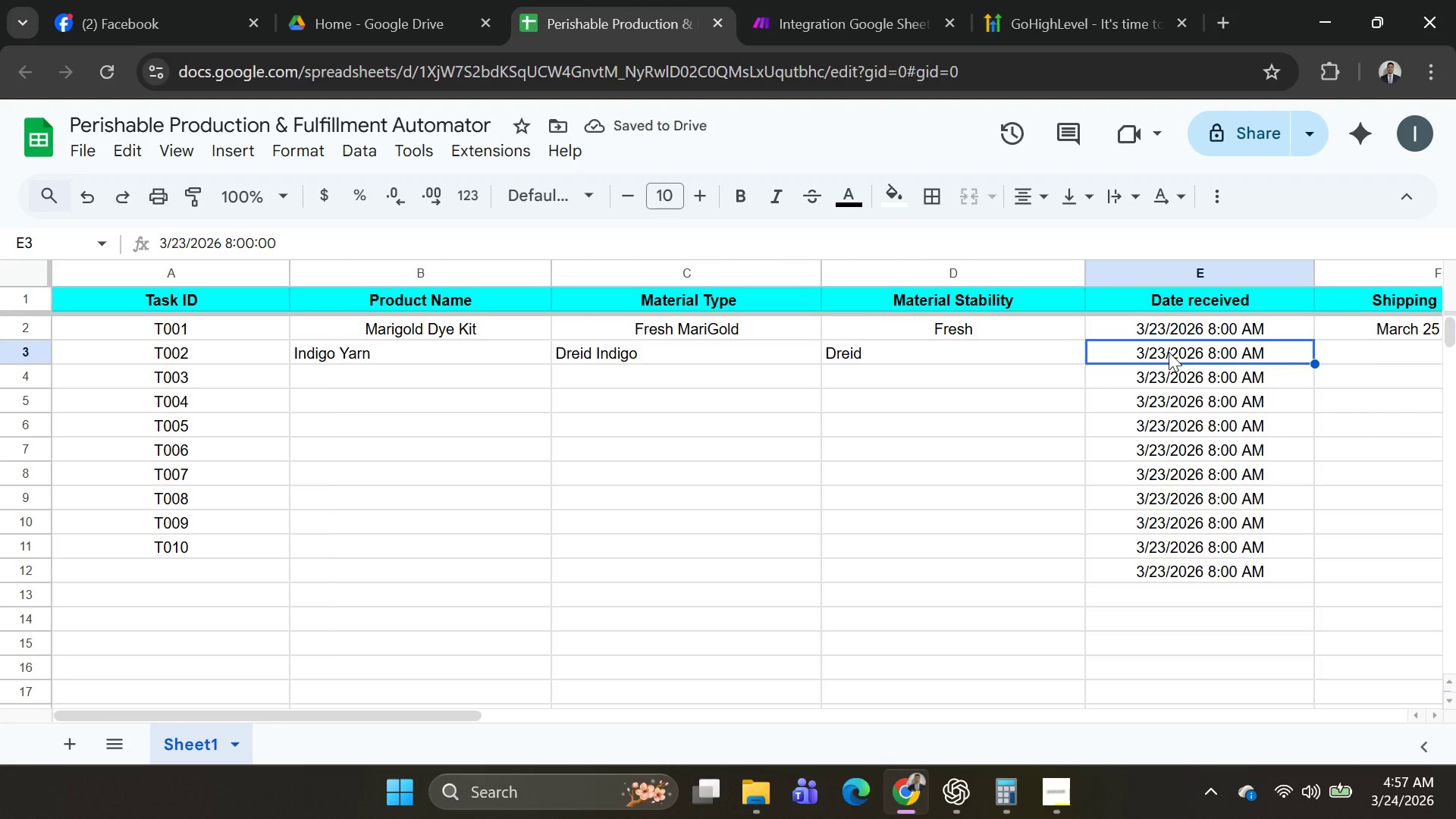 
double_click([1165, 352])
 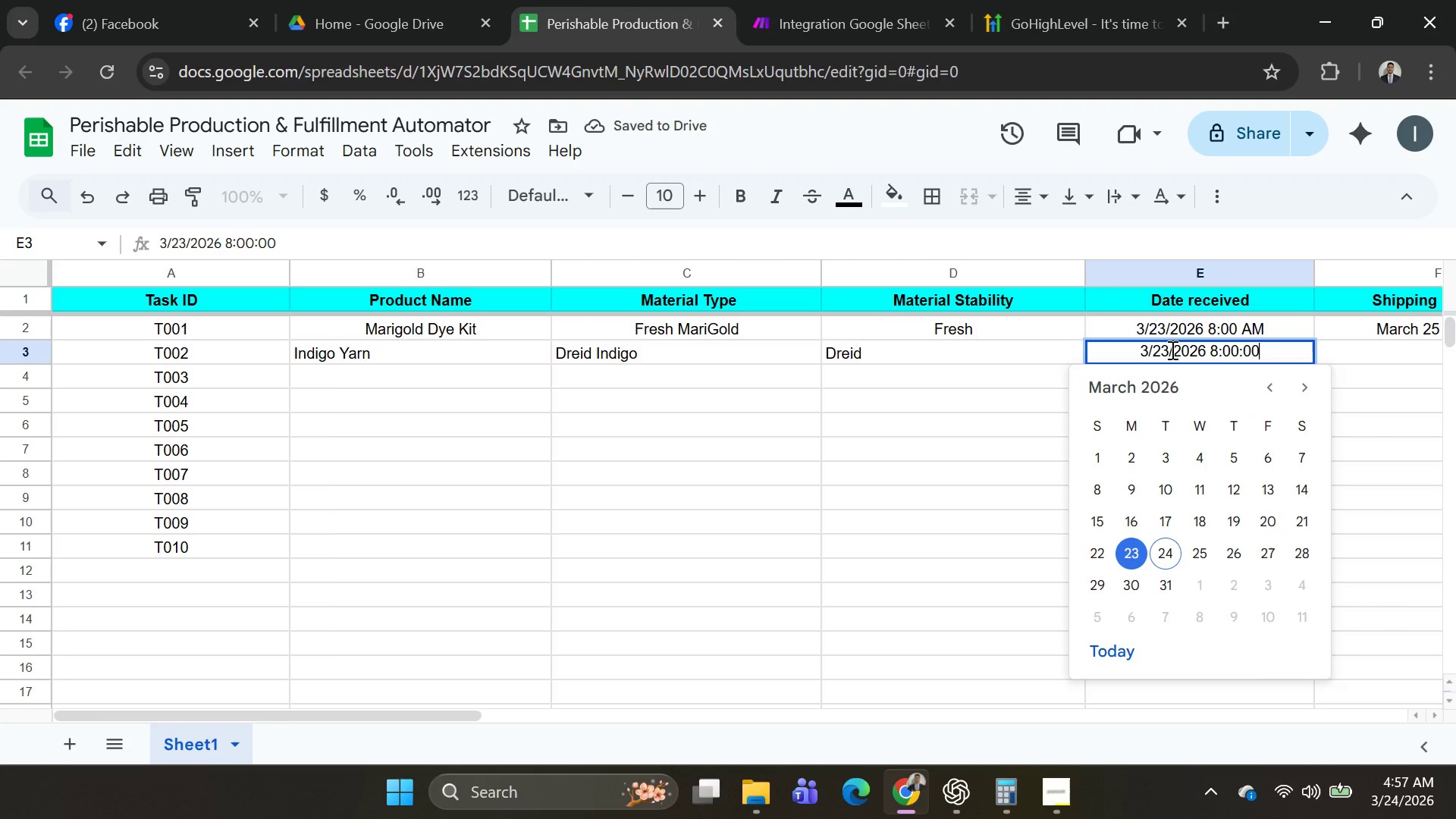 
left_click([1166, 351])
 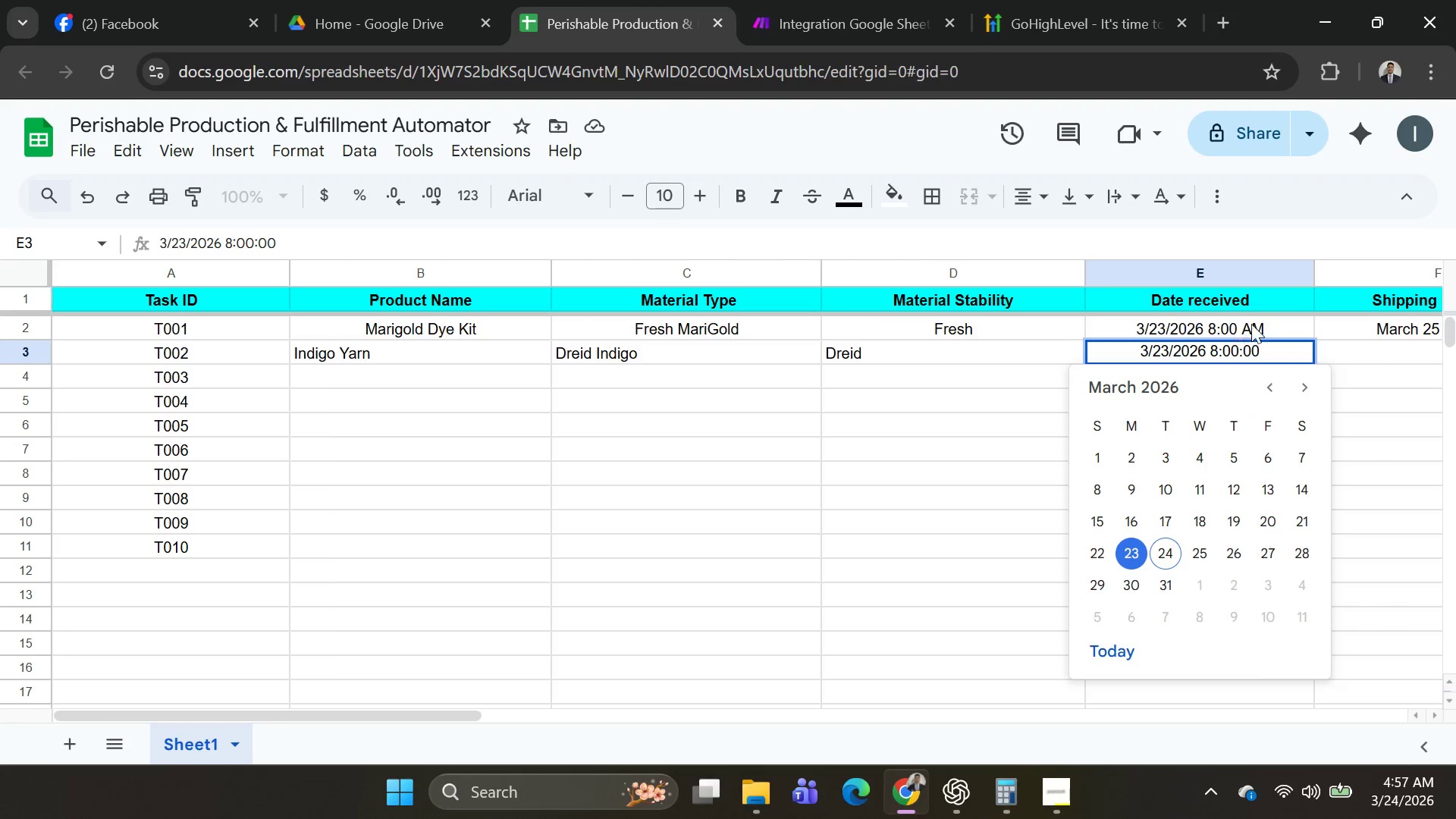 
key(Backspace)
type(20)
 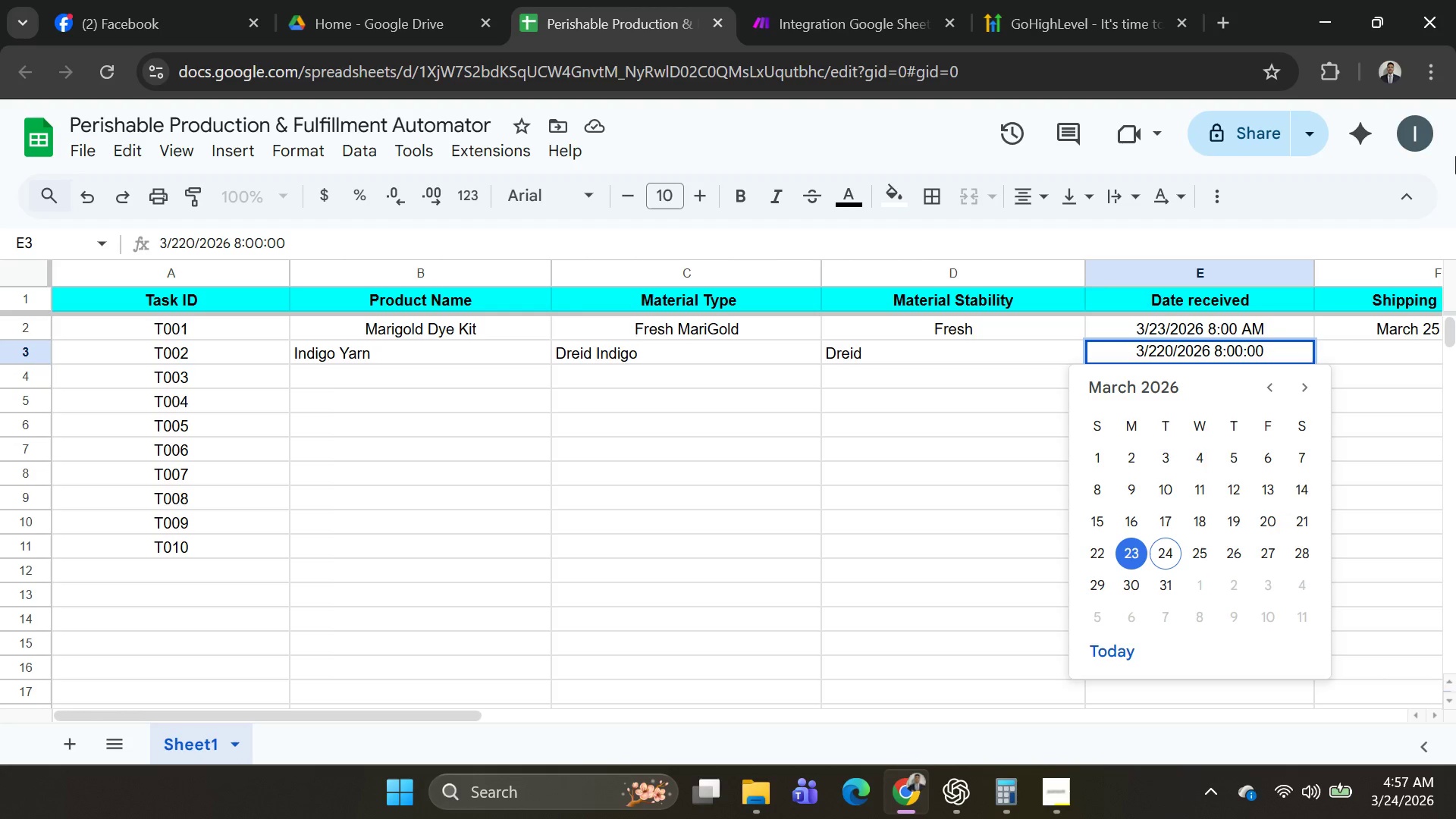 
key(Backspace)
 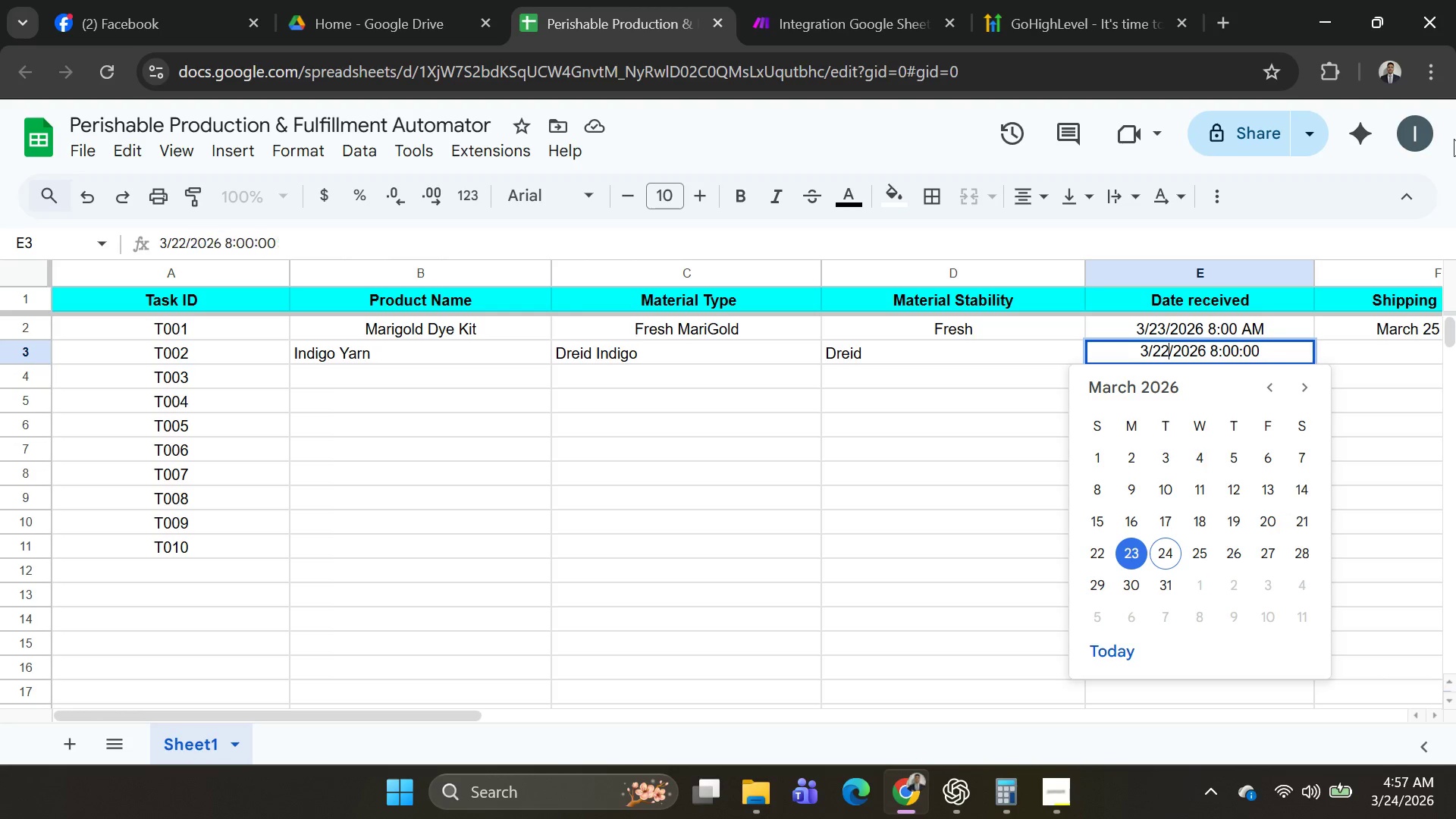 
key(Backspace)
 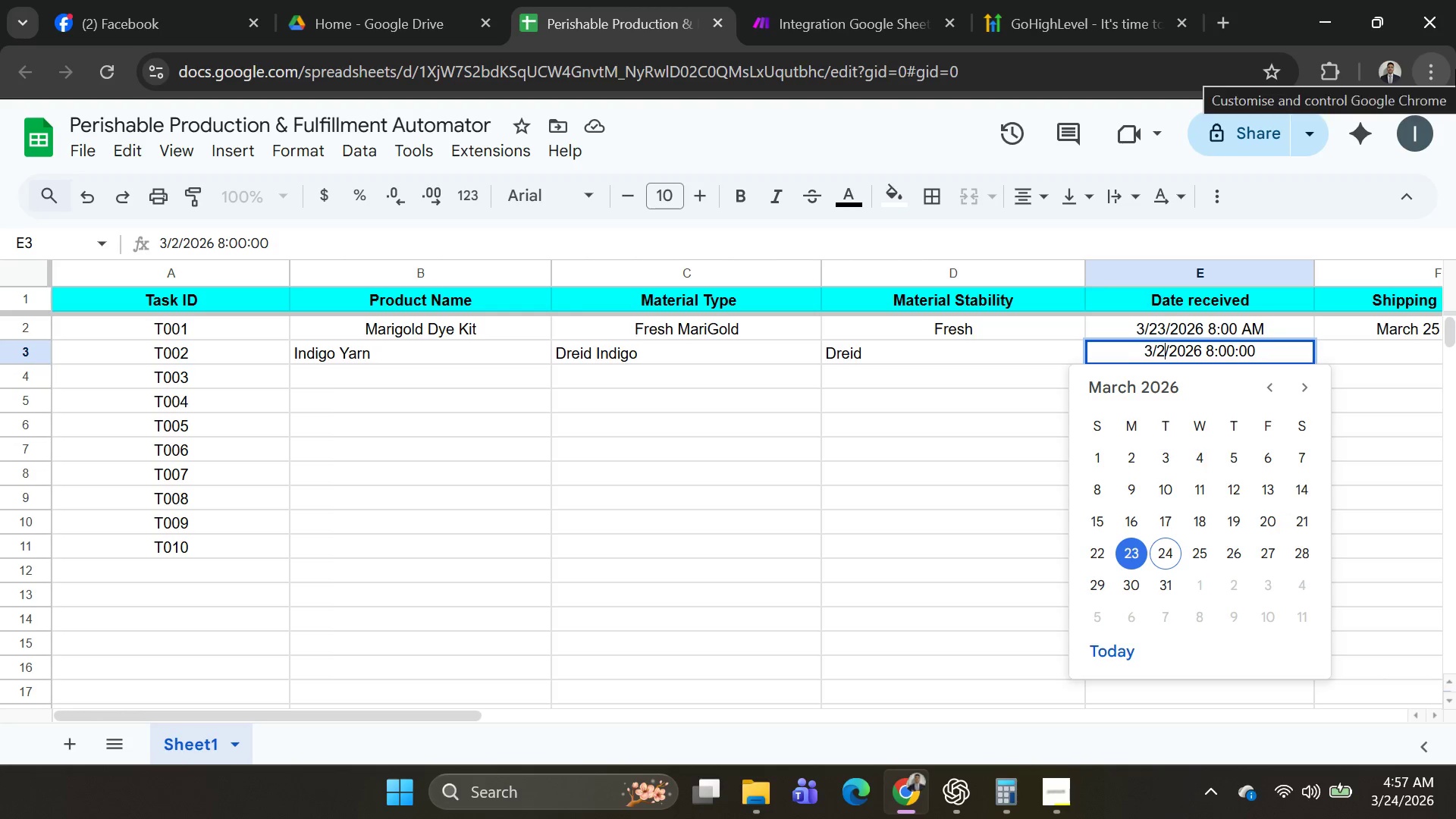 
key(0)
 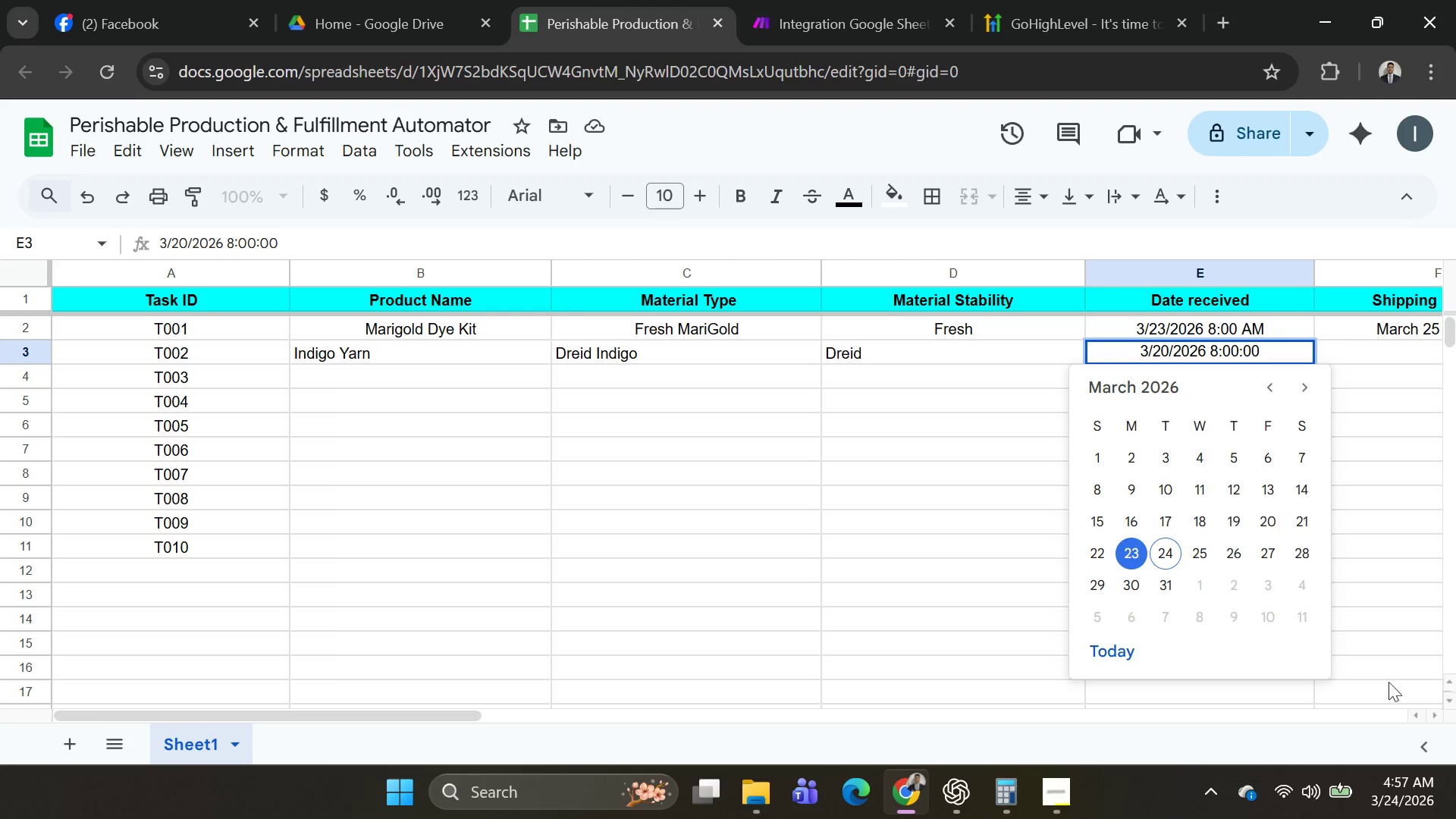 
key(Enter)
 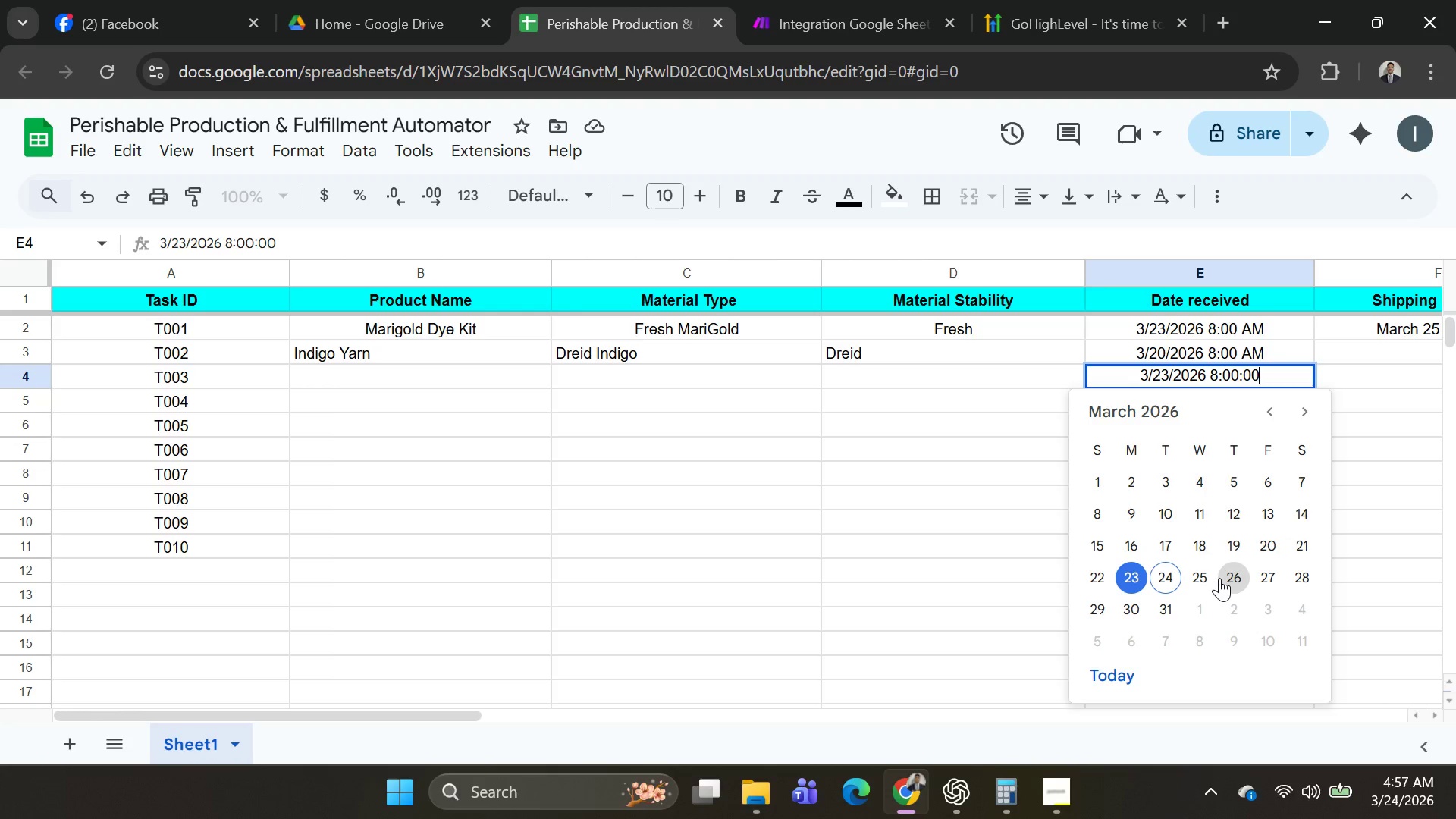 
wait(17.78)
 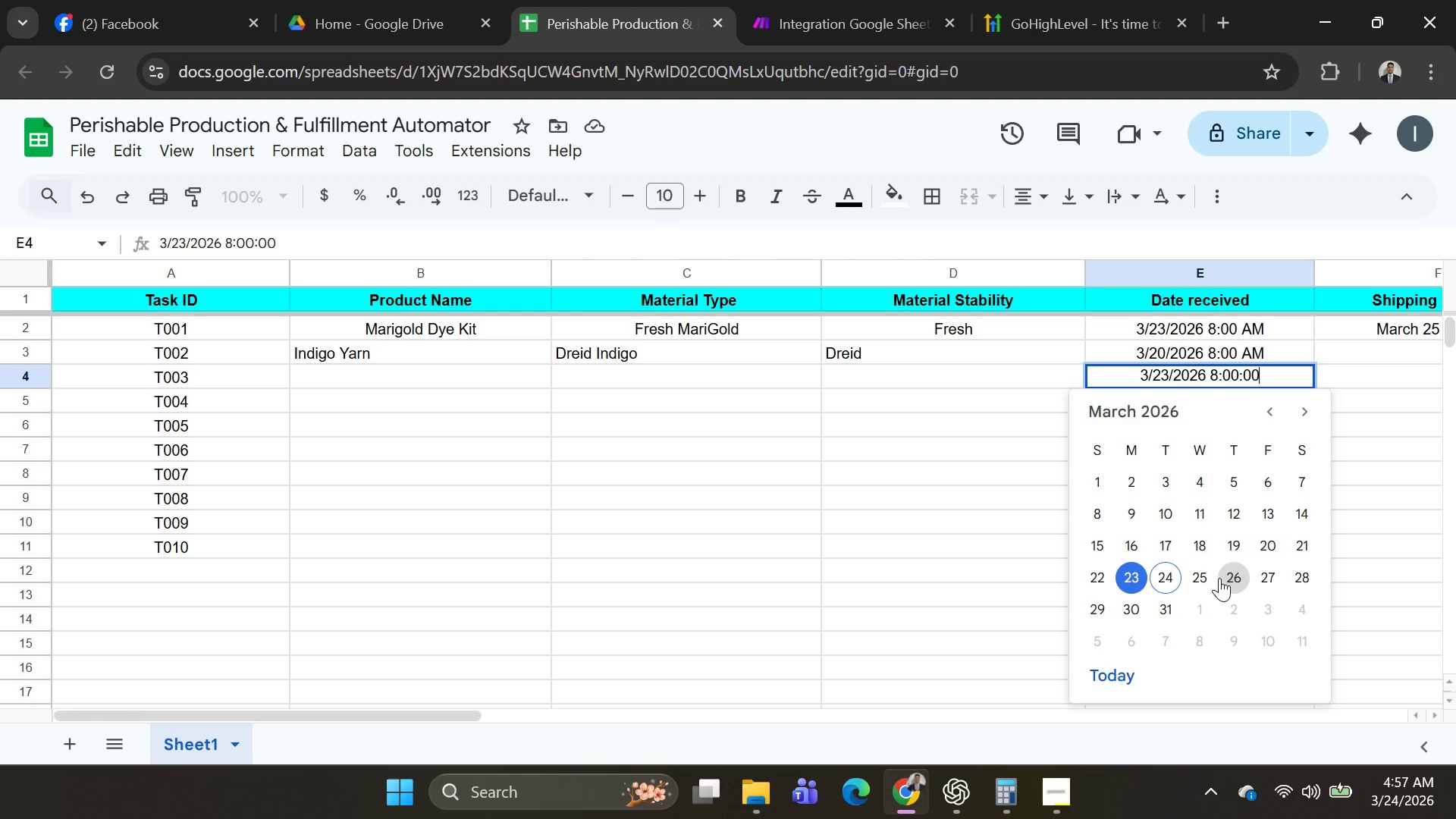 
left_click([1166, 578])
 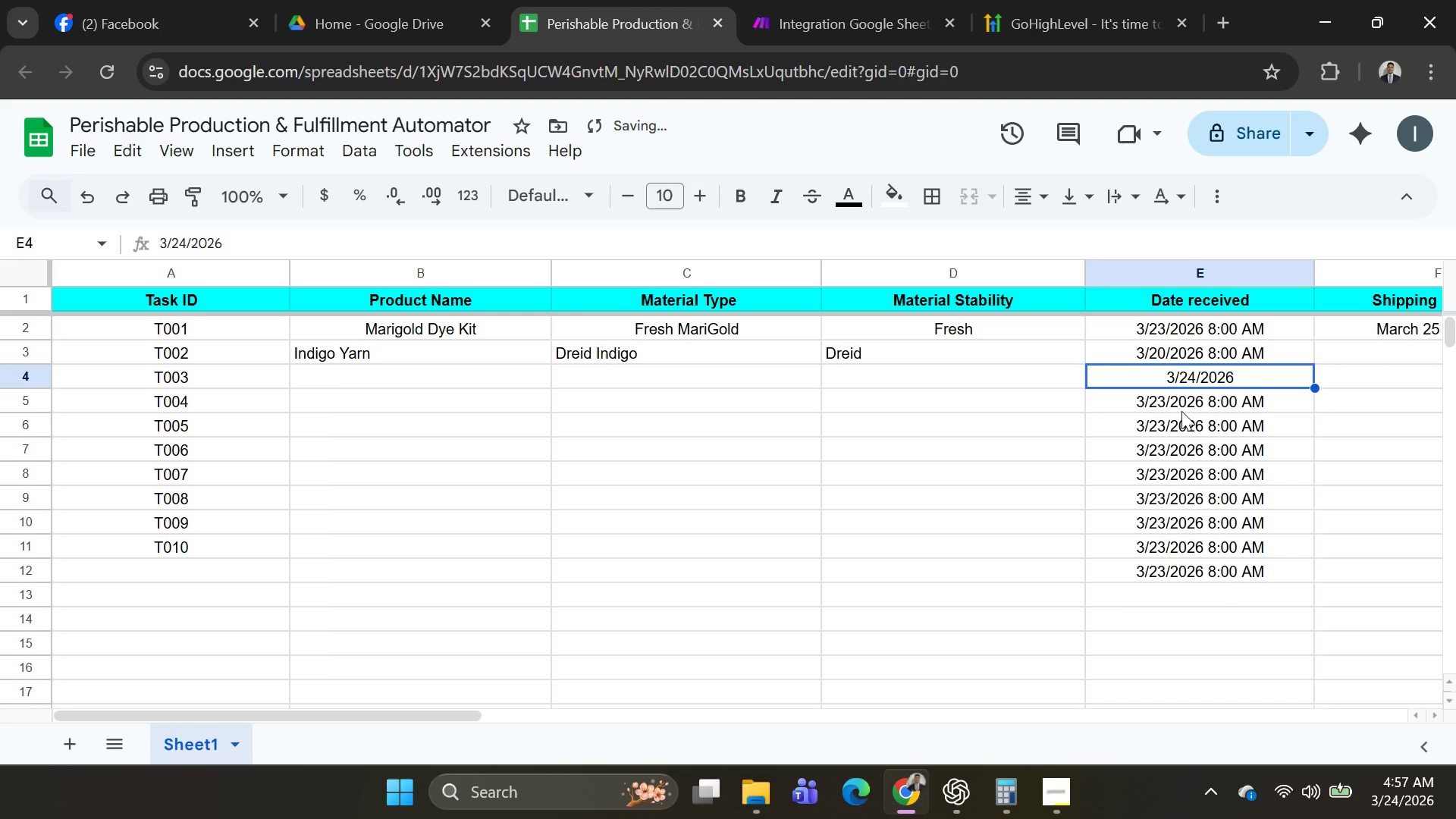 
left_click([1181, 411])
 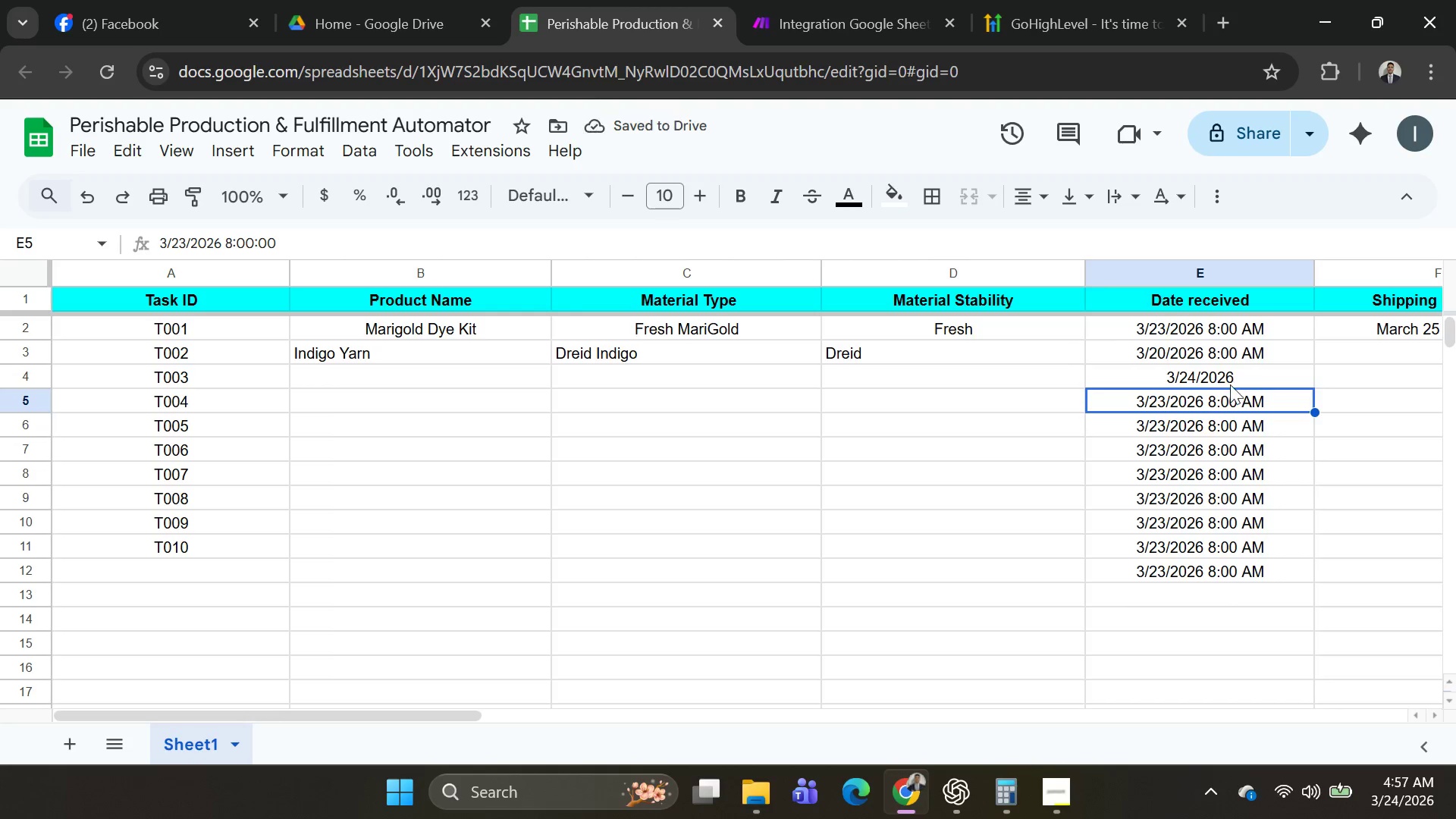 
left_click([1247, 373])
 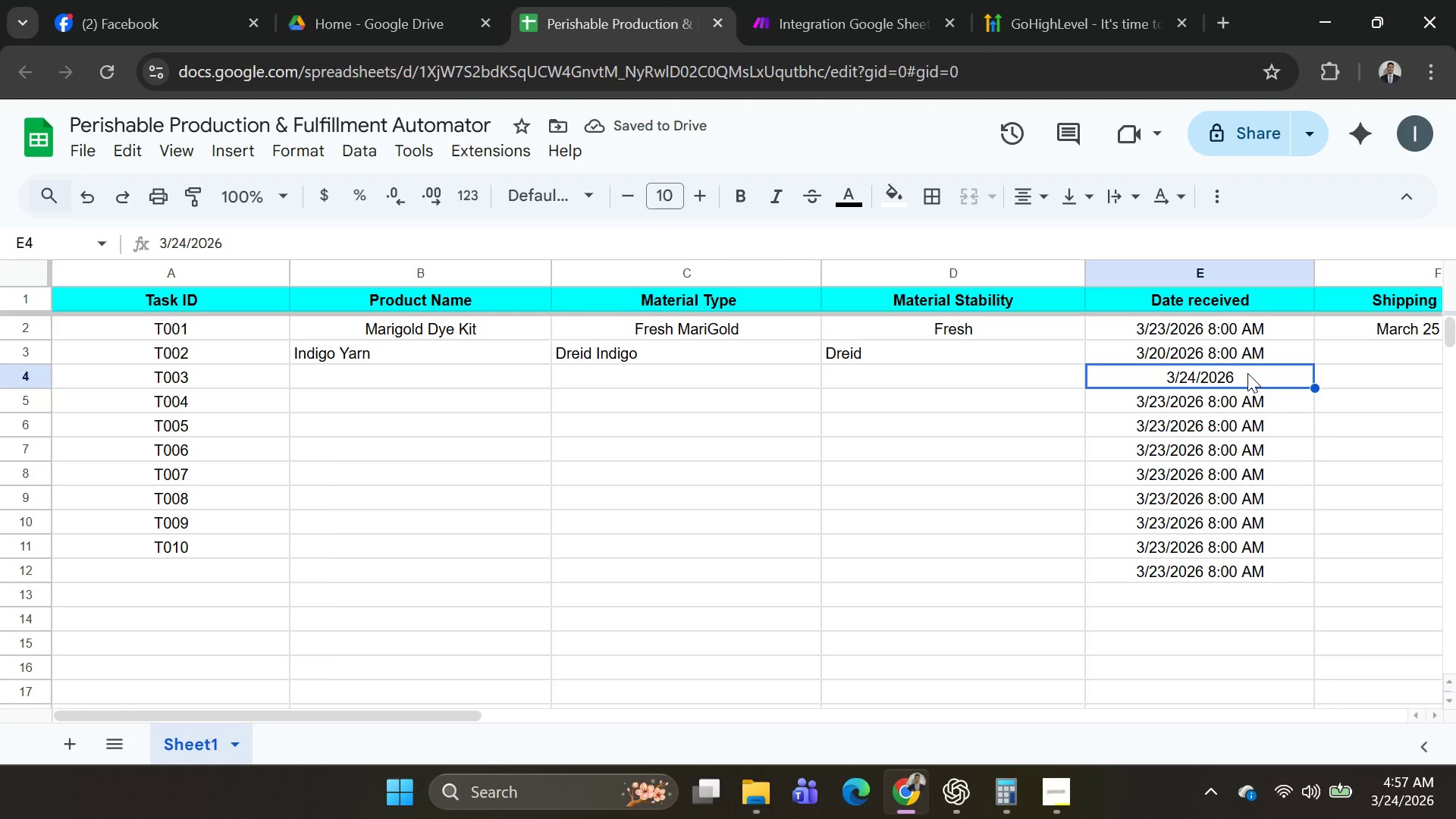 
double_click([1247, 373])
 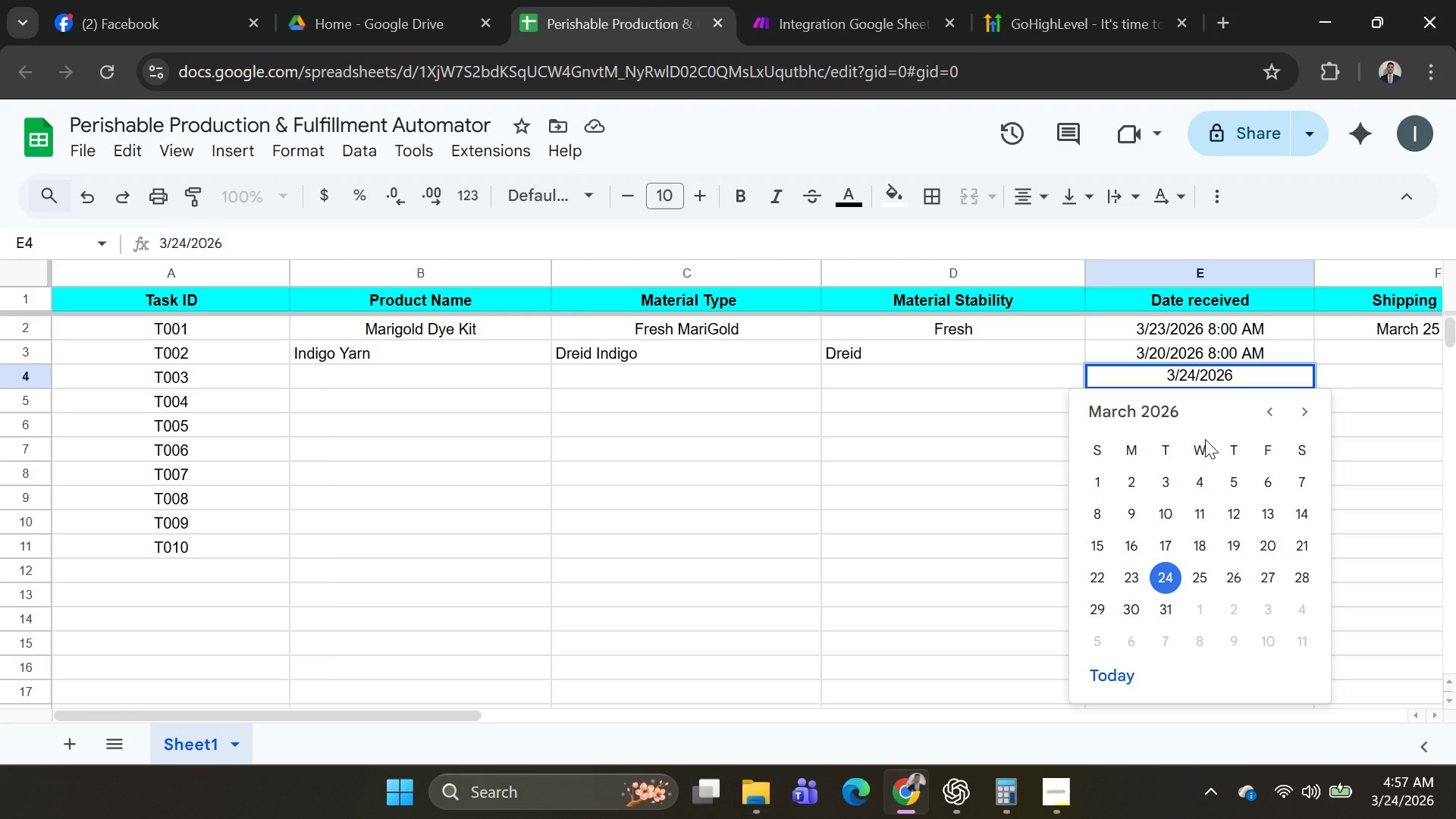 
wait(8.08)
 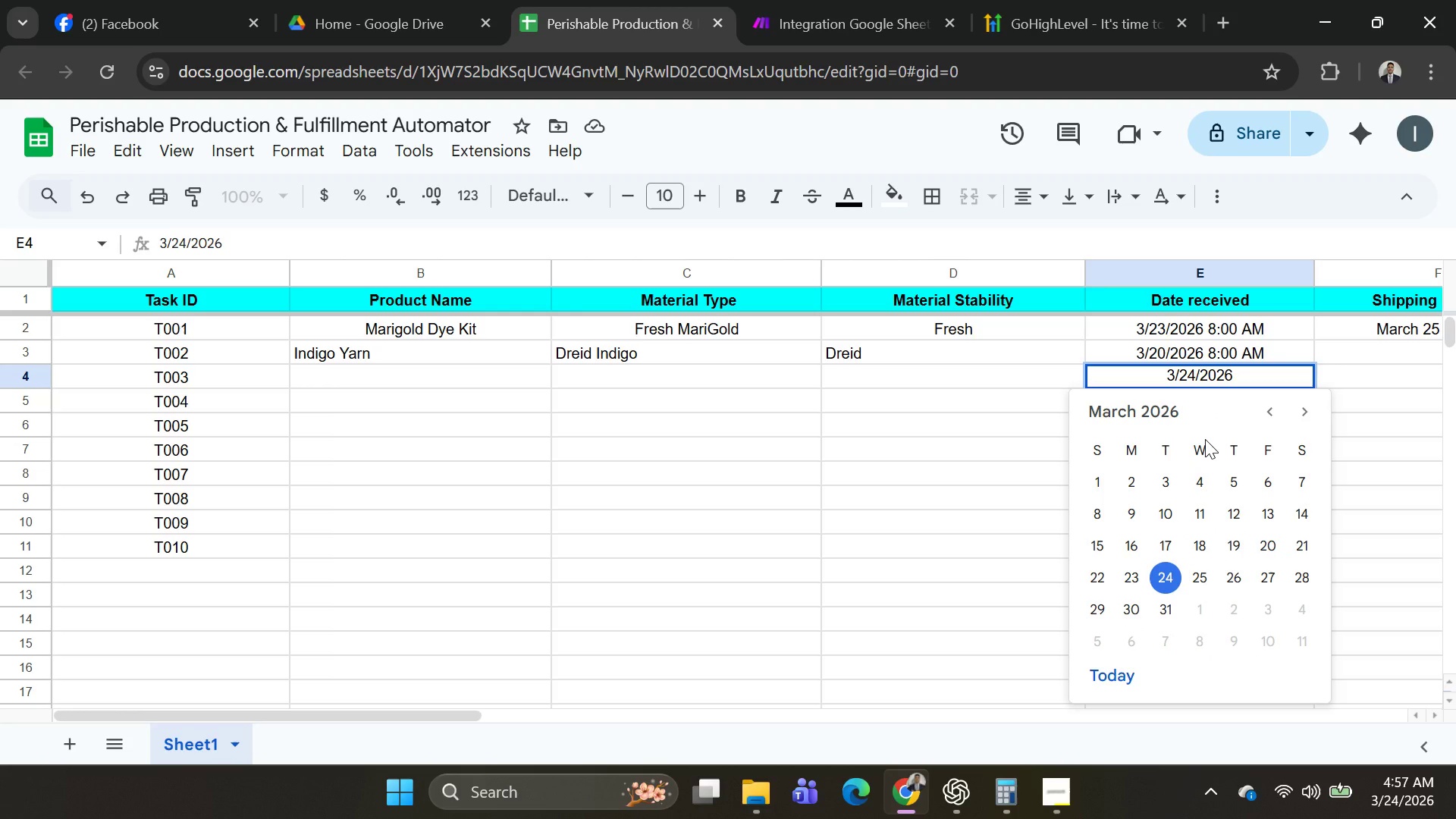 
key(Space)
 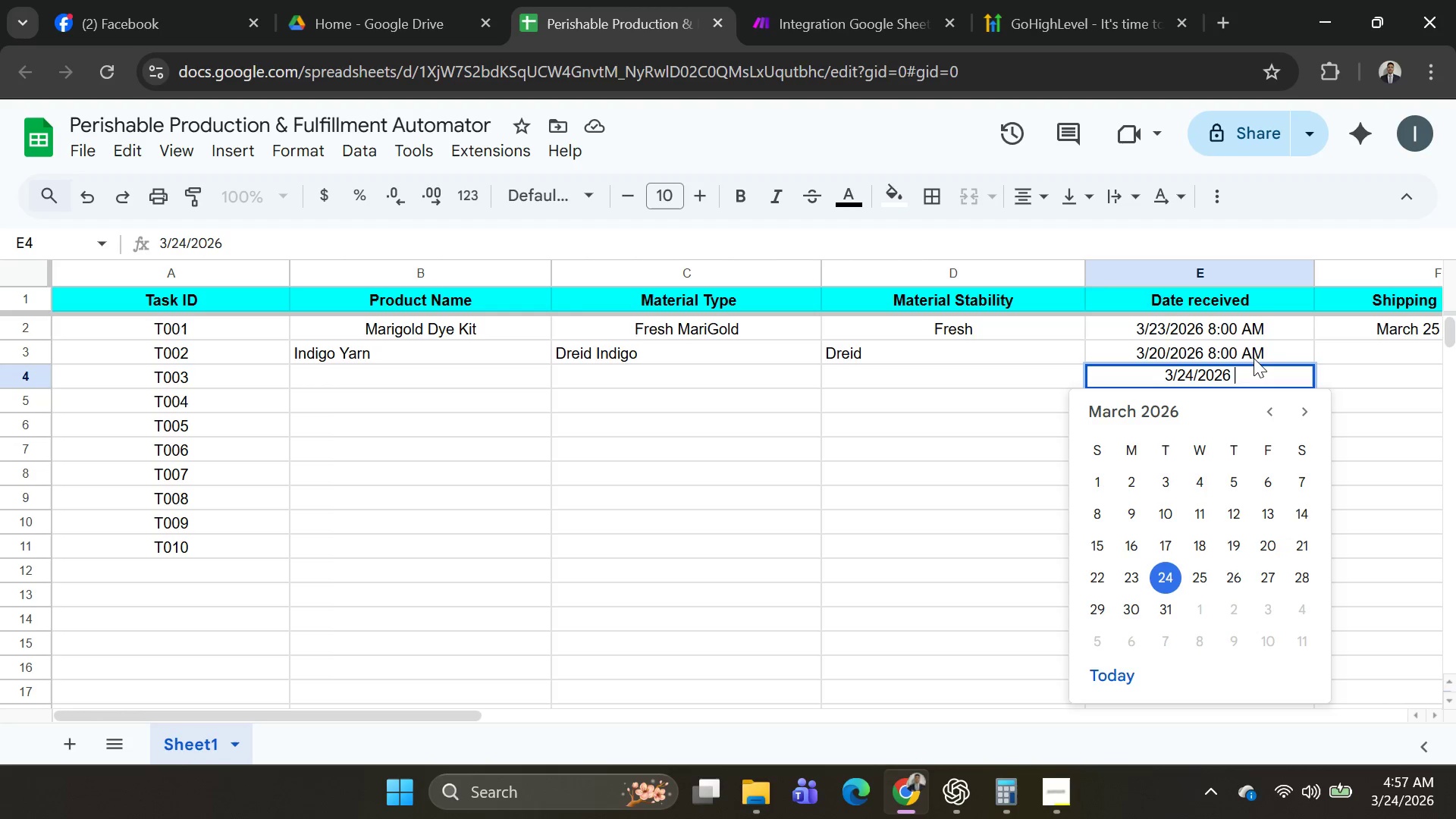 
type(08)
 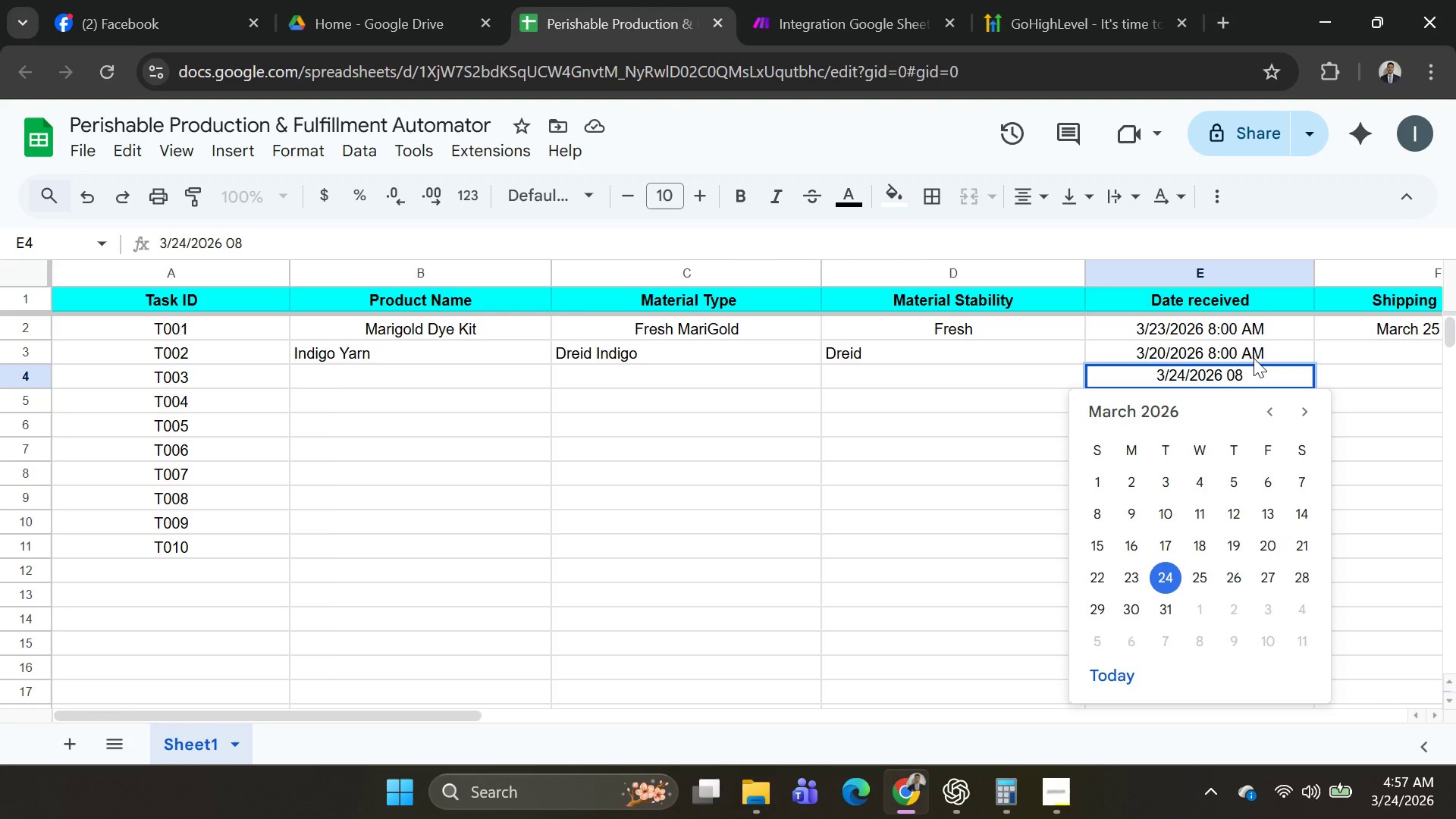 
type(:00 AM)
 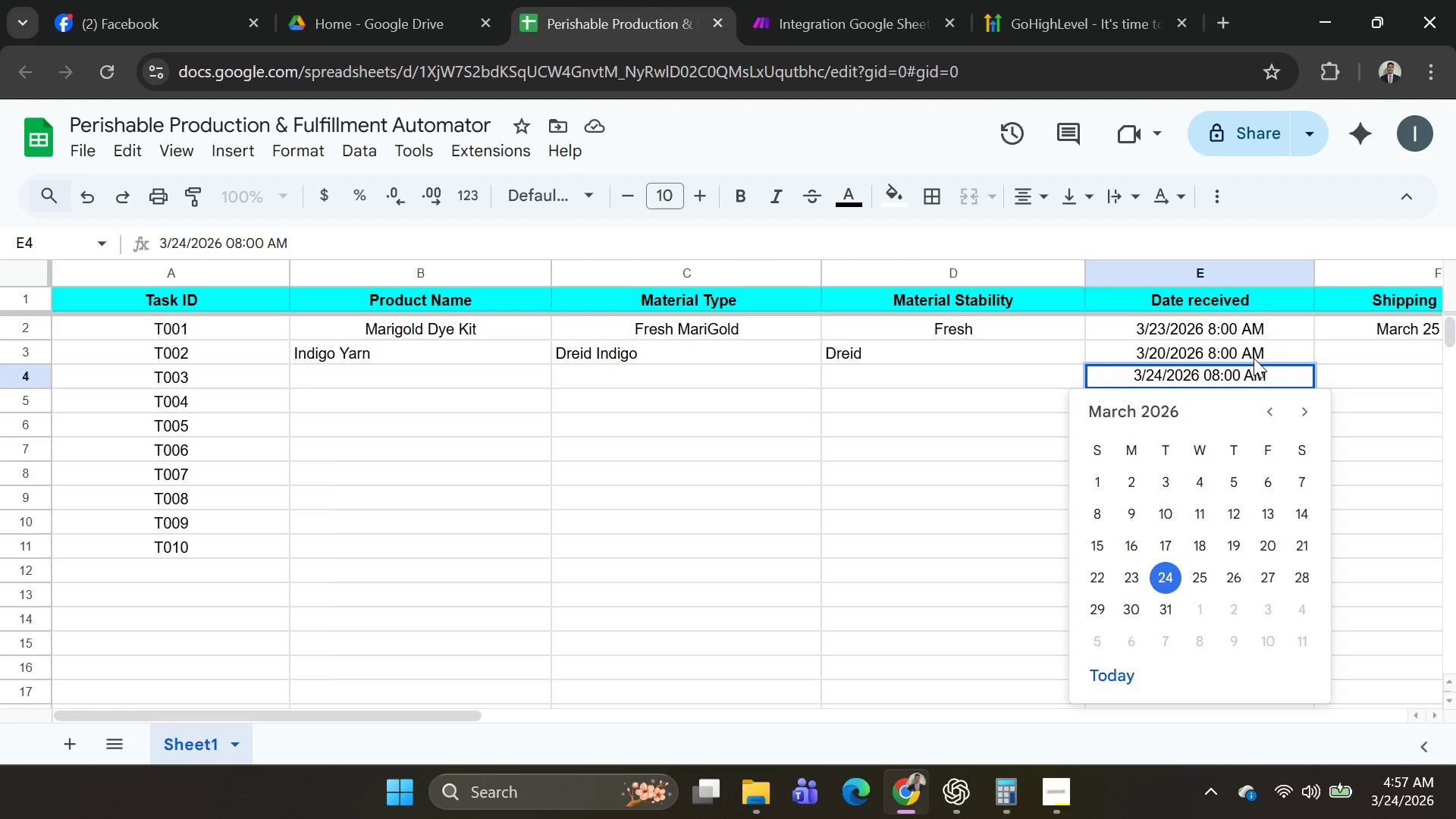 
left_click([1253, 358])
 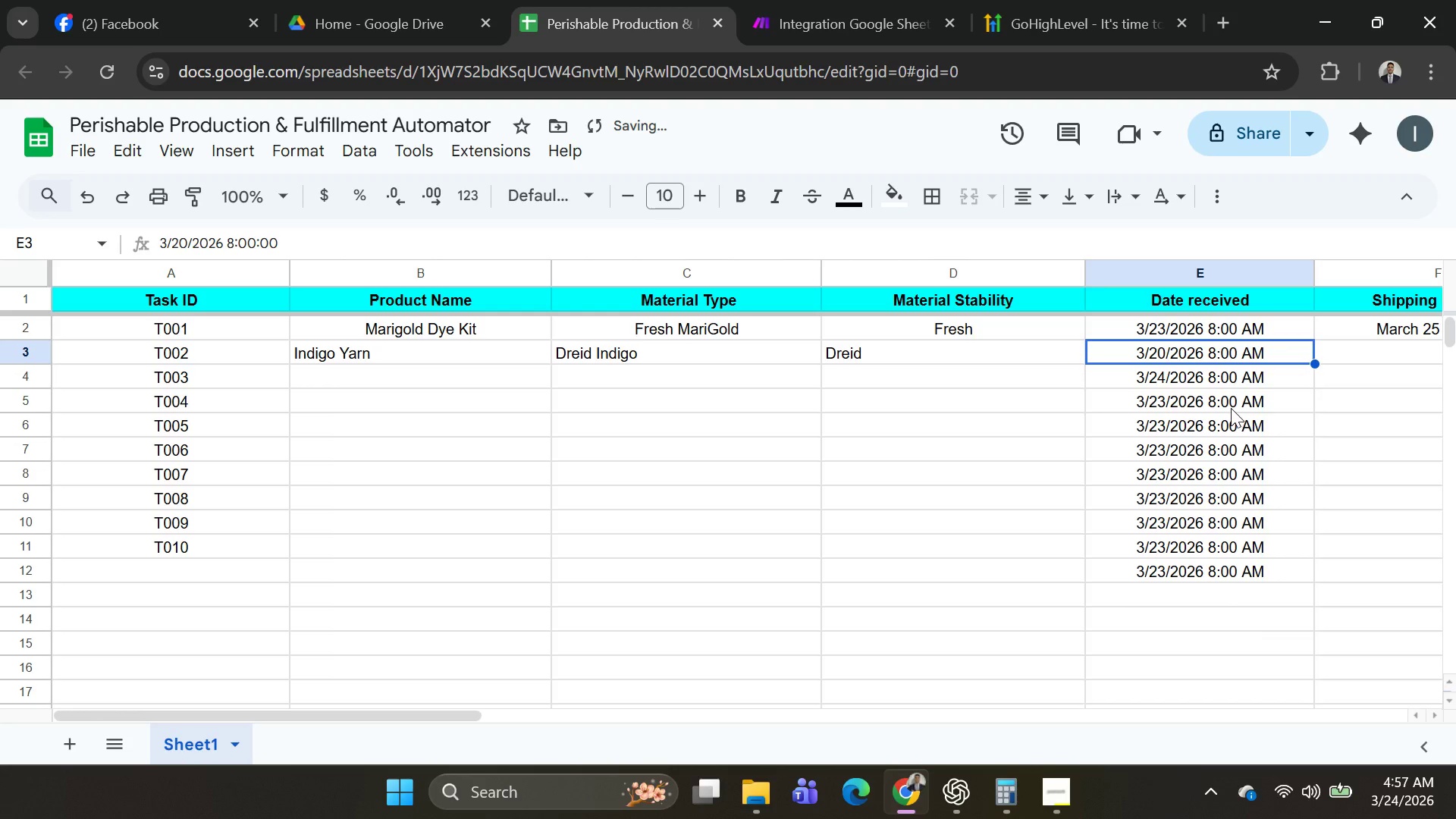 
left_click([1231, 401])
 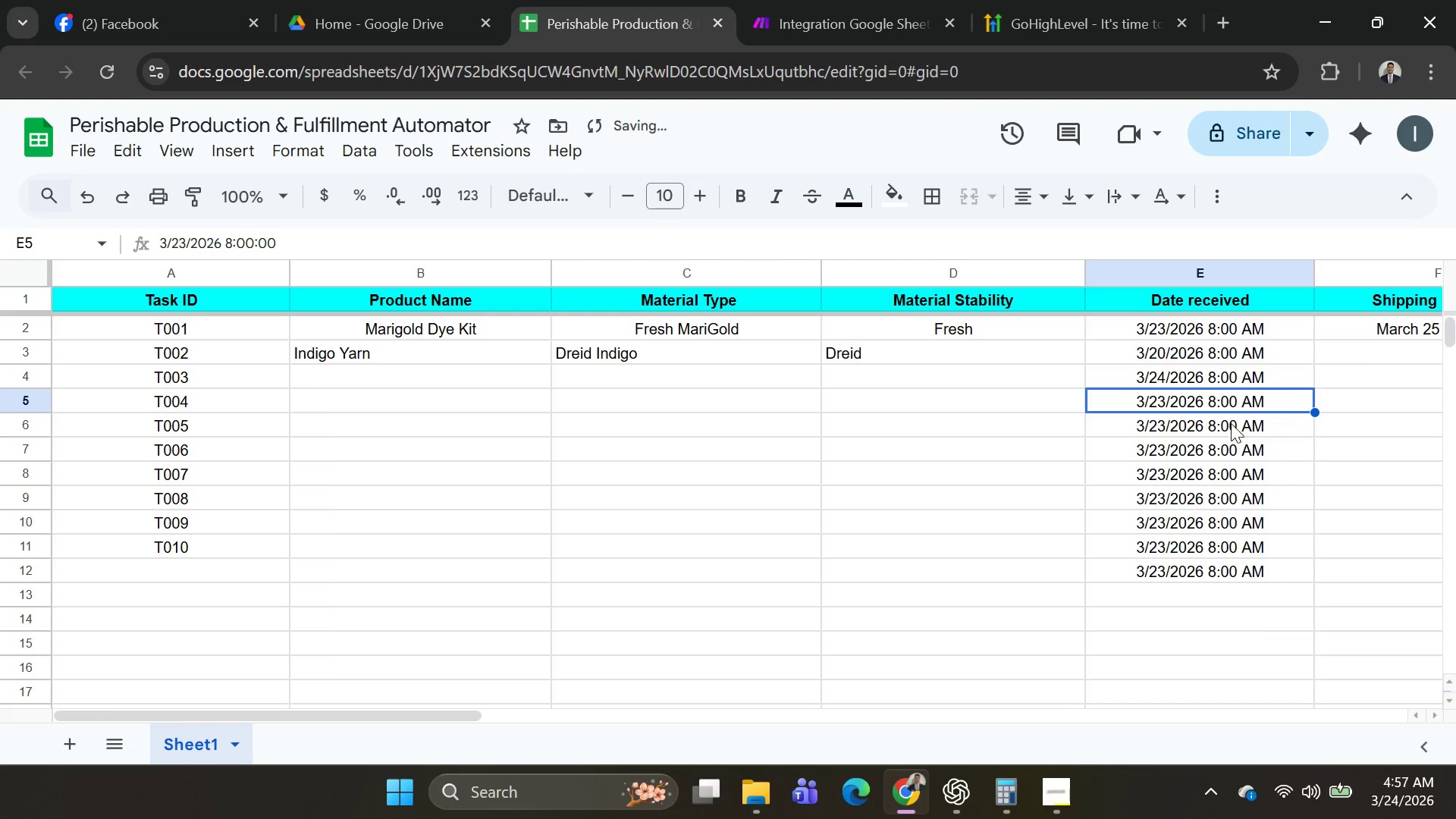 
left_click([1231, 428])
 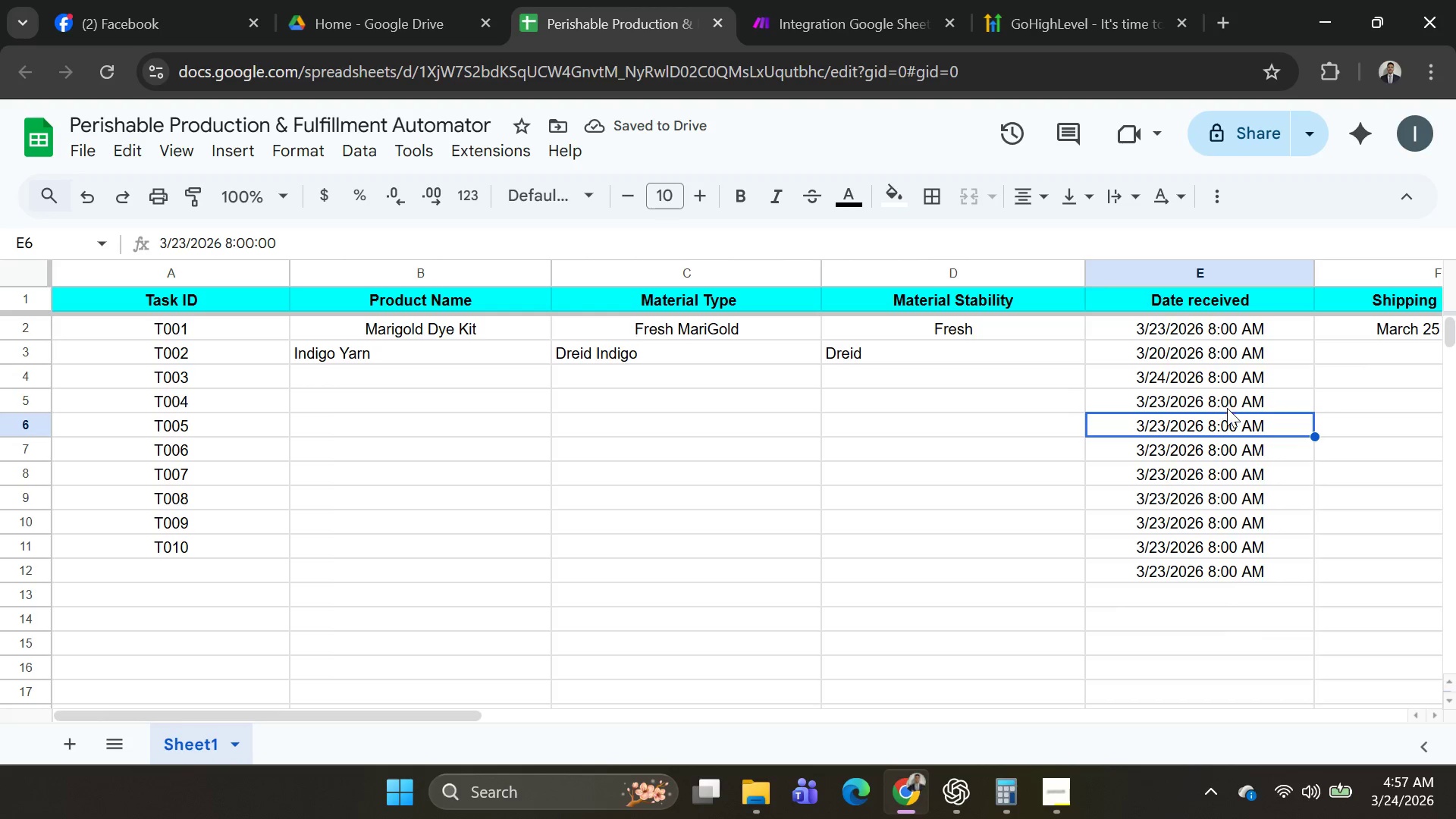 
left_click([1226, 406])
 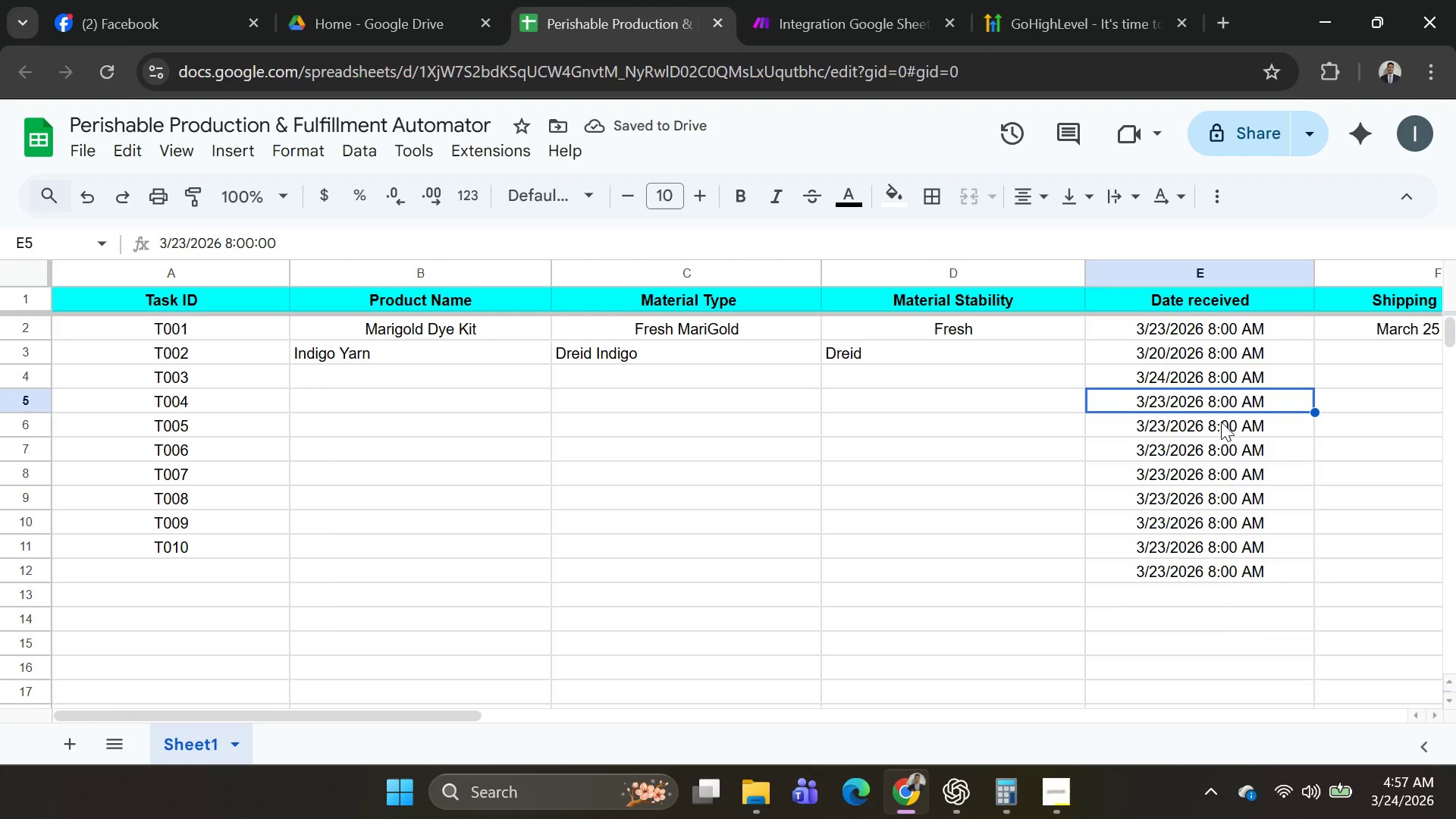 
left_click([1219, 435])
 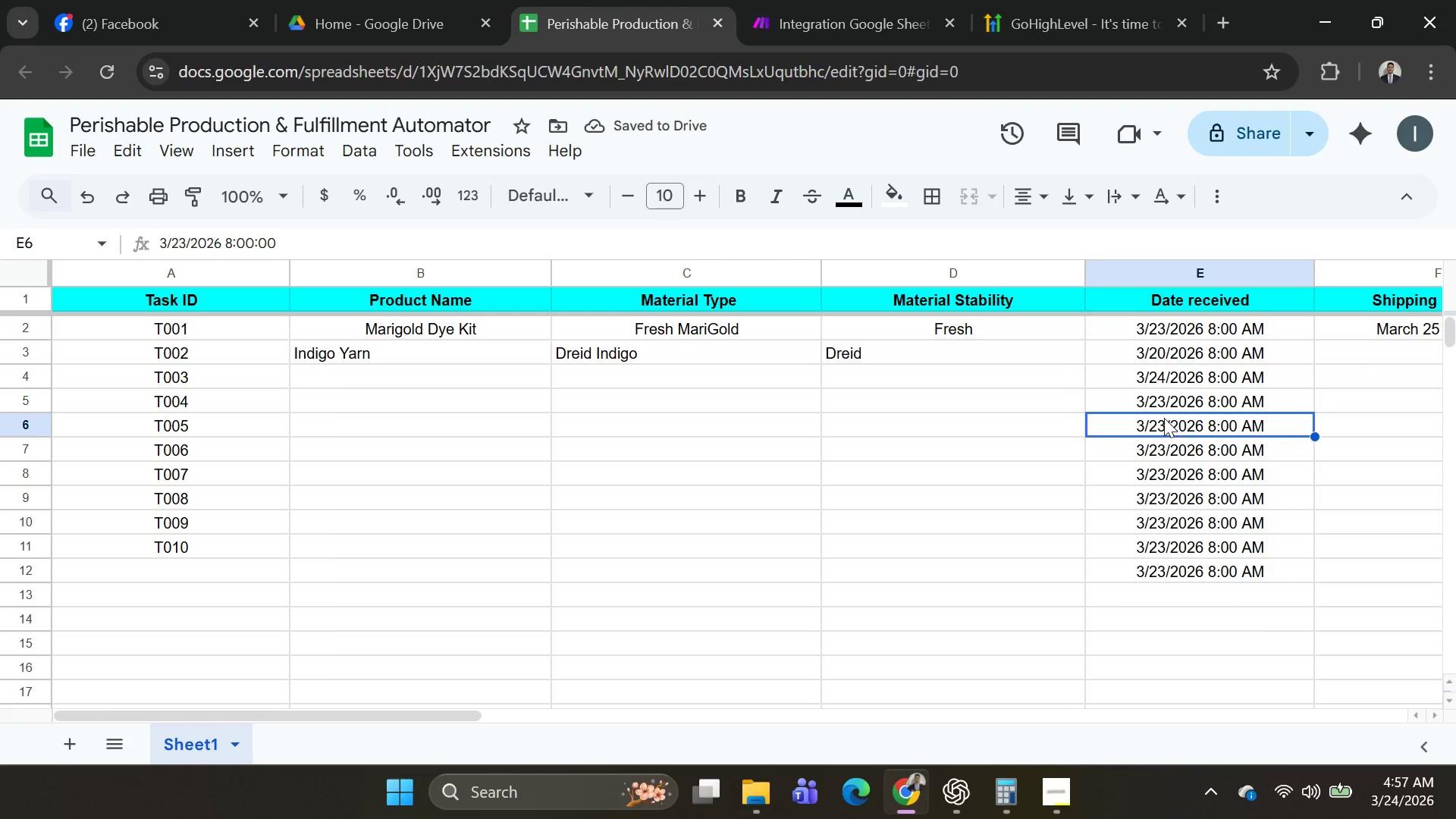 
double_click([1164, 418])
 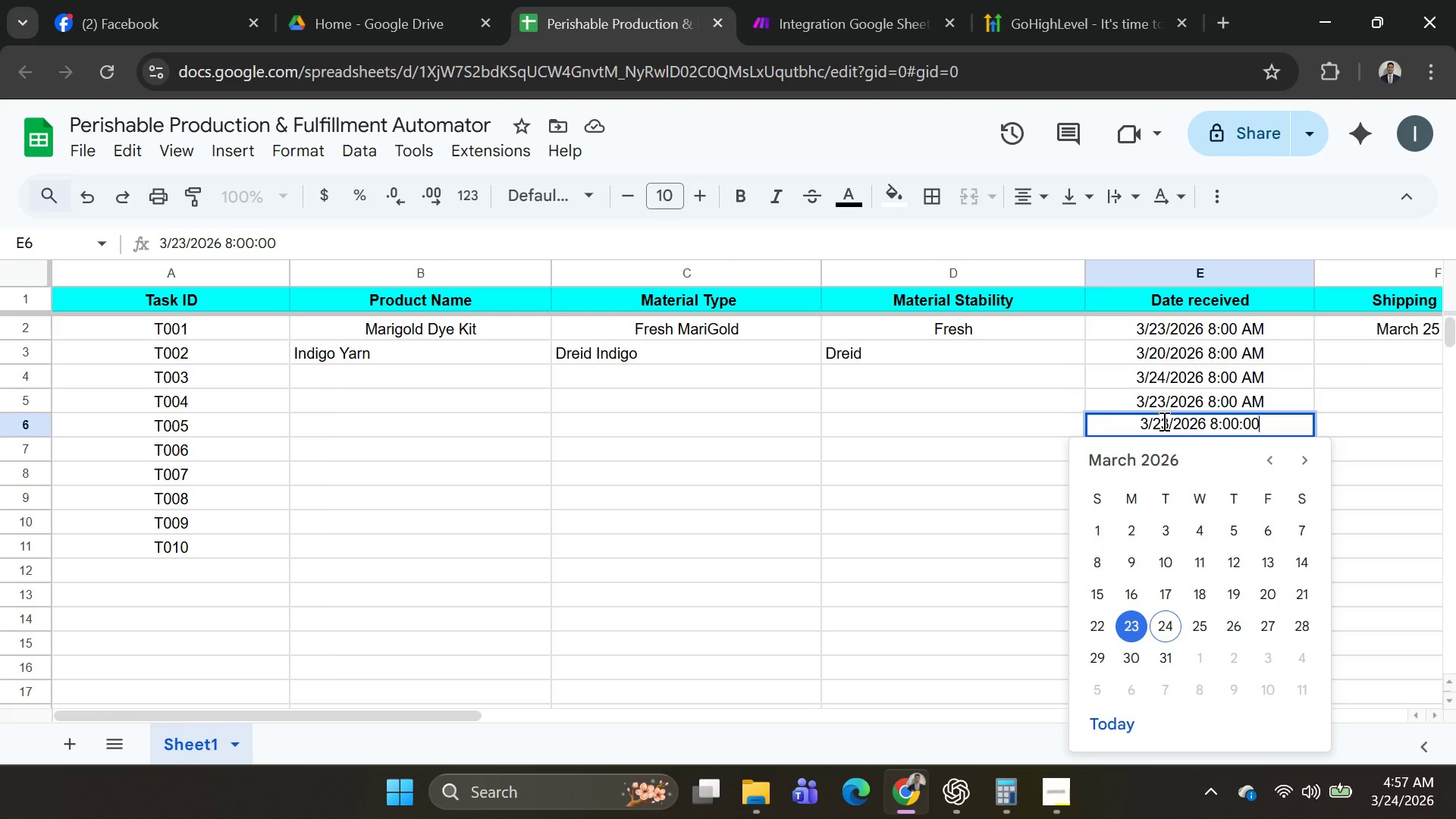 
left_click([1166, 422])
 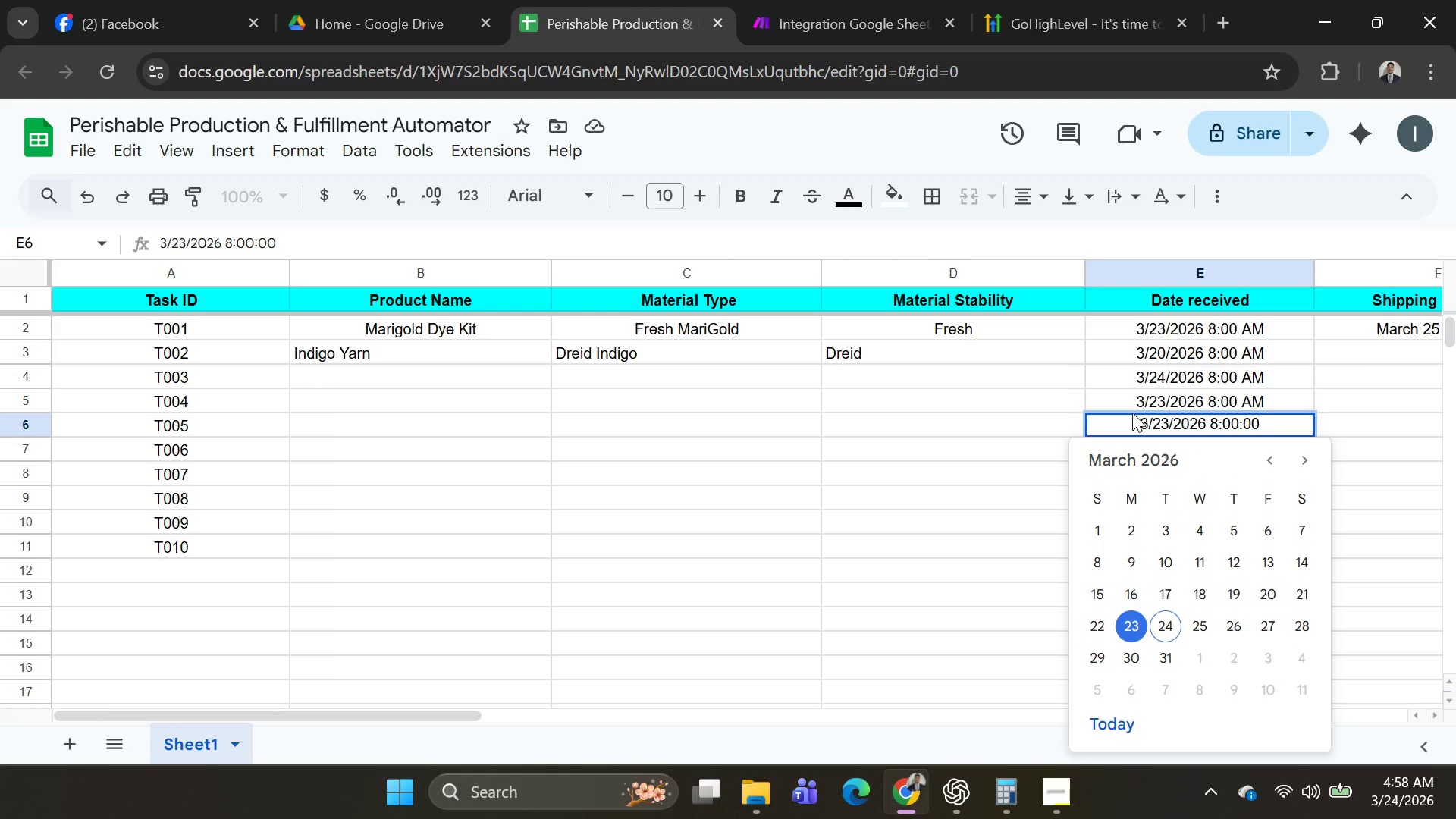 
key(Backspace)
key(Backspace)
type(30)
 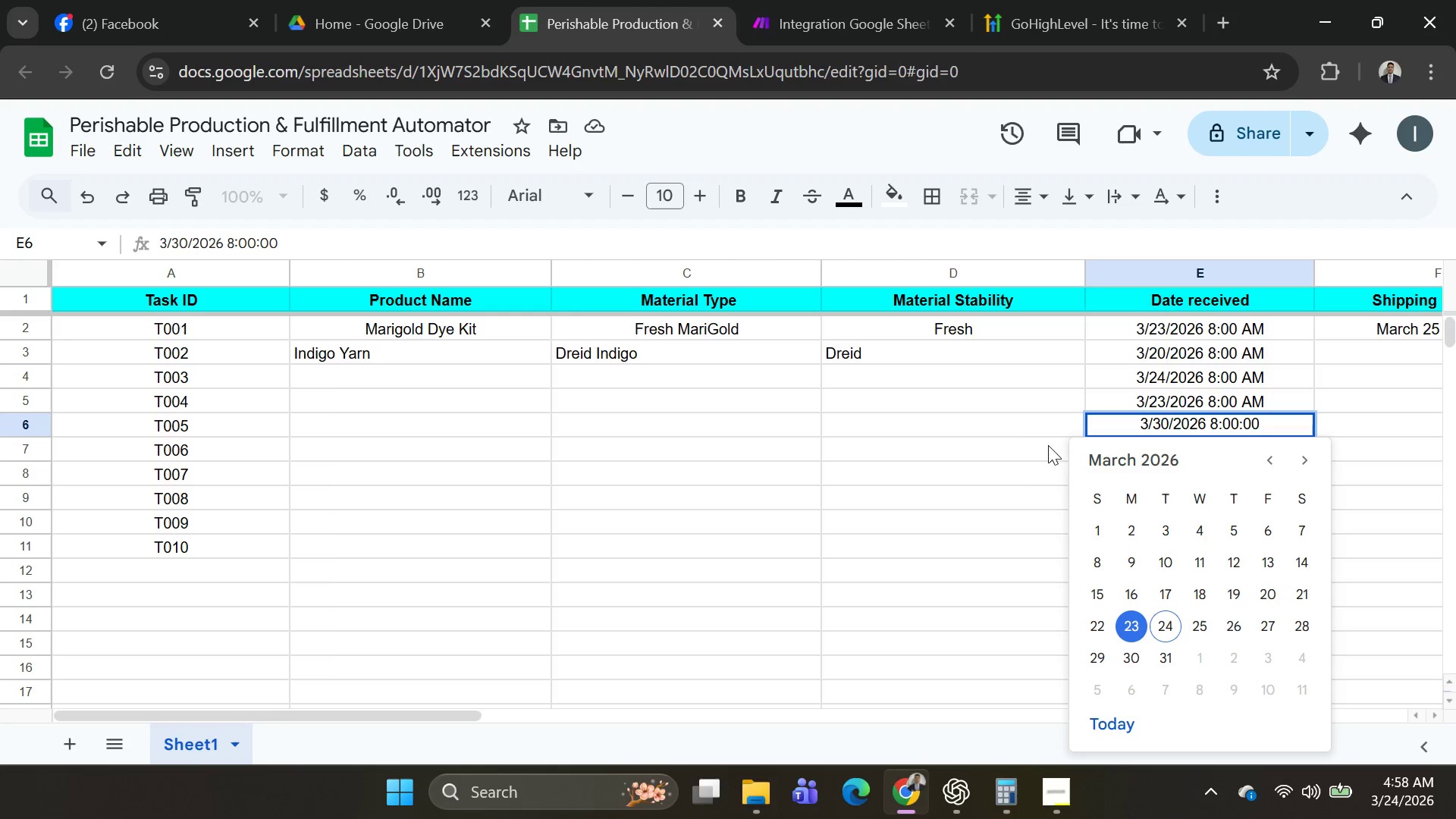 
left_click([1013, 458])
 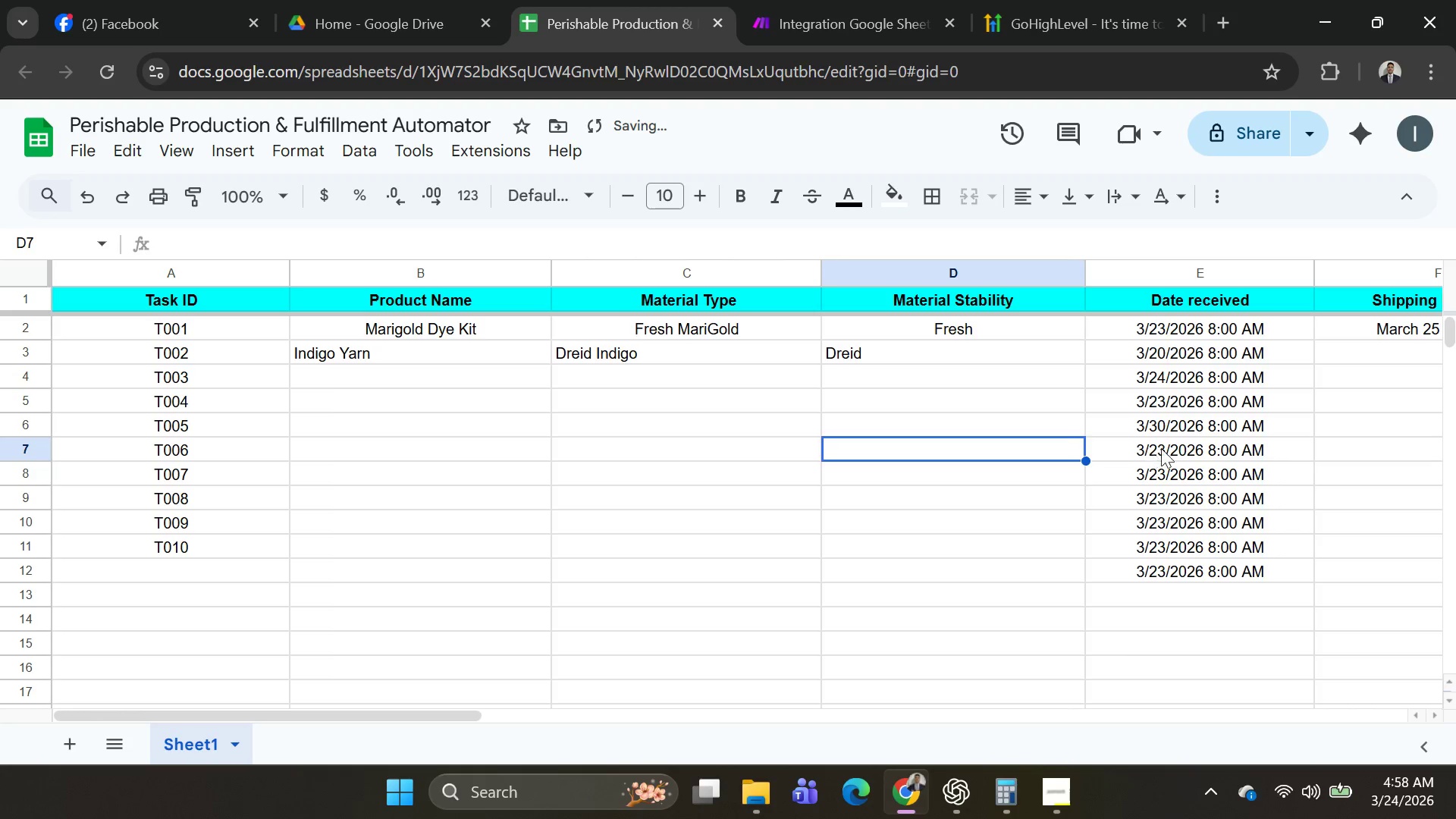 
double_click([1169, 449])
 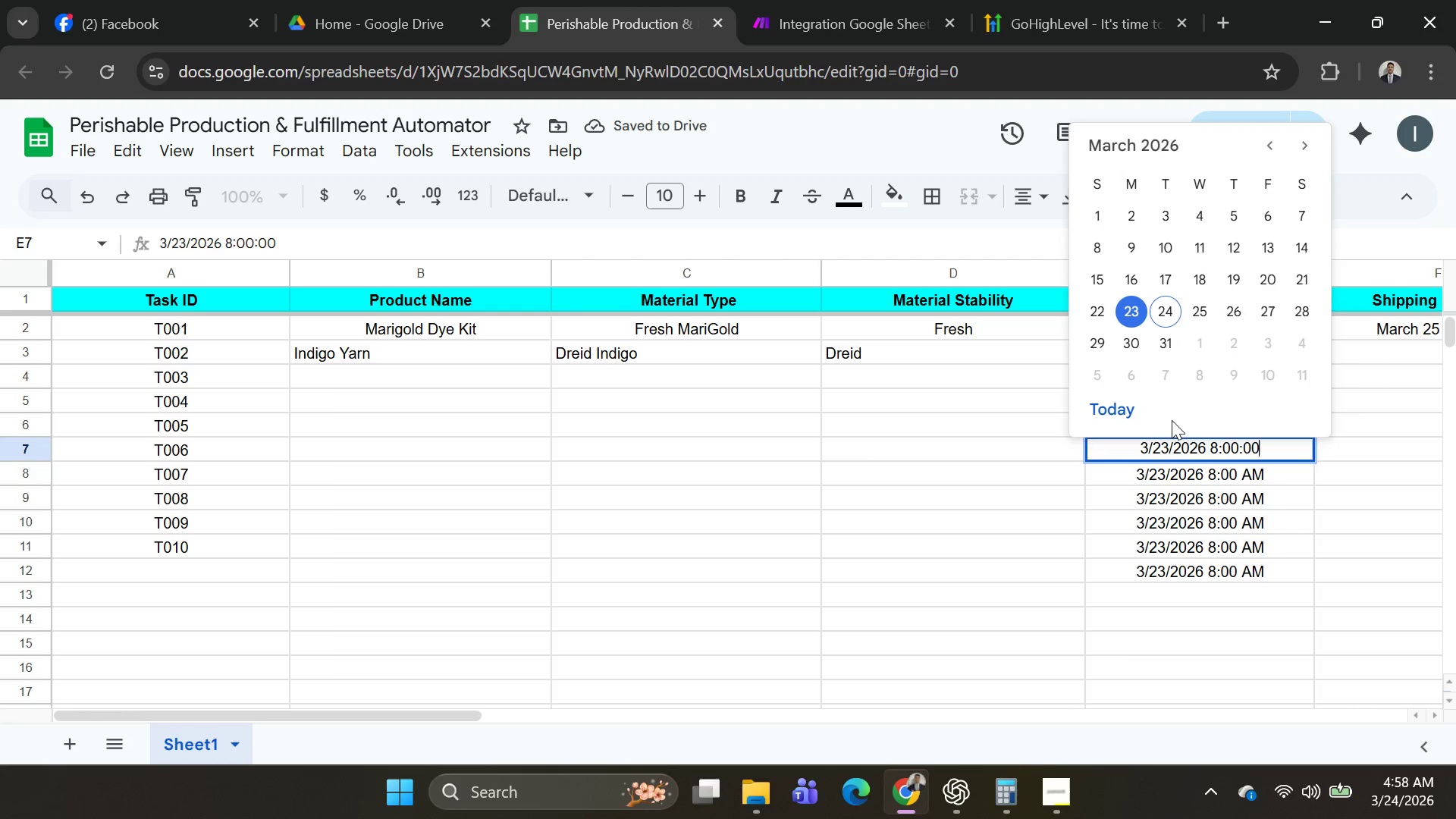 
double_click([1166, 451])
 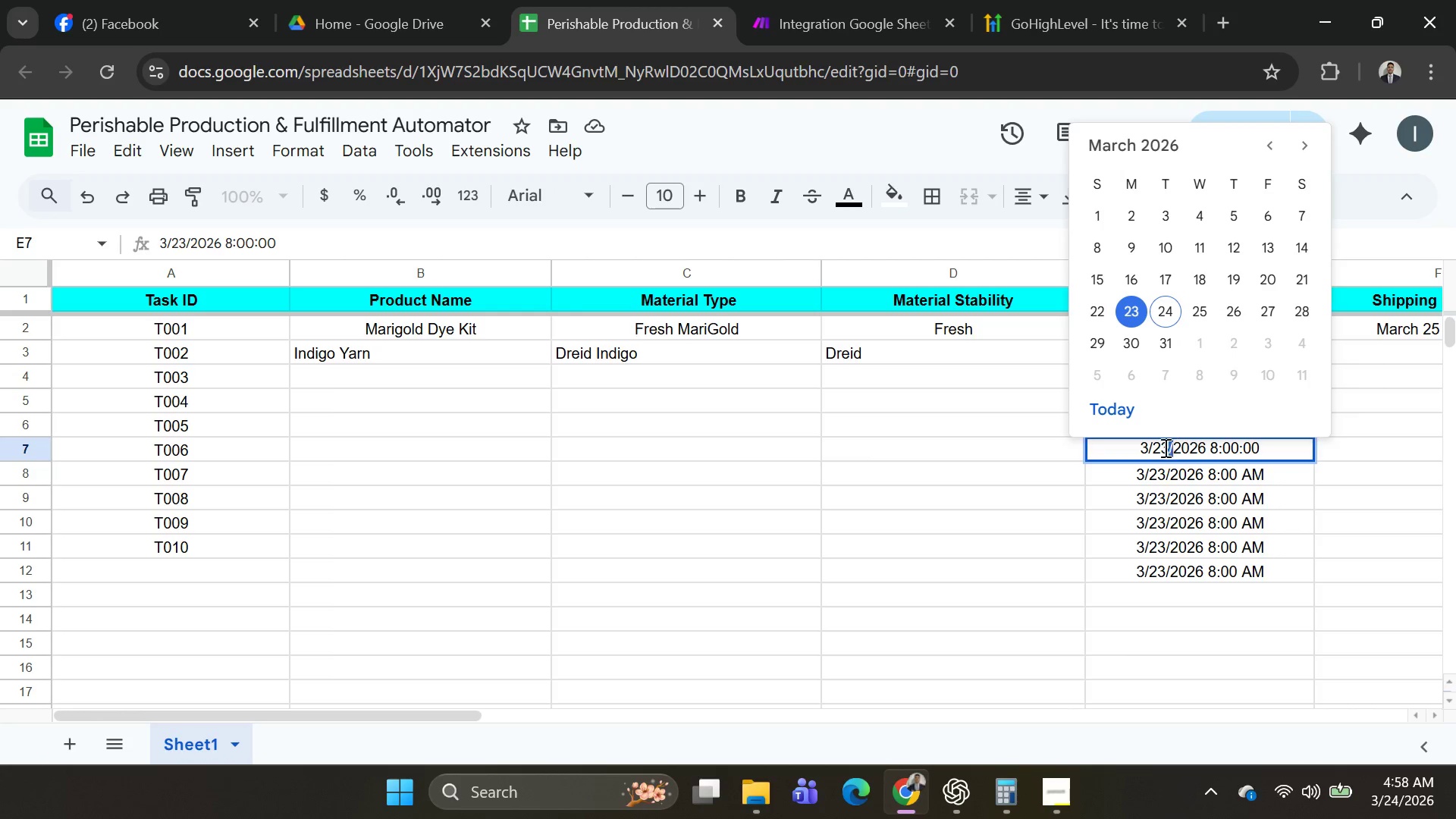 
left_click([1163, 448])
 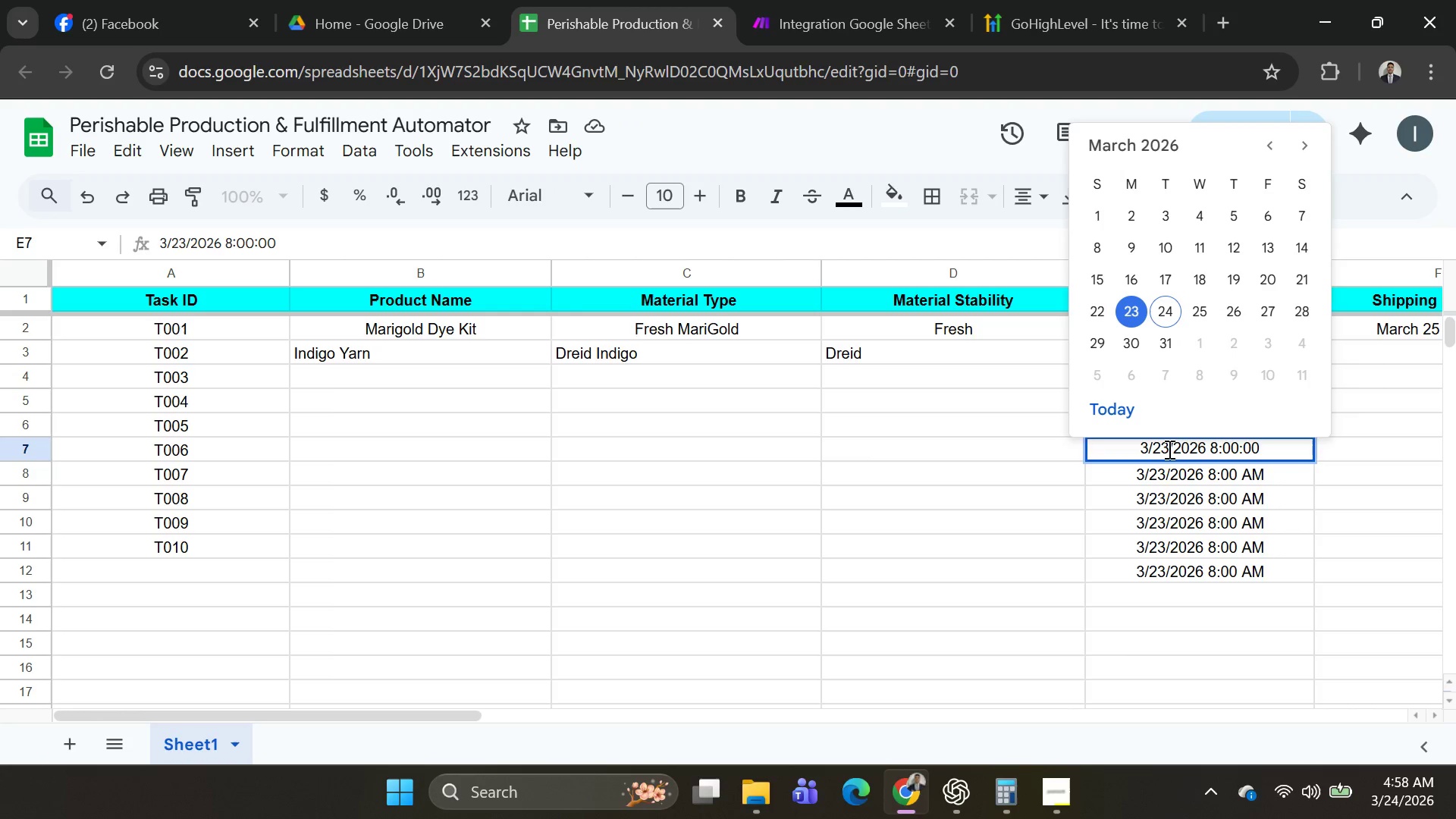 
left_click([1169, 449])
 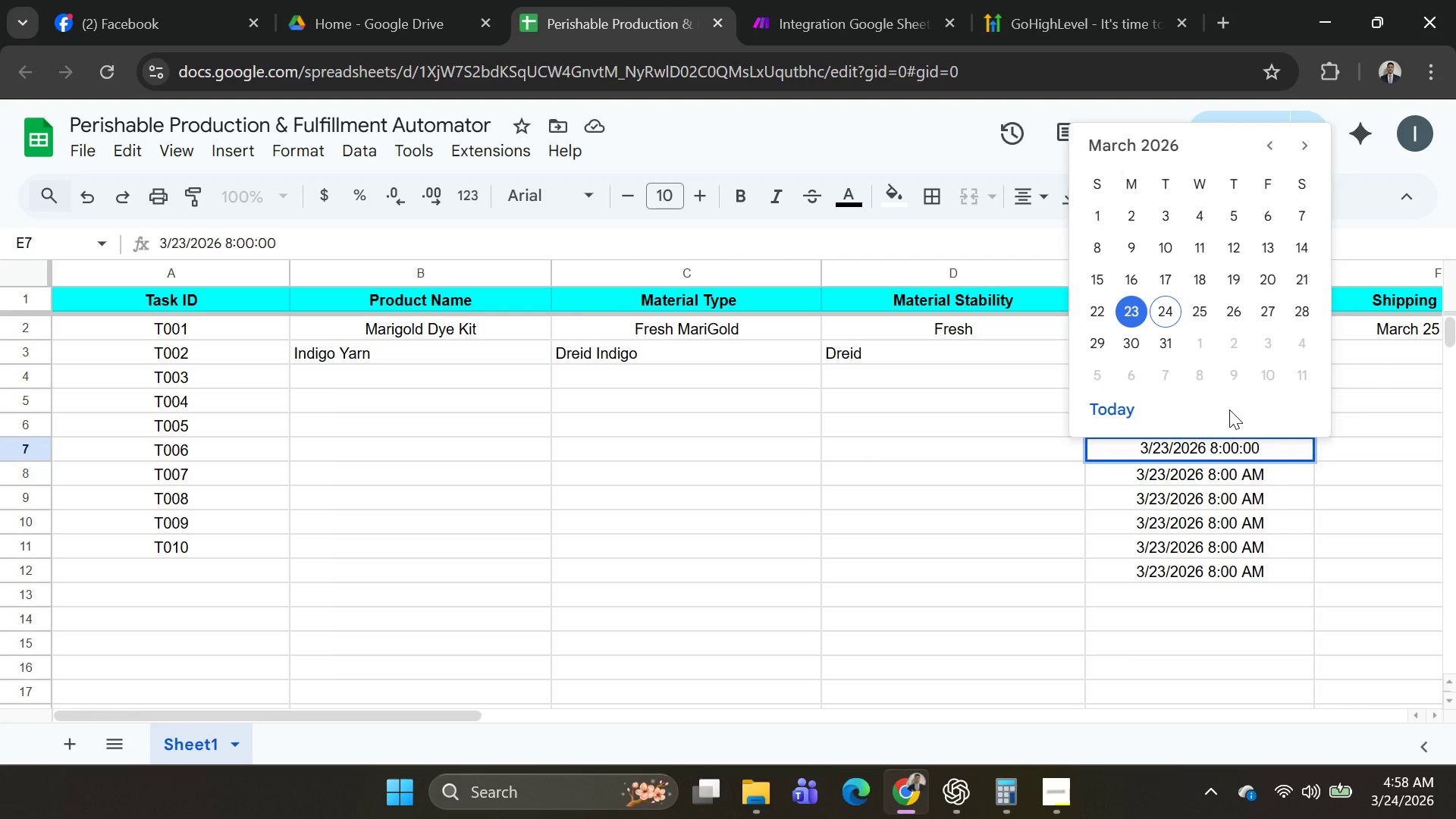 
key(Backspace)
key(Backspace)
type(17)
 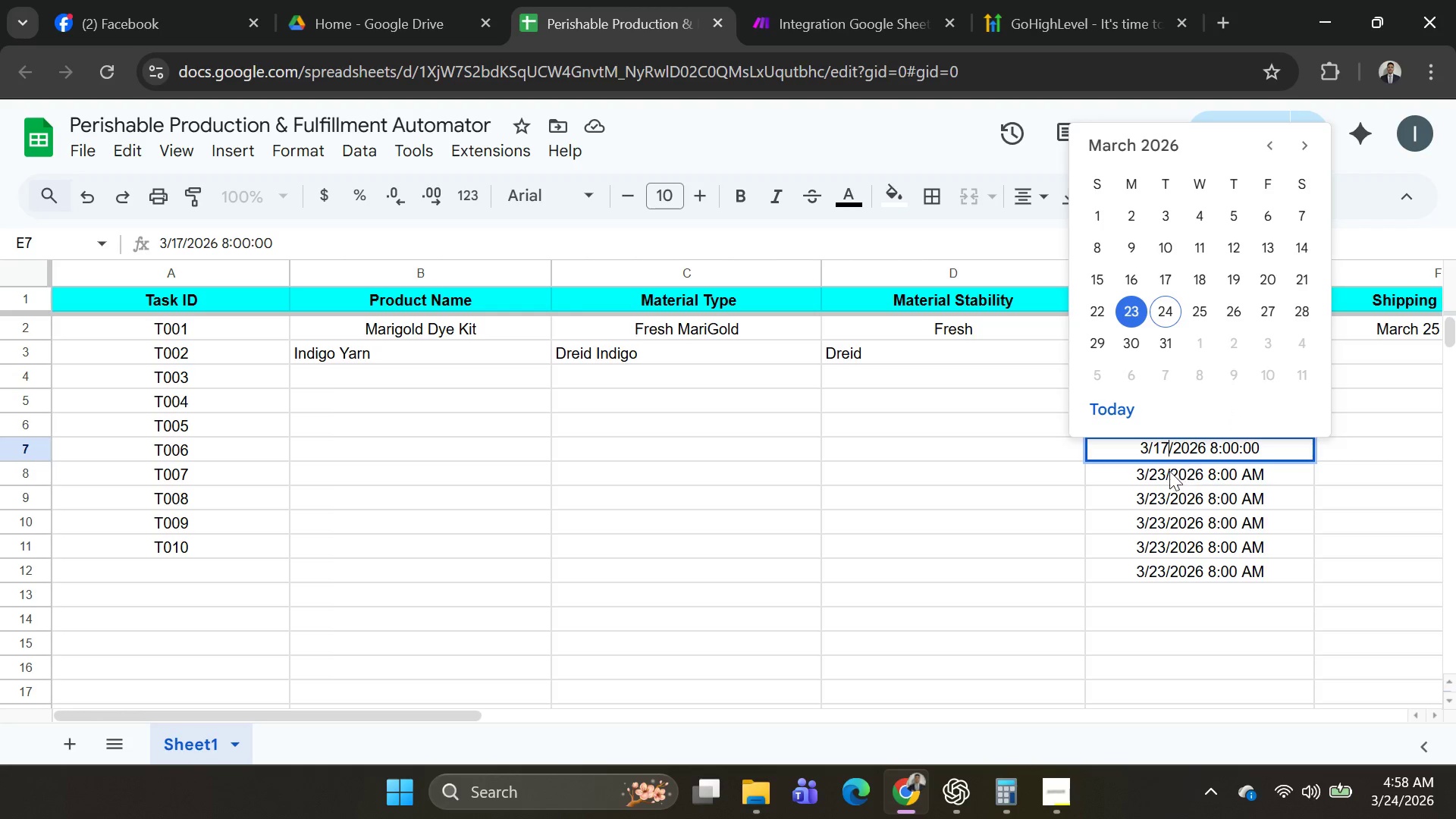 
double_click([1165, 474])
 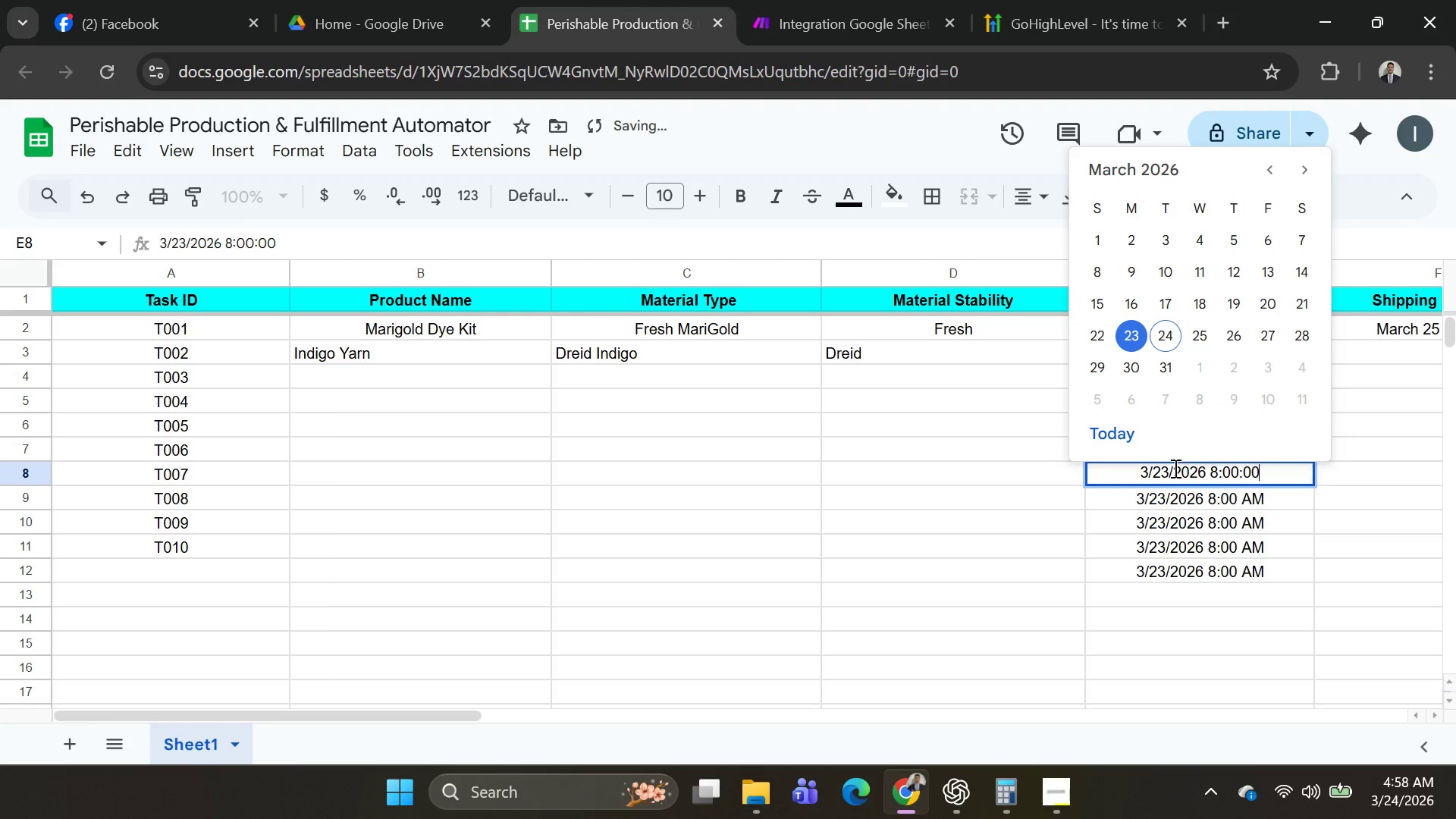 
left_click([1169, 469])
 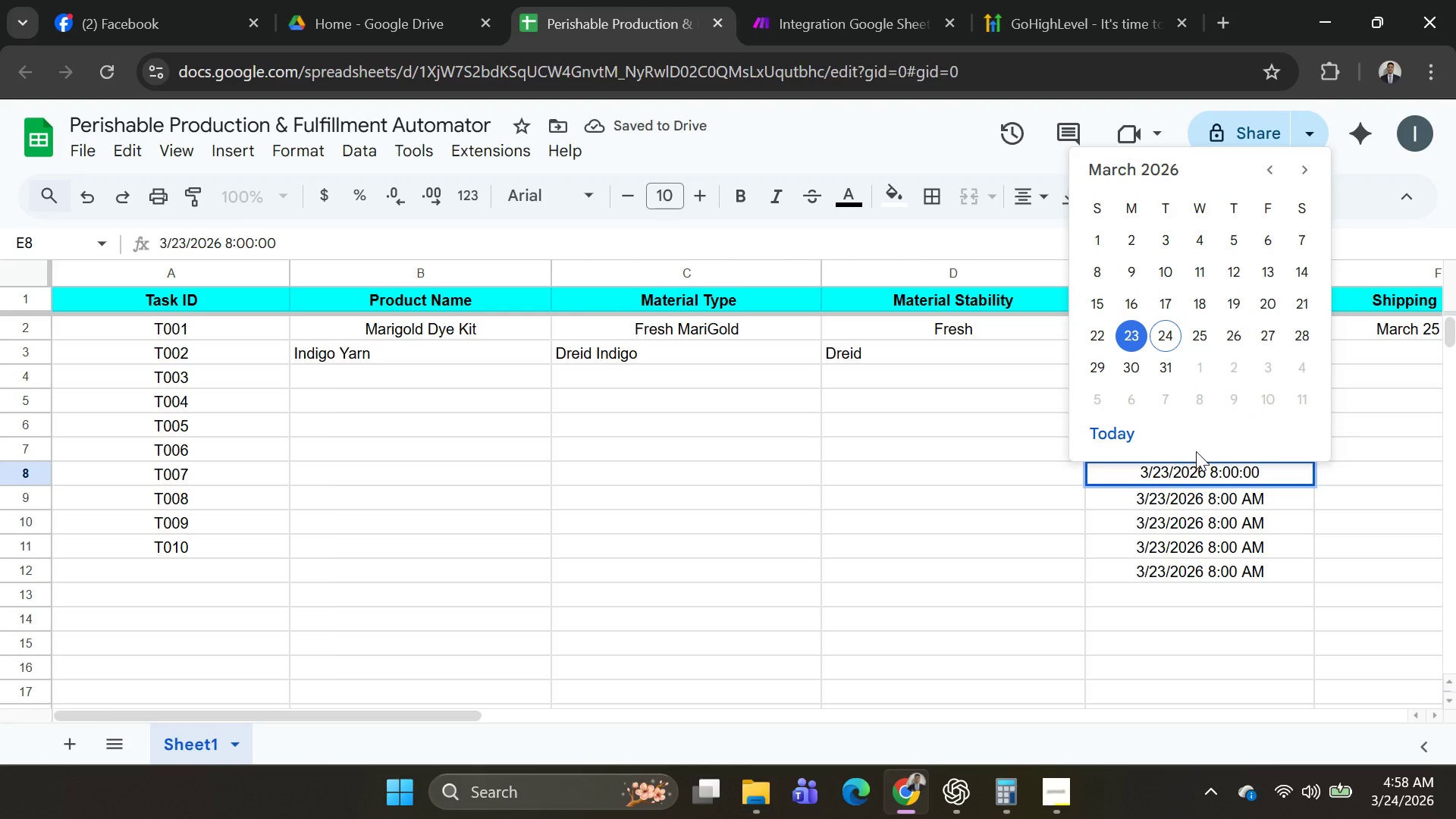 
key(Backspace)
key(Backspace)
type(30)
key(Backspace)
key(Backspace)
type(20)
 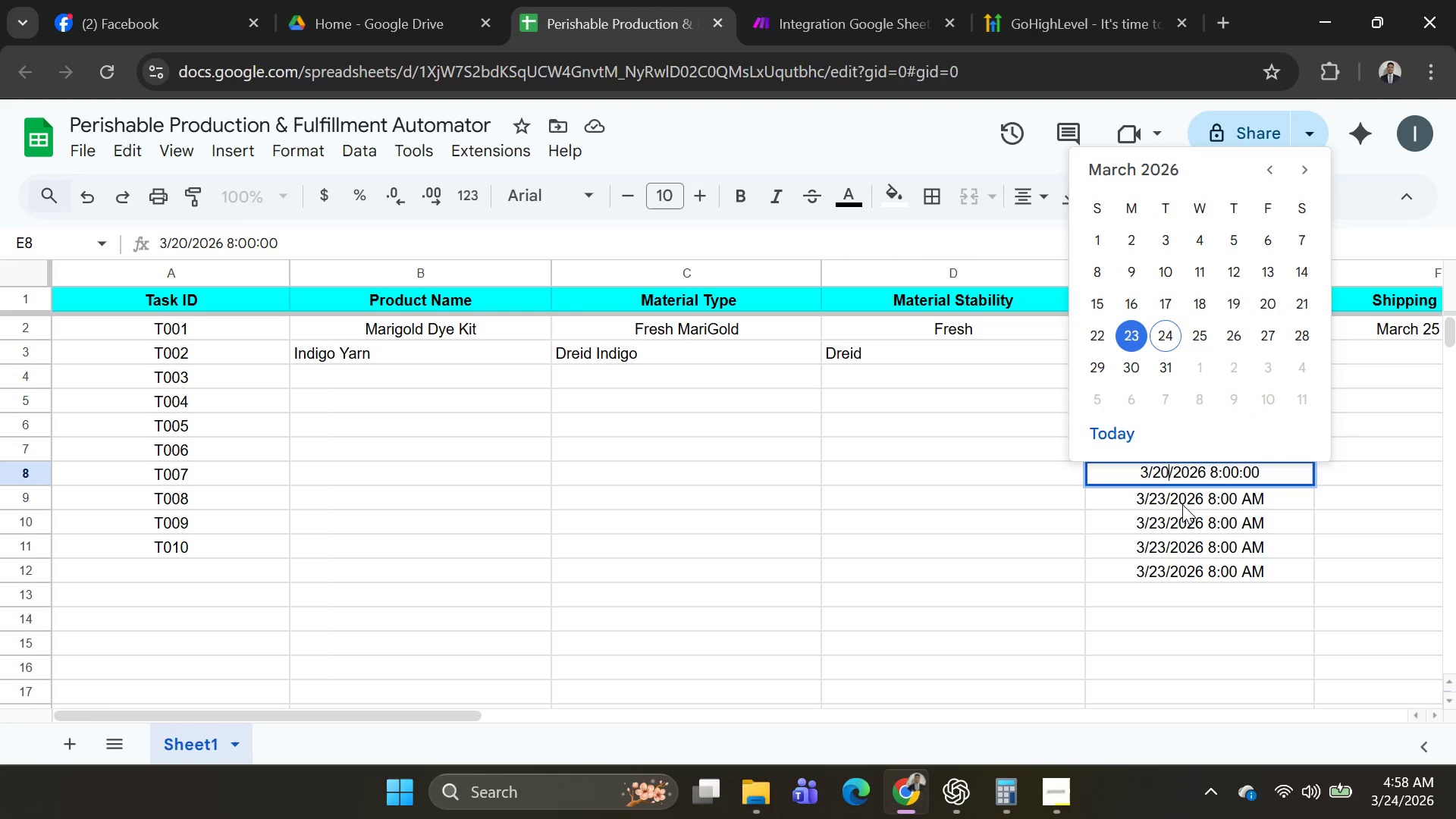 
double_click([1179, 504])
 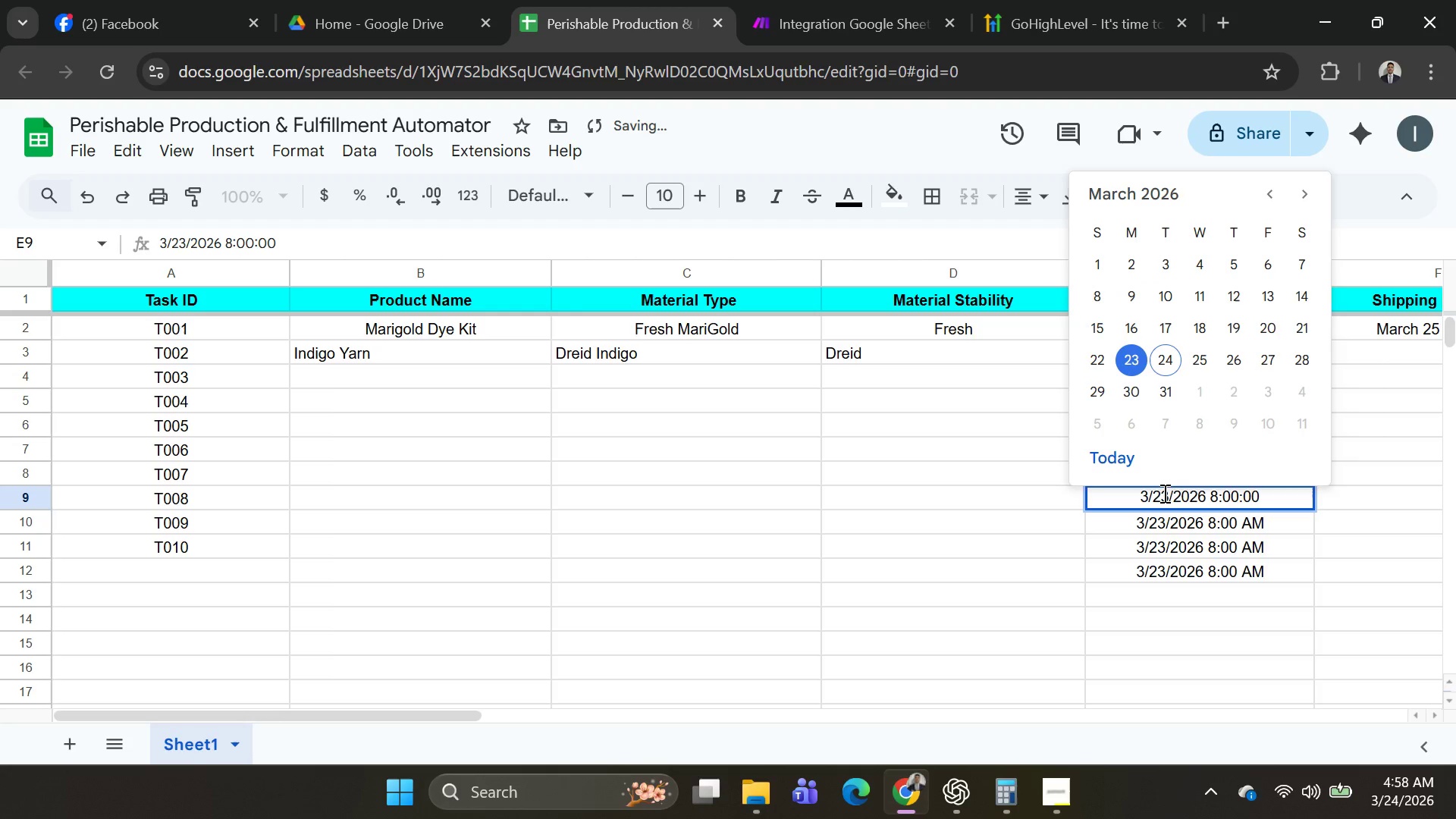 
left_click([1167, 494])
 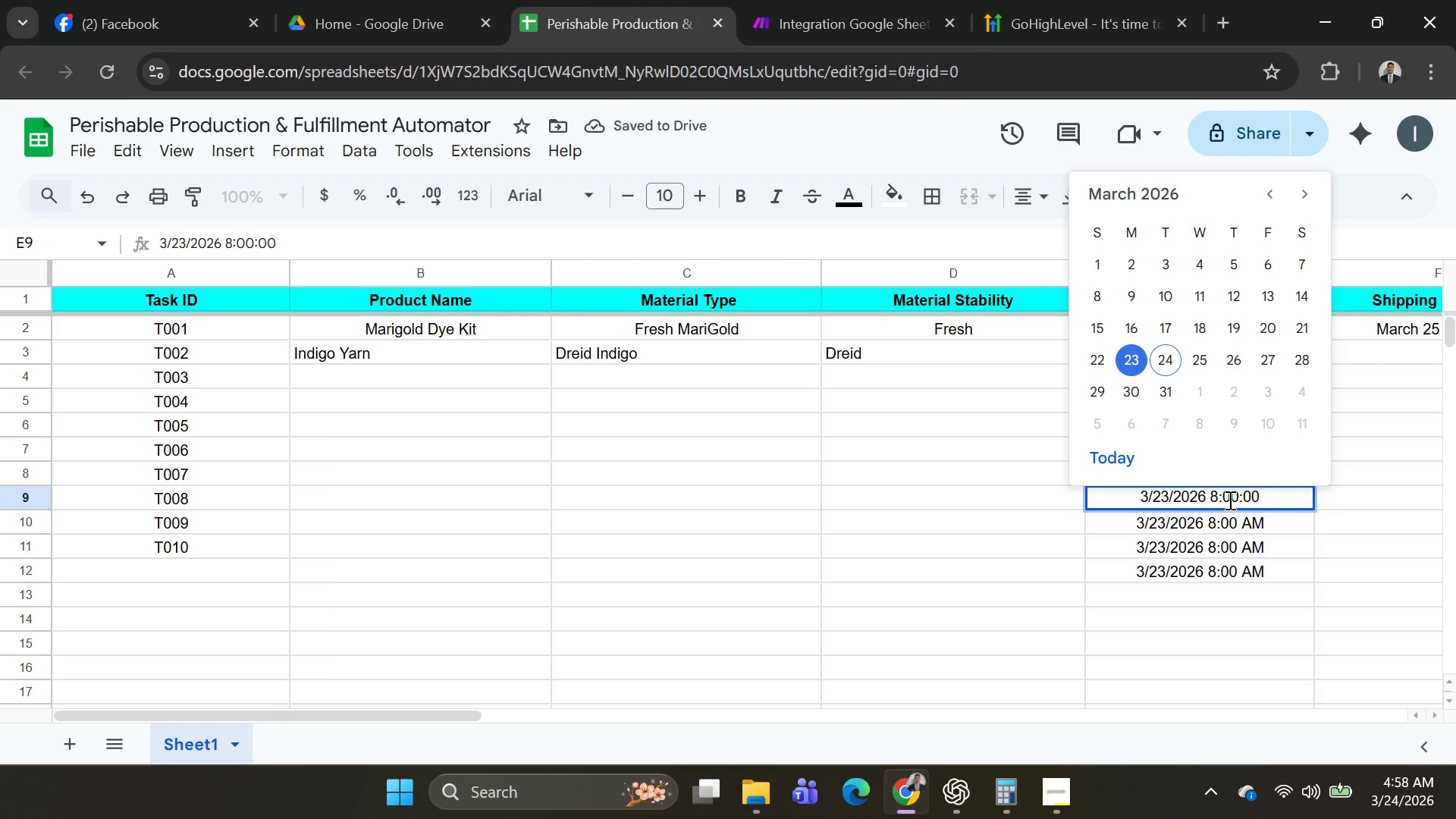 
key(Backspace)
key(Backspace)
type(19)
 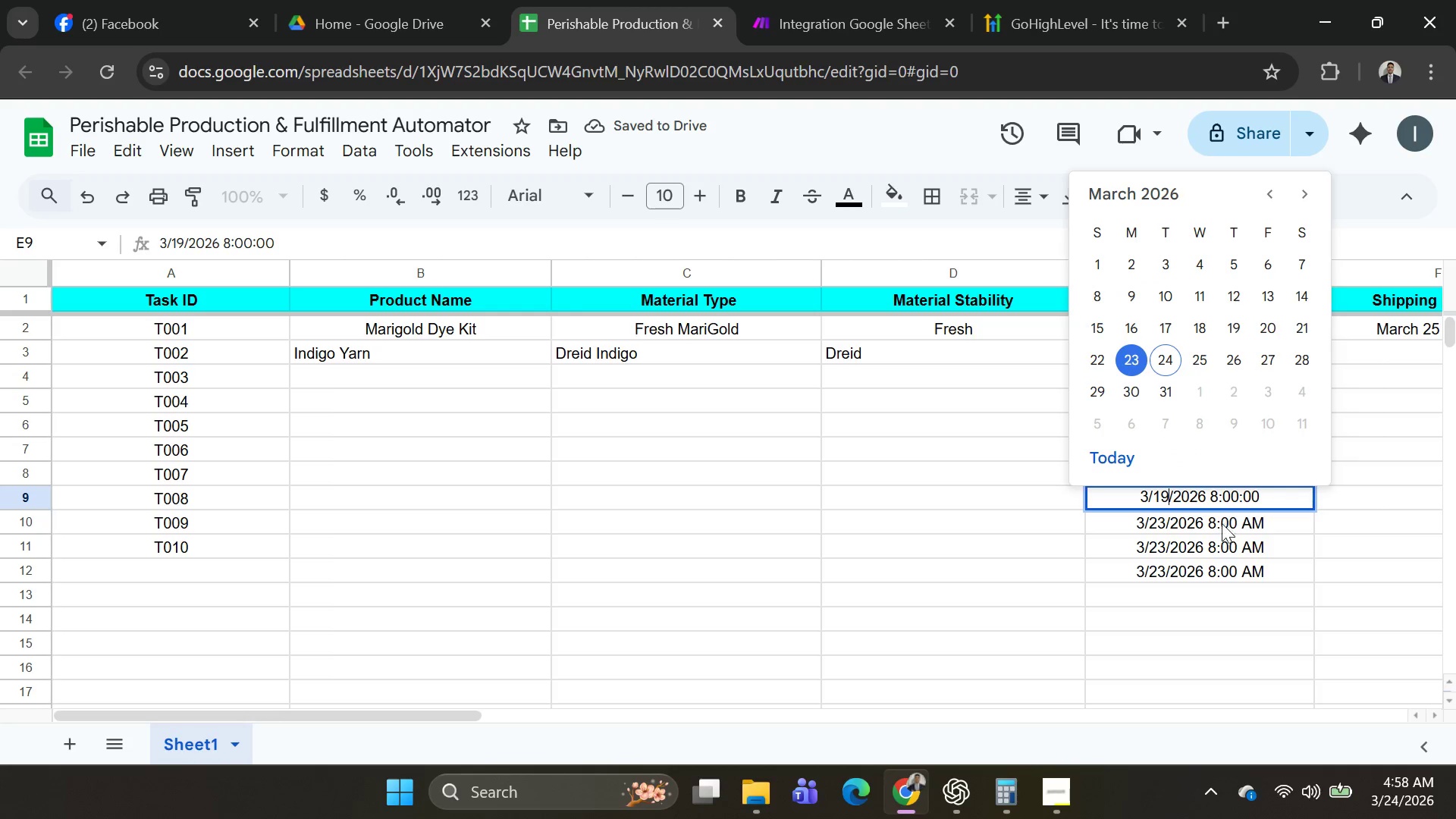 
double_click([1209, 520])
 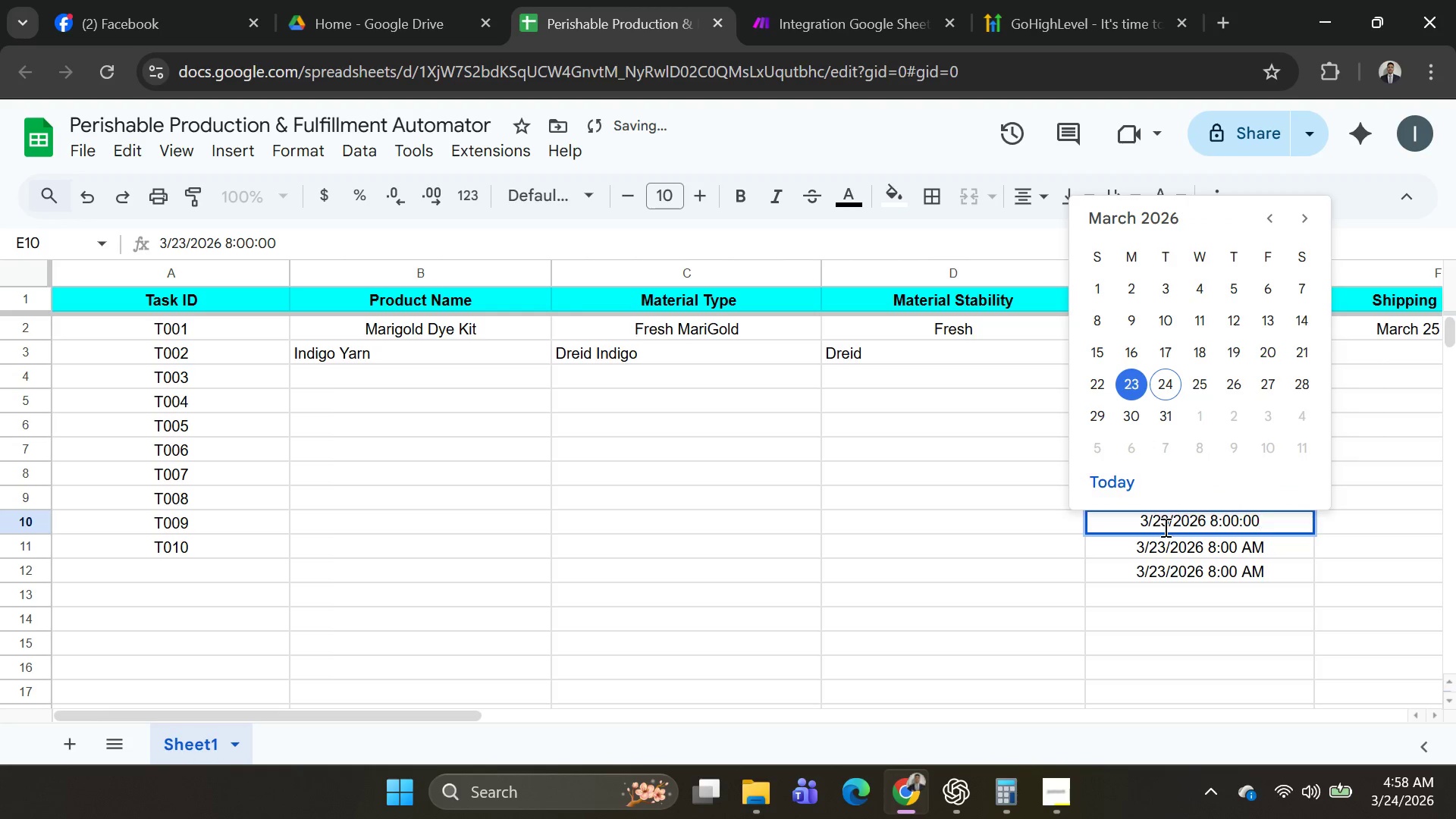 
left_click([1164, 526])
 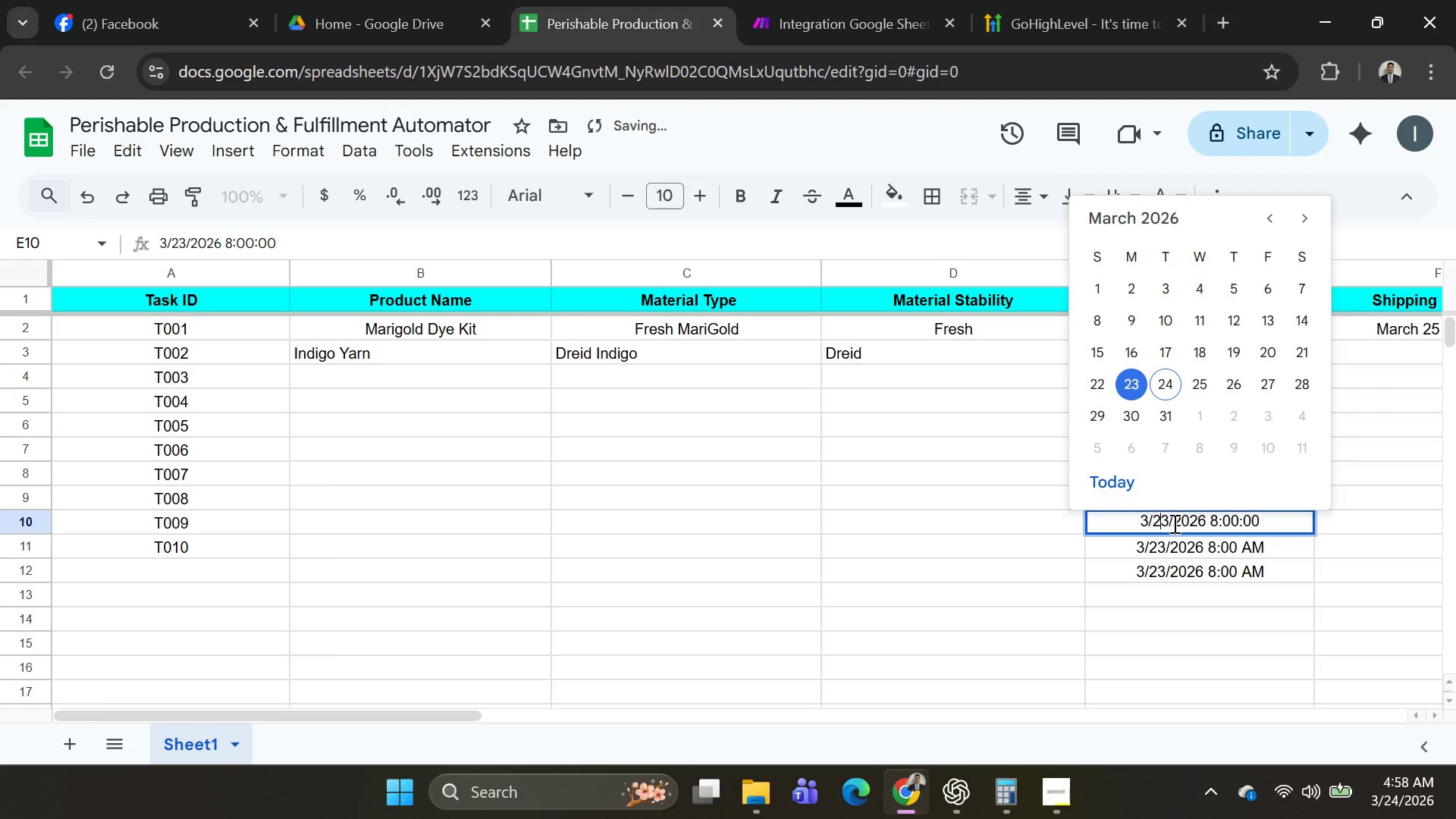 
left_click([1173, 523])
 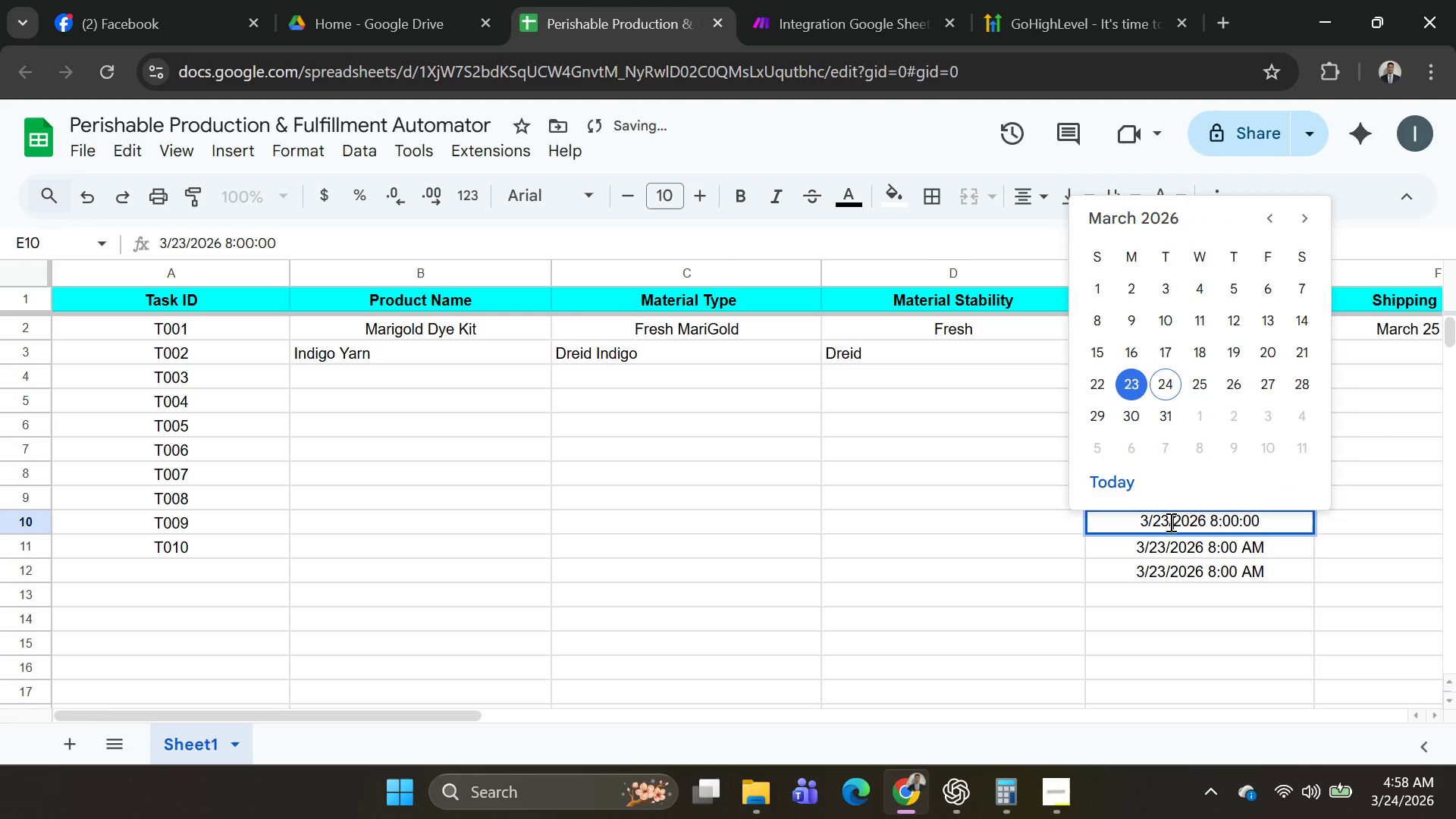 
left_click([1169, 522])
 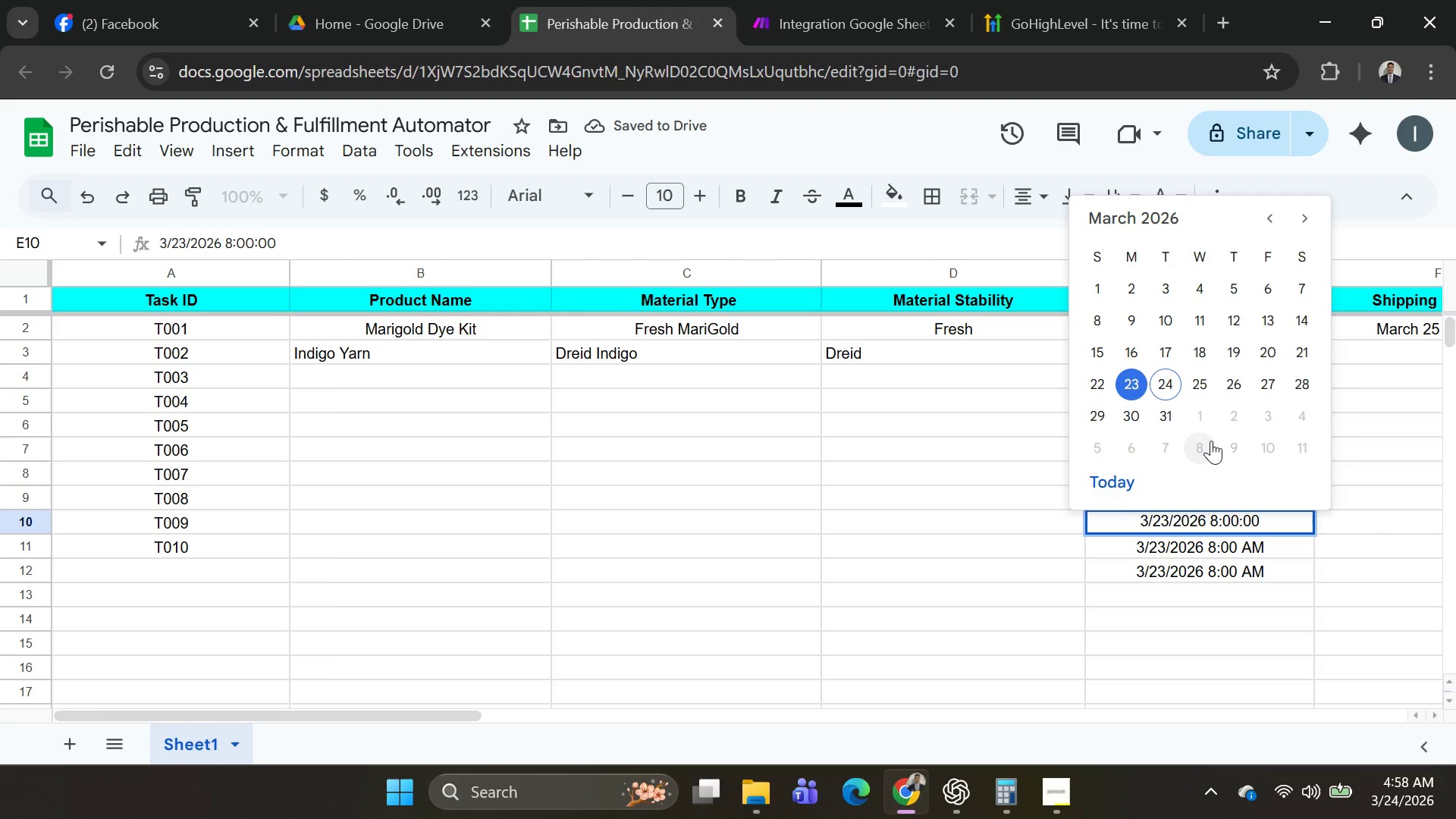 
key(Backspace)
key(Backspace)
type(20)
 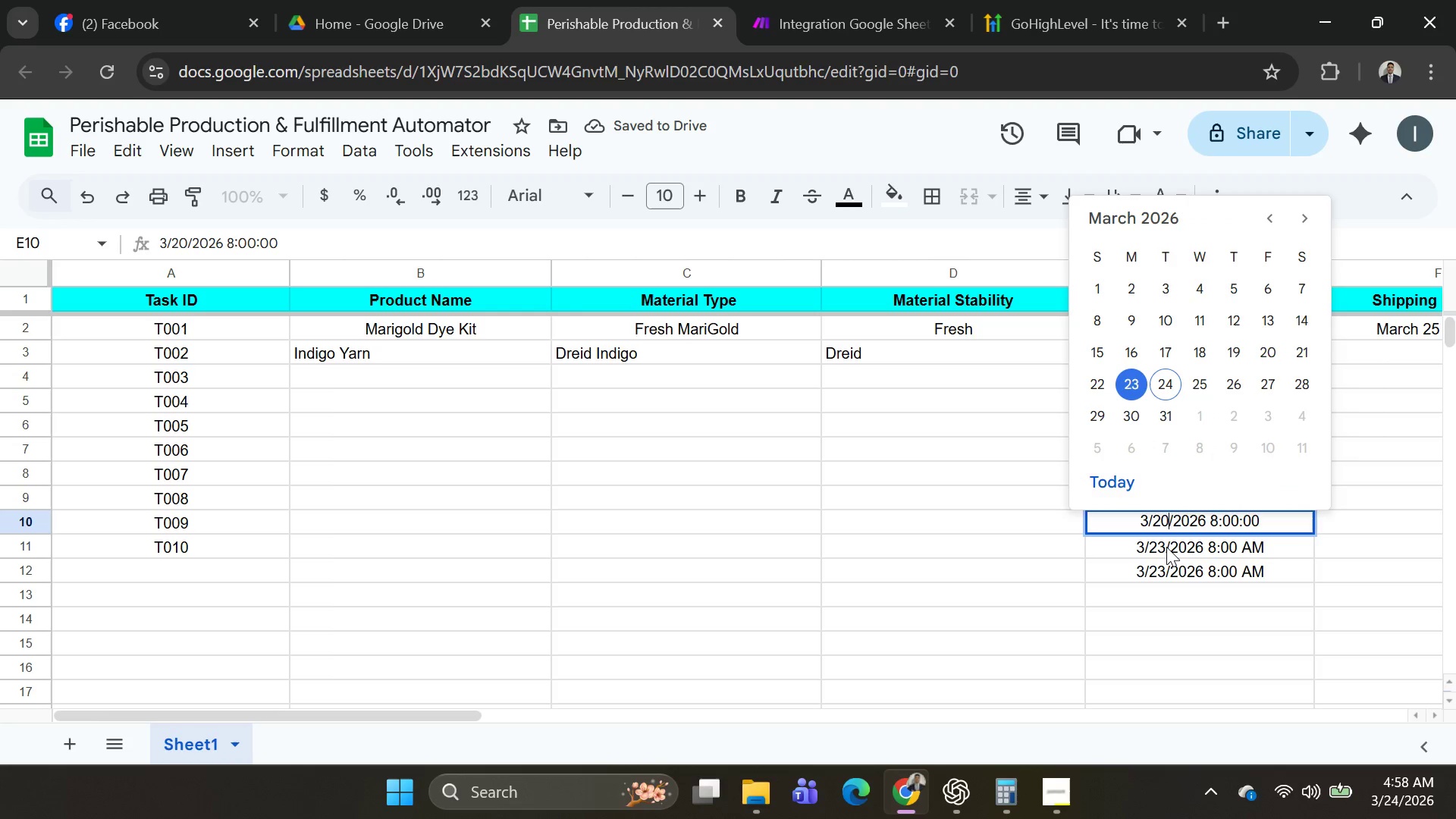 
double_click([1163, 547])
 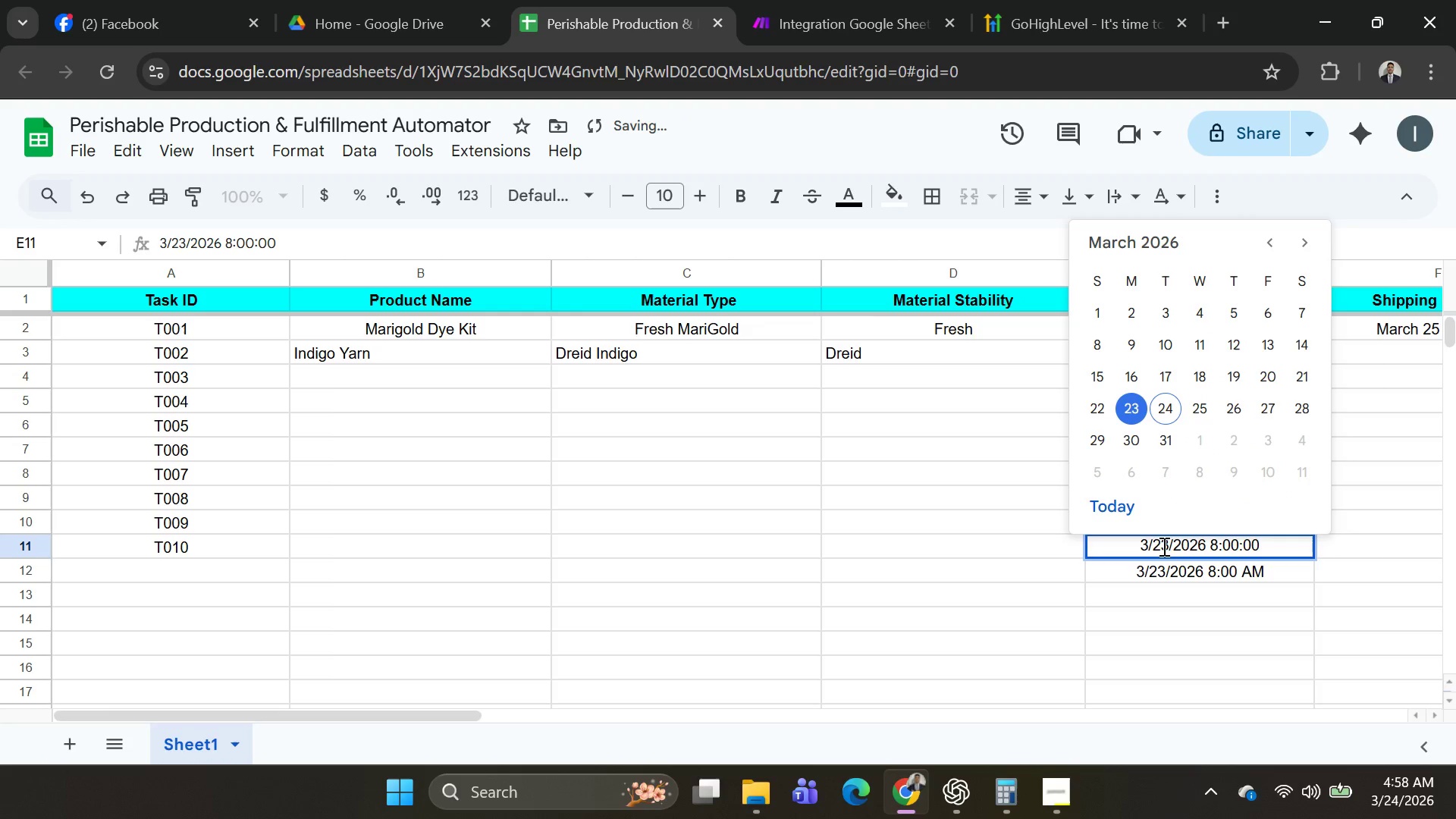 
left_click([1165, 545])
 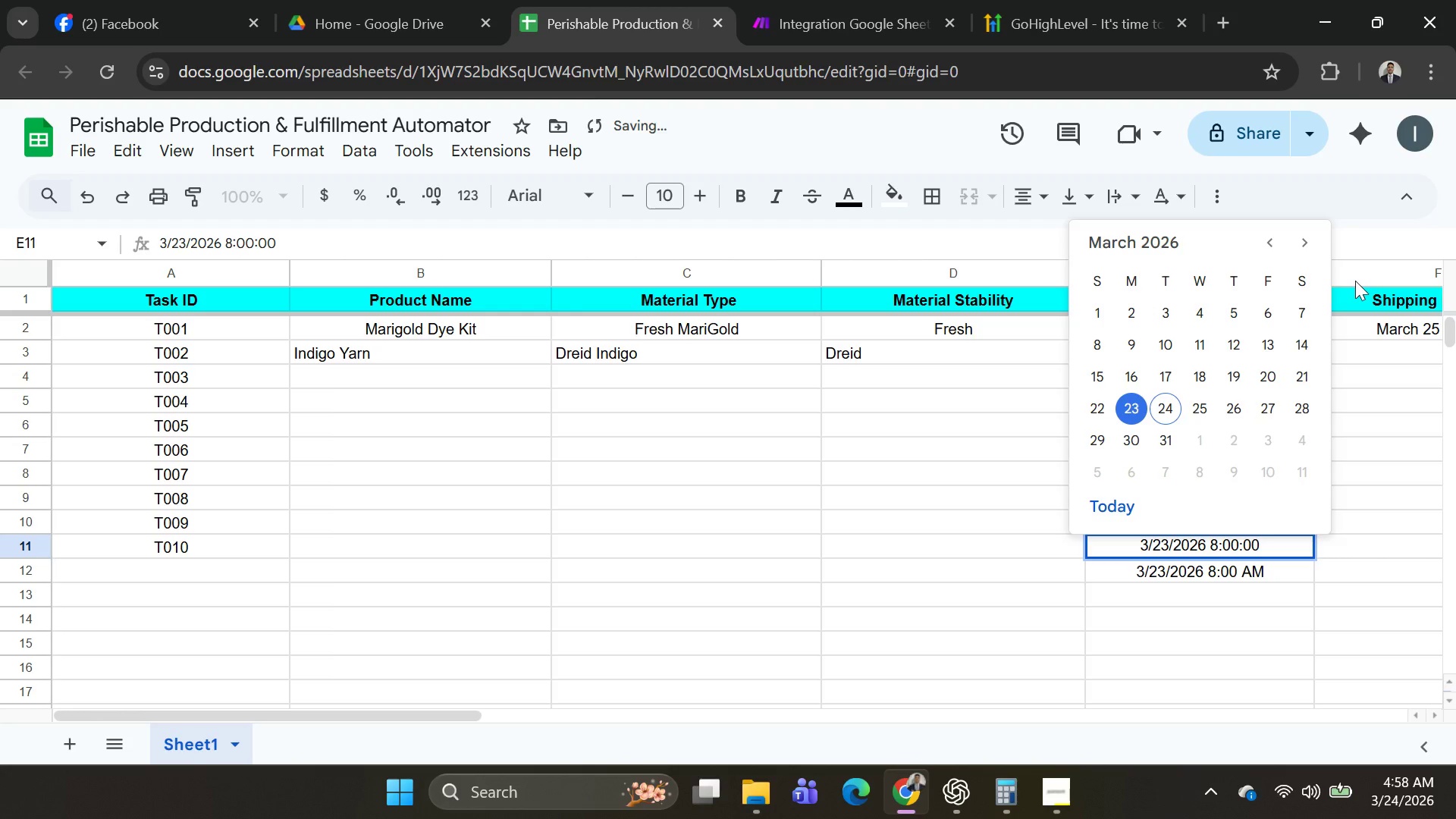 
key(Backspace)
key(Backspace)
type(16)
 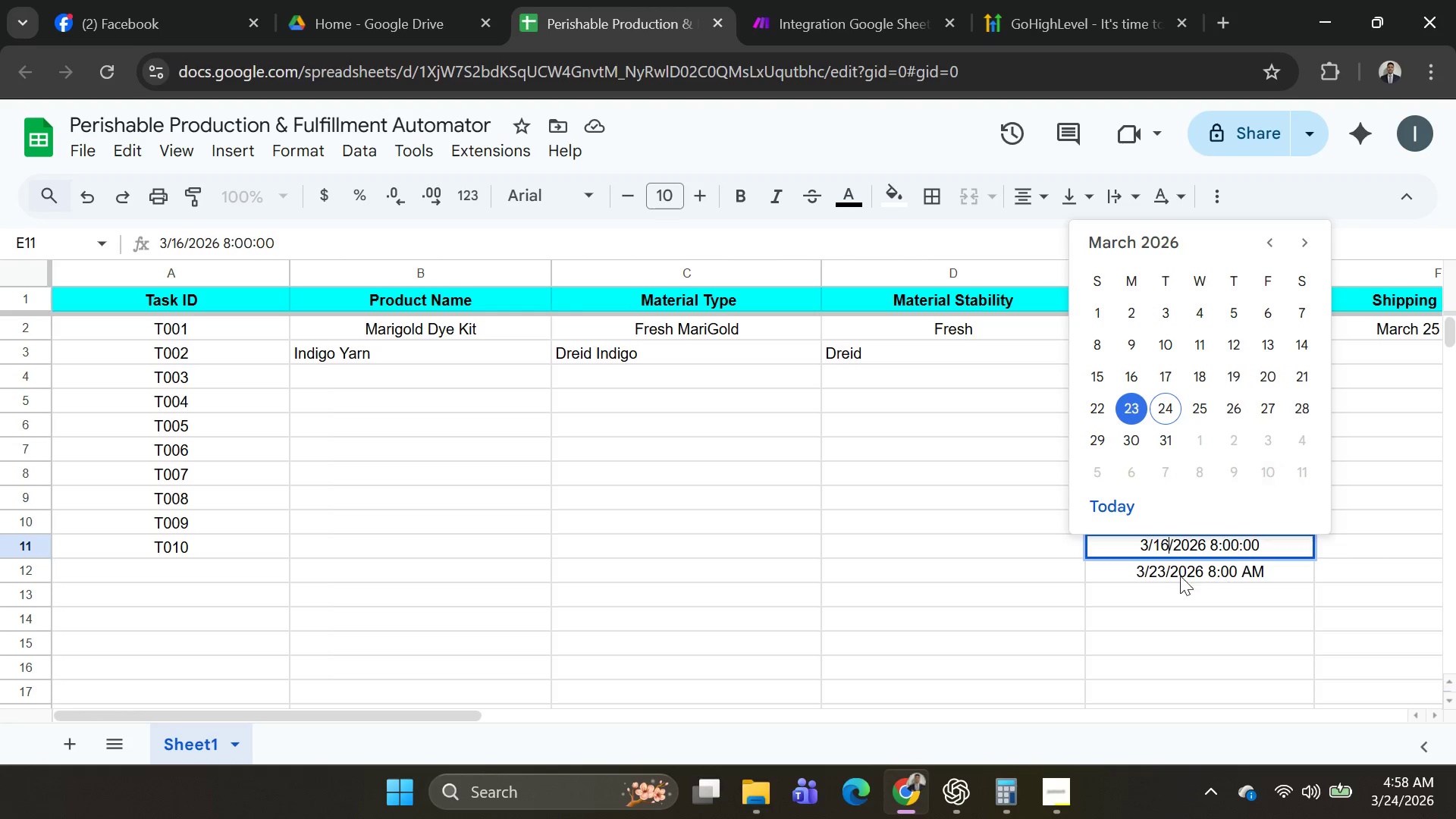 
left_click([1156, 568])
 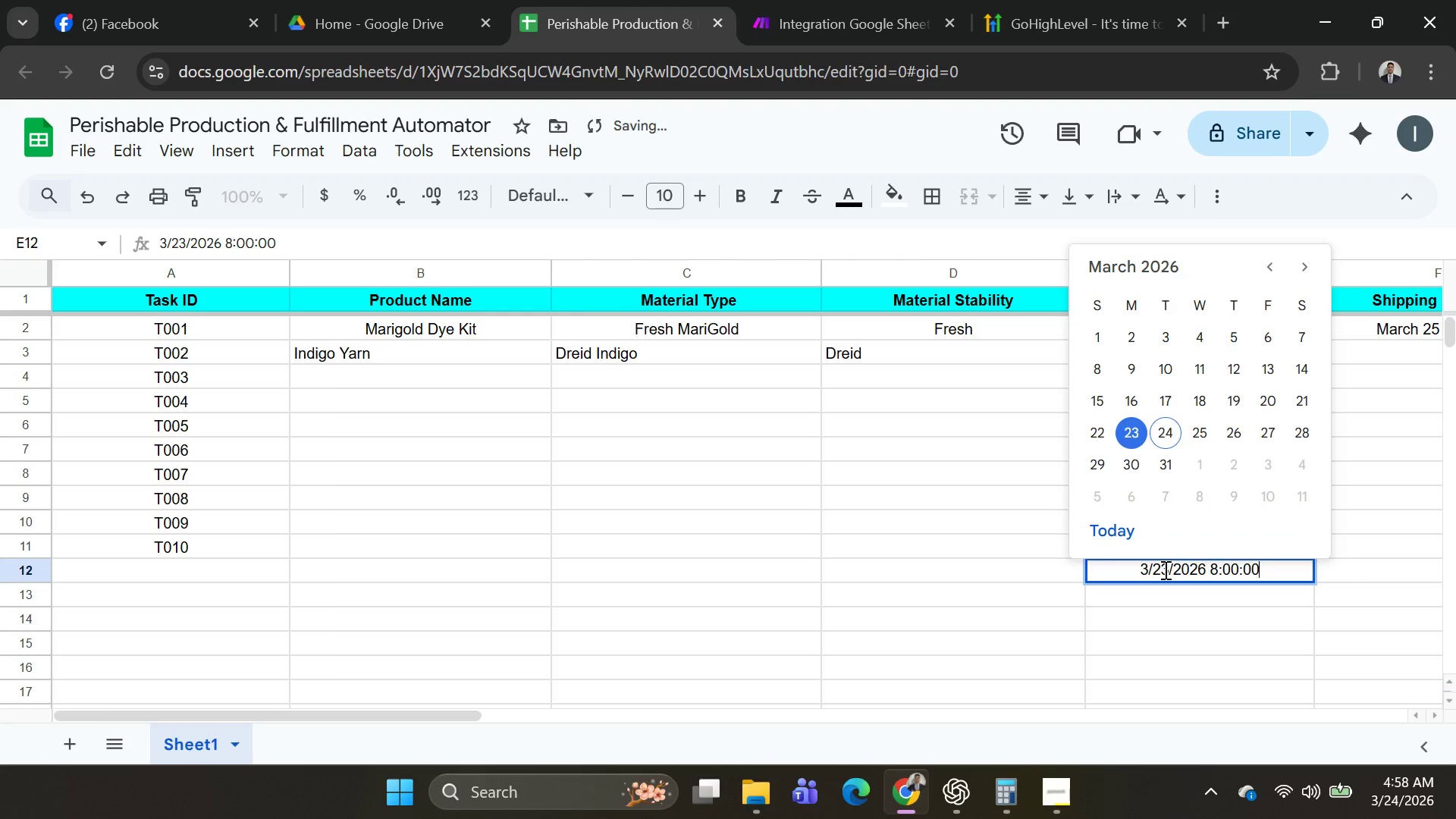 
triple_click([1164, 570])
 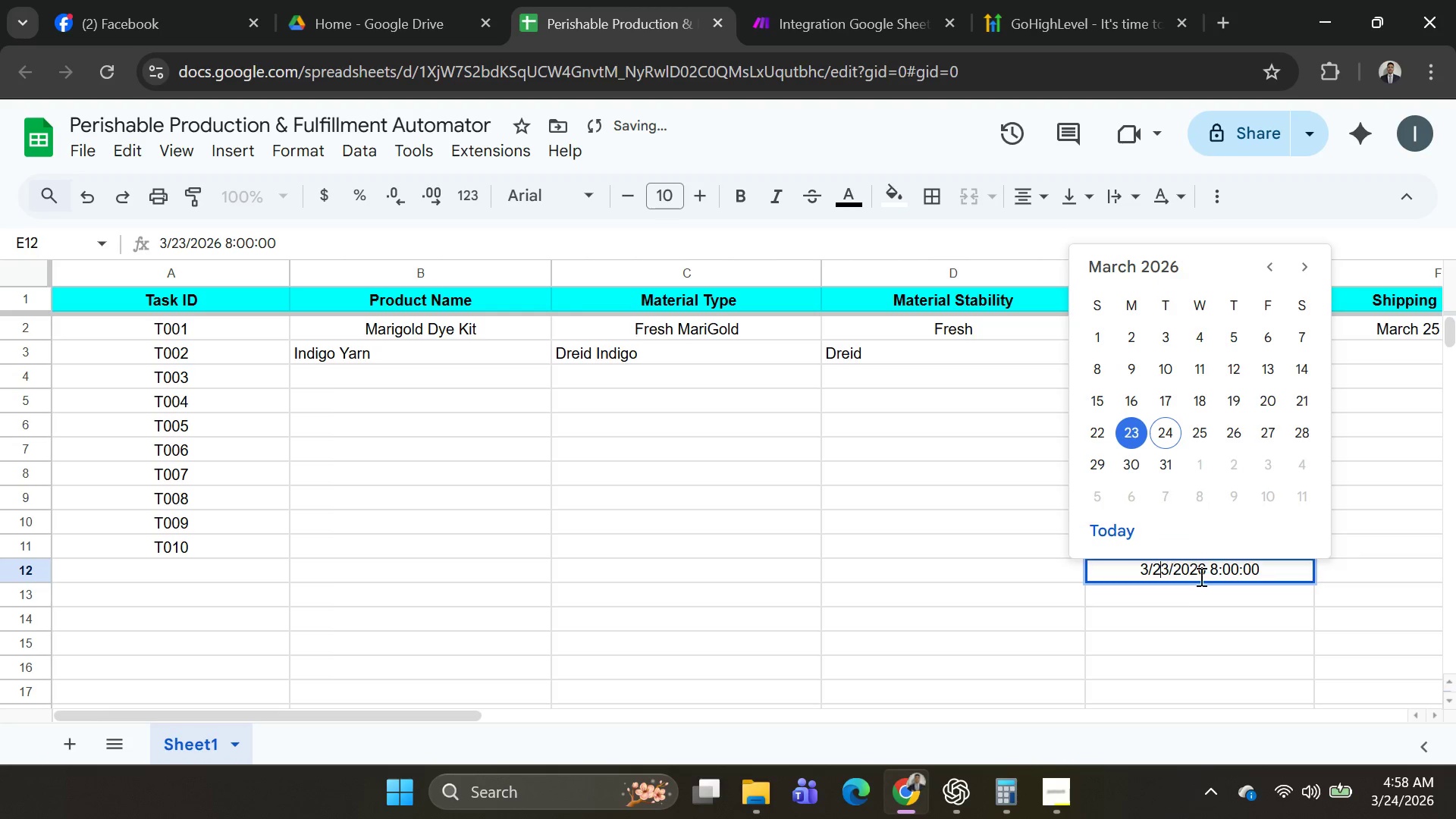 
left_click([1215, 595])
 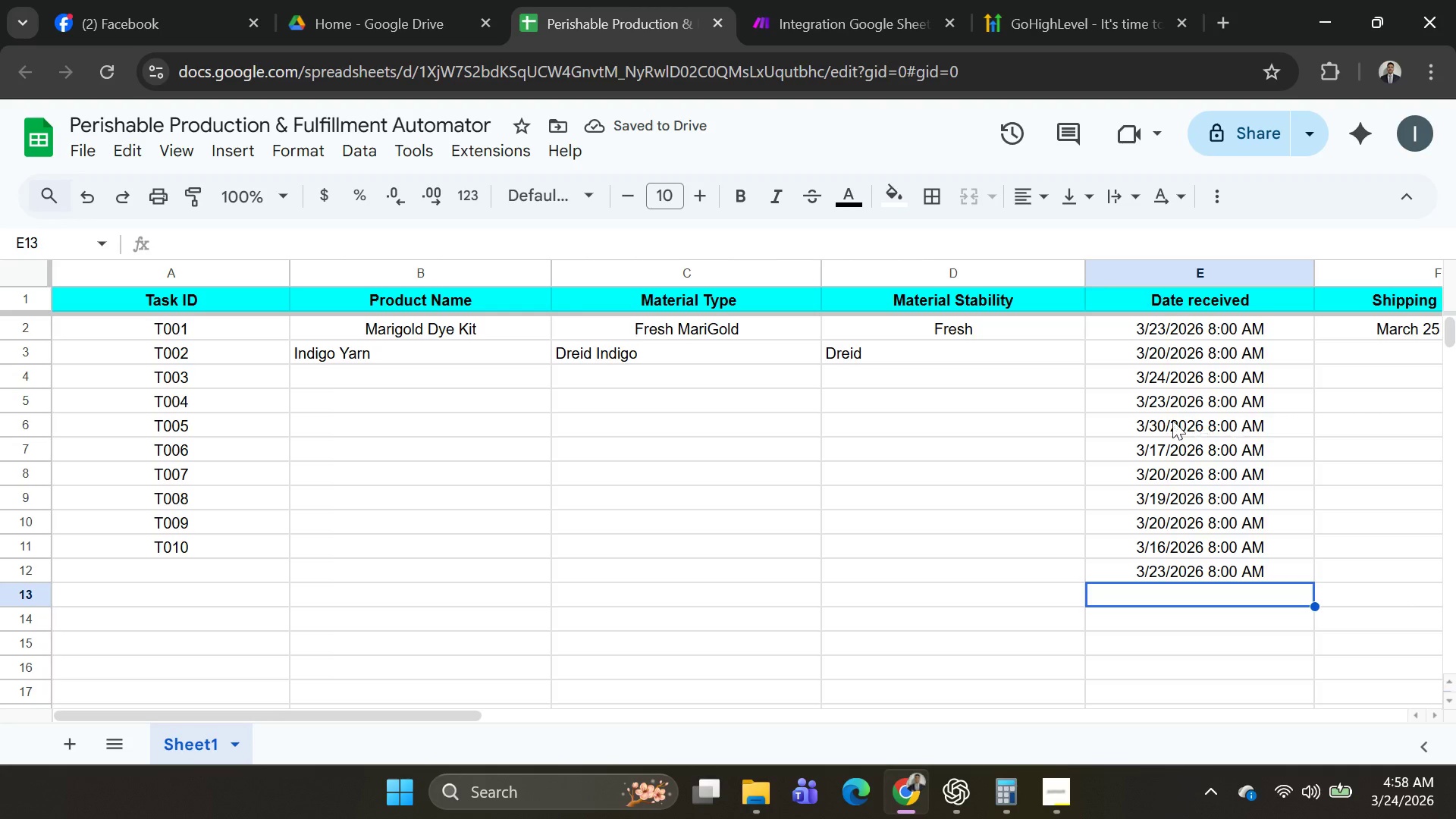 
double_click([1154, 421])
 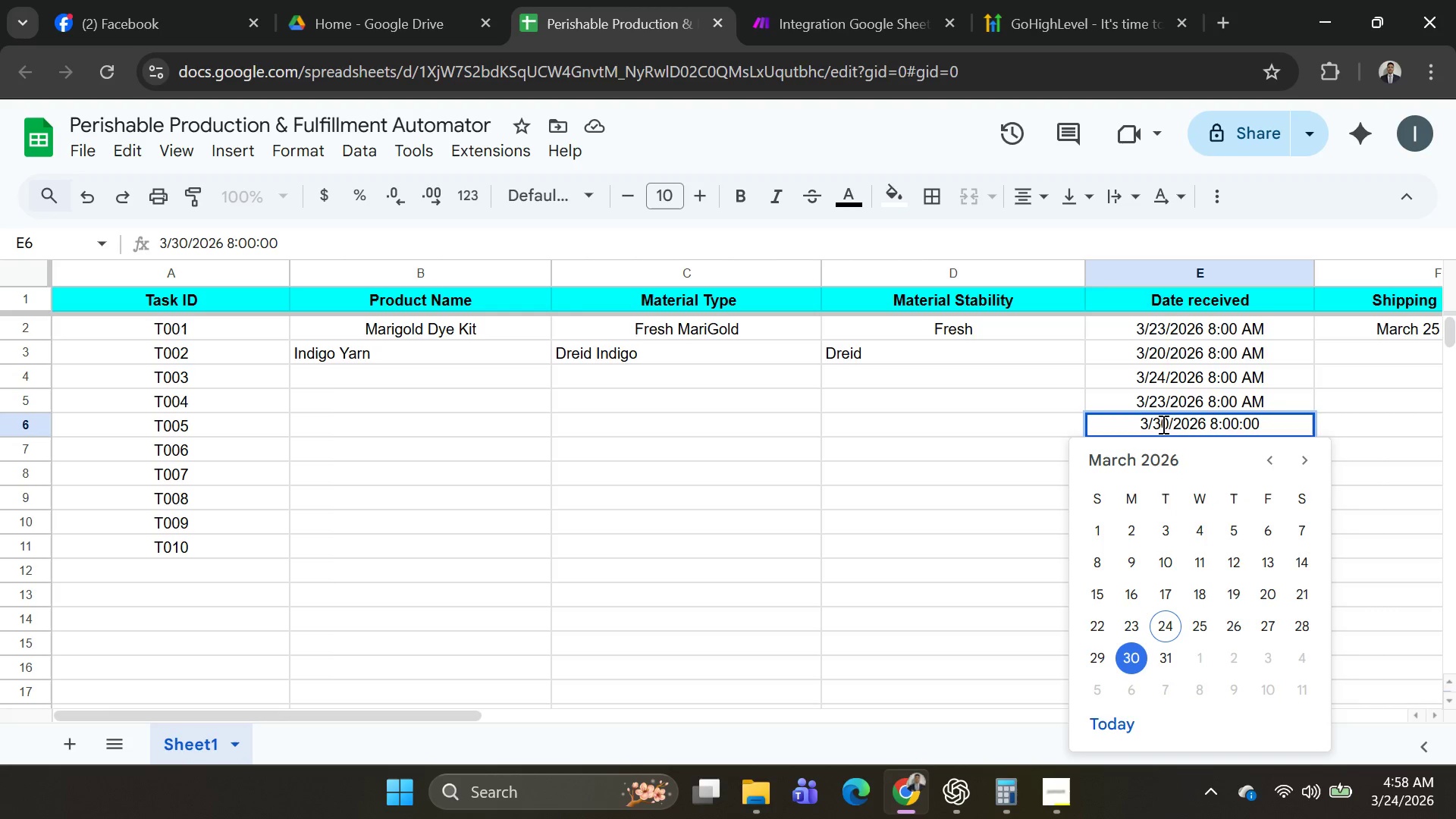 
left_click([1165, 424])
 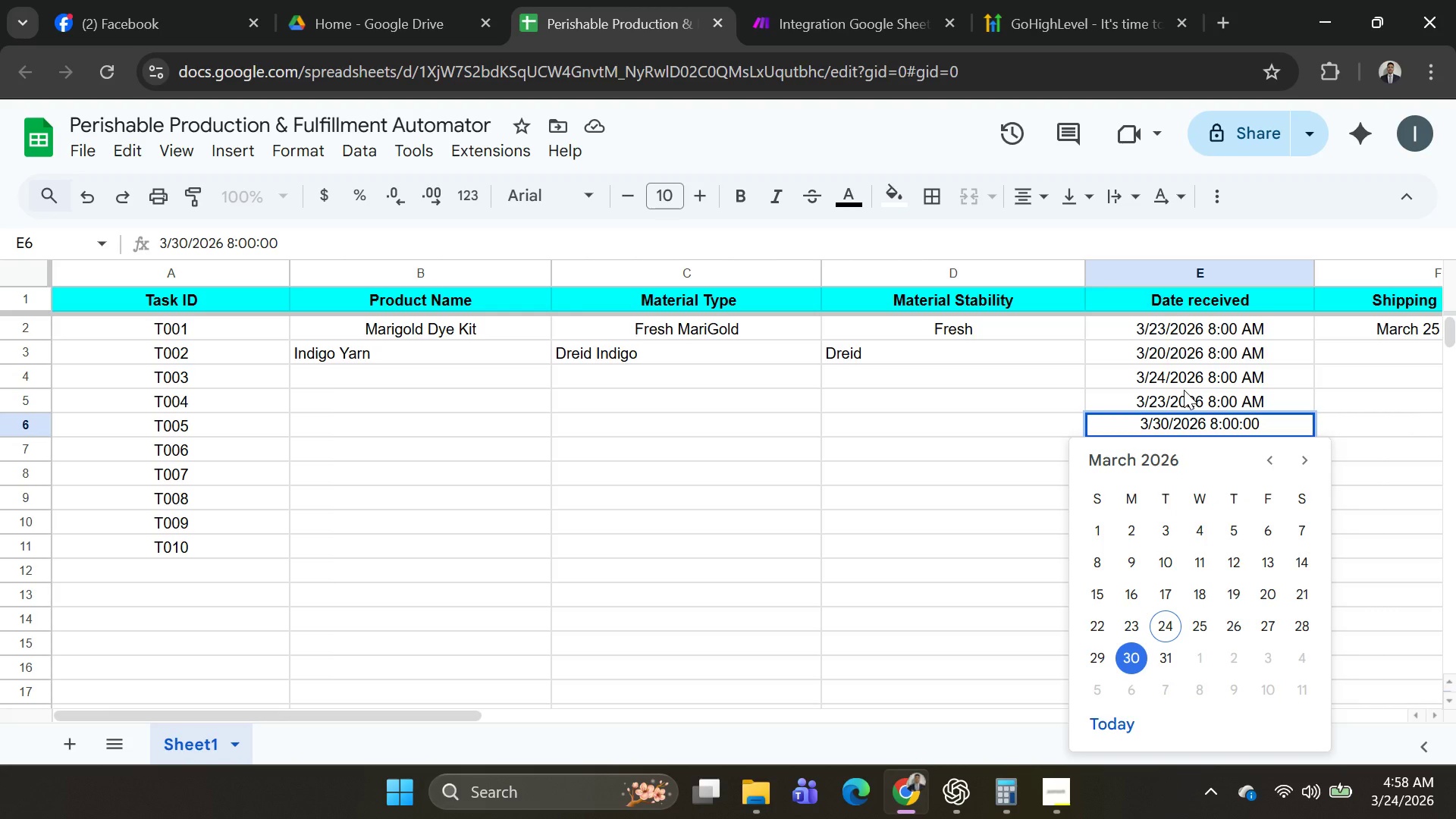 
key(Backspace)
key(Backspace)
type(19)
 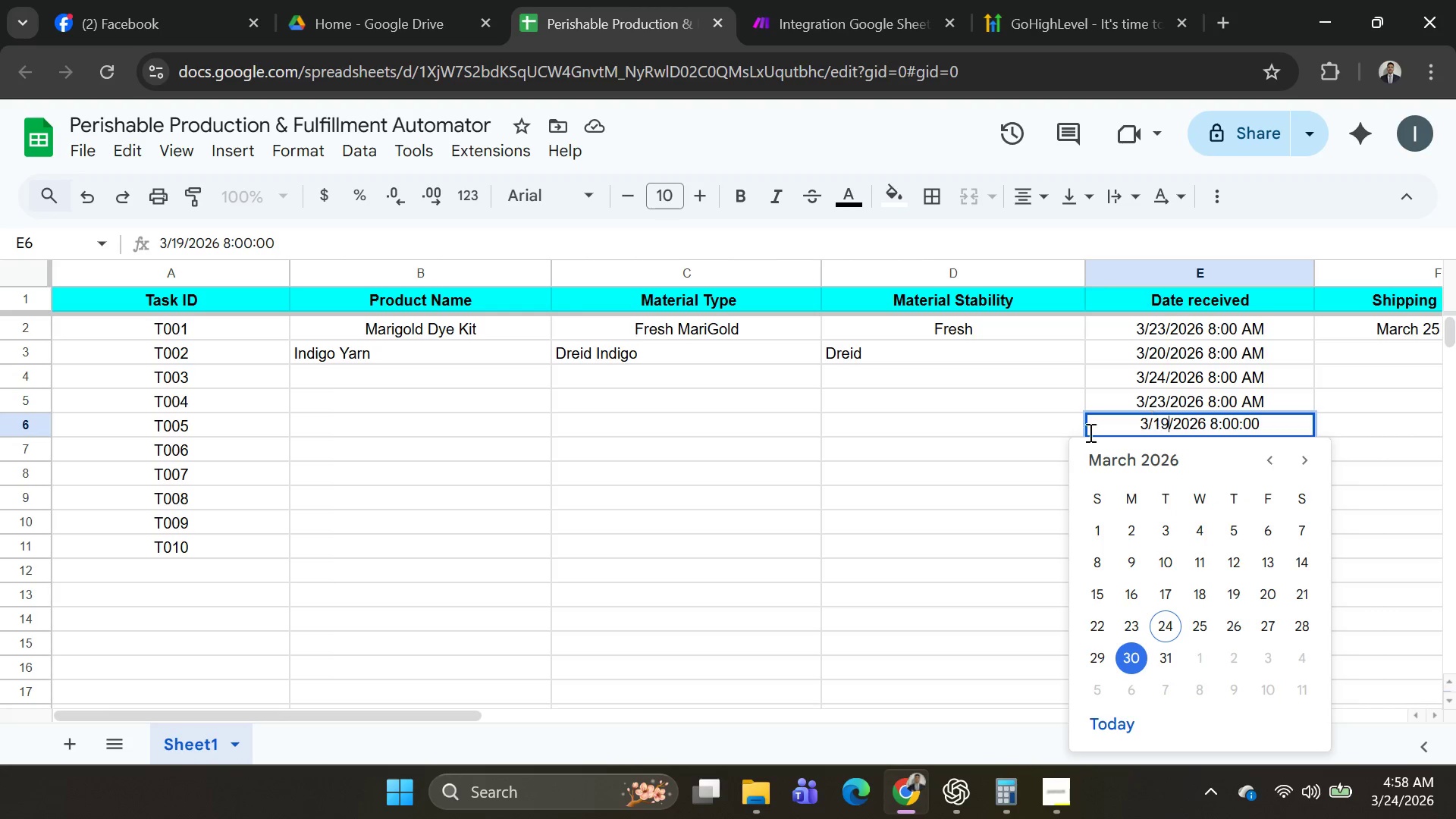 
left_click([1050, 494])
 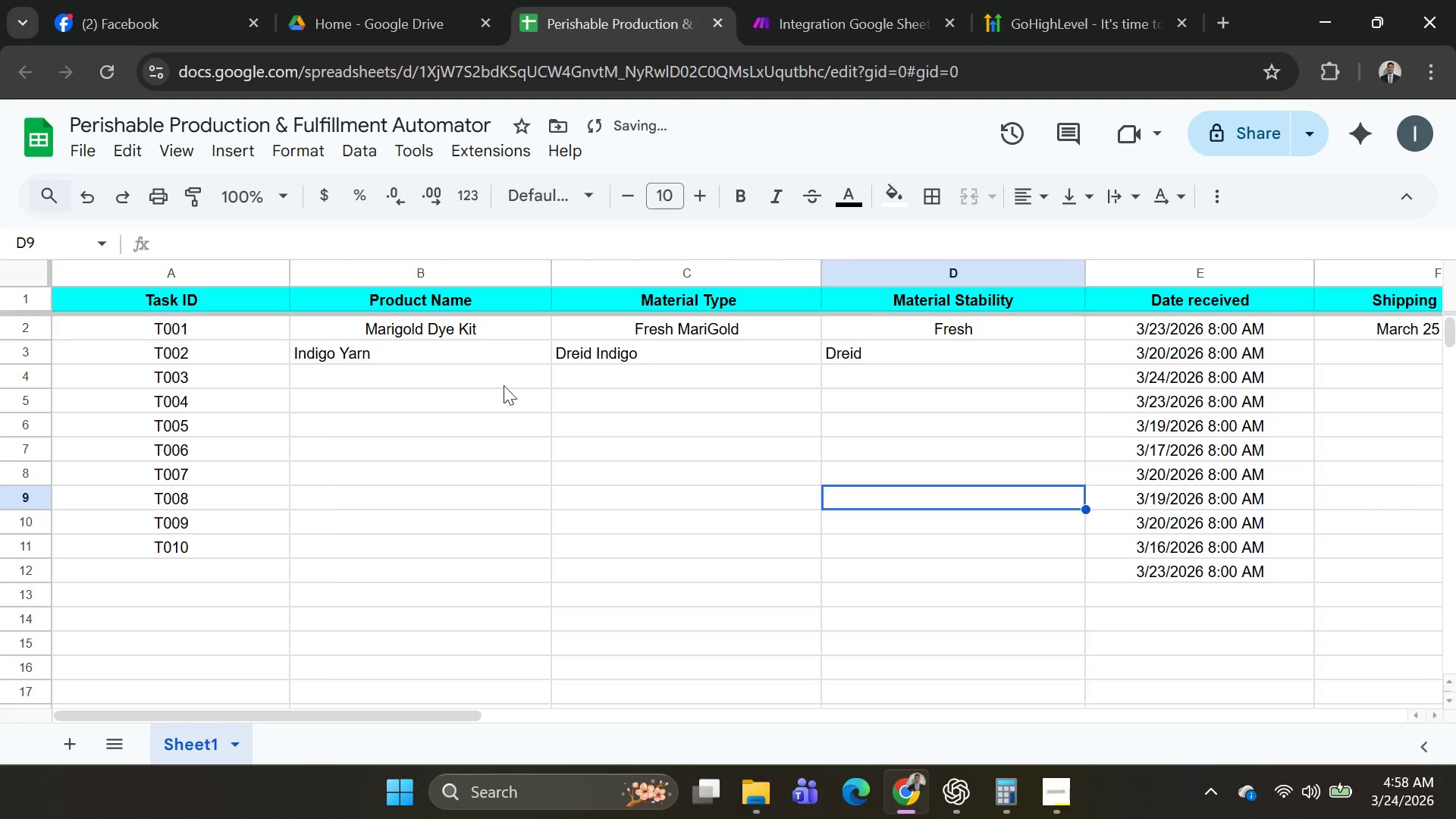 
left_click([325, 380])
 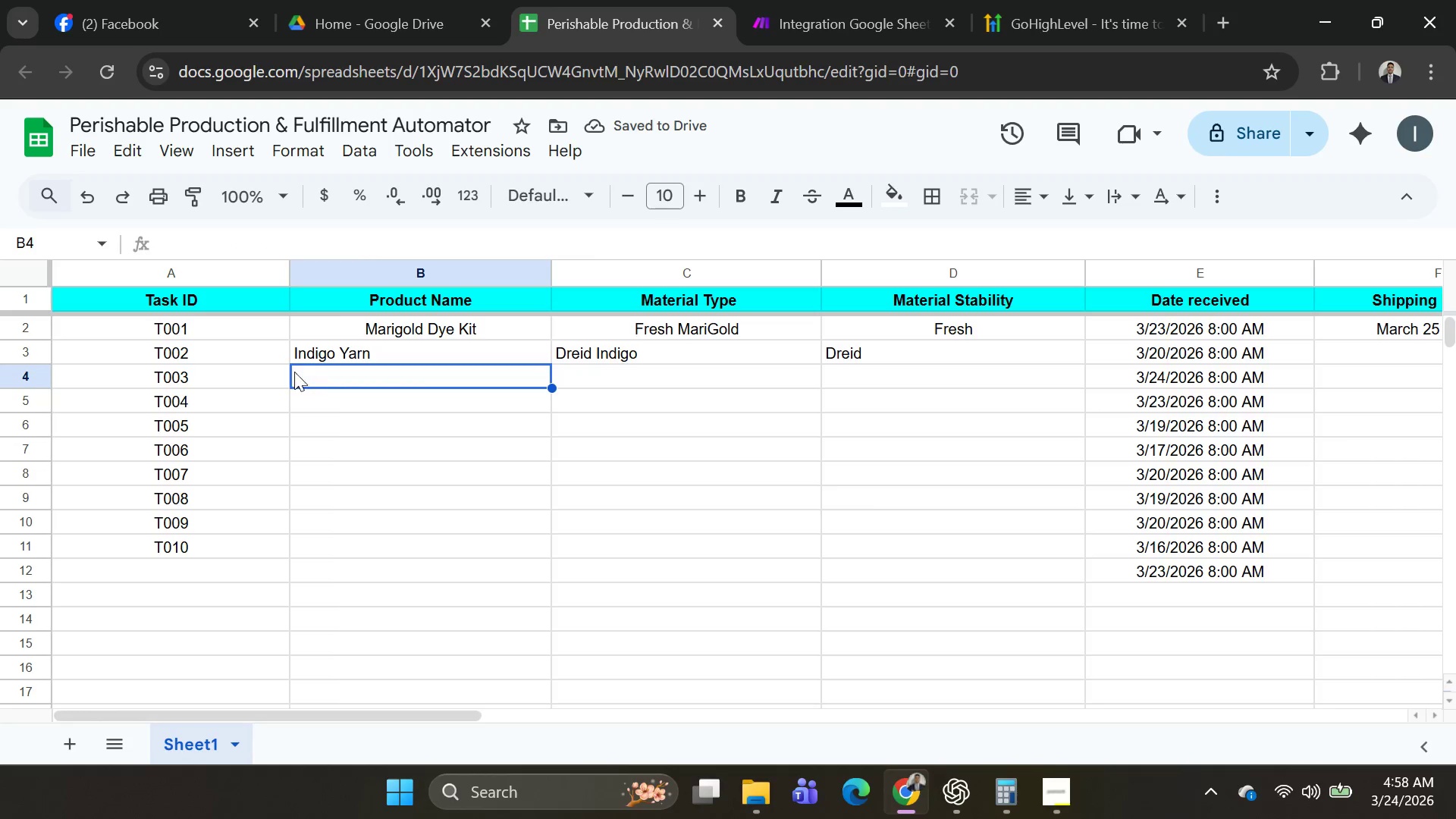 
left_click([375, 365])
 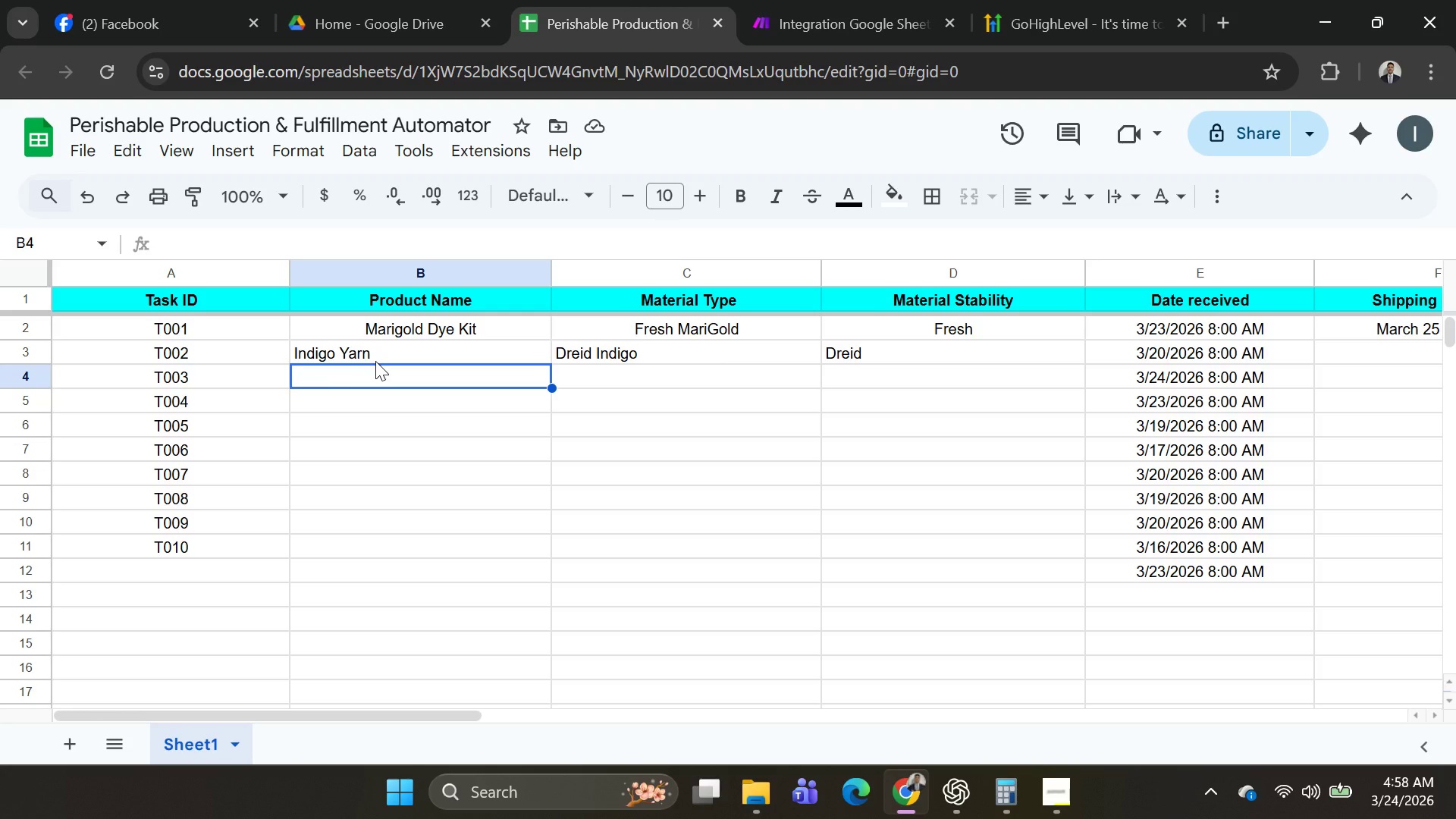 
left_click([375, 361])
 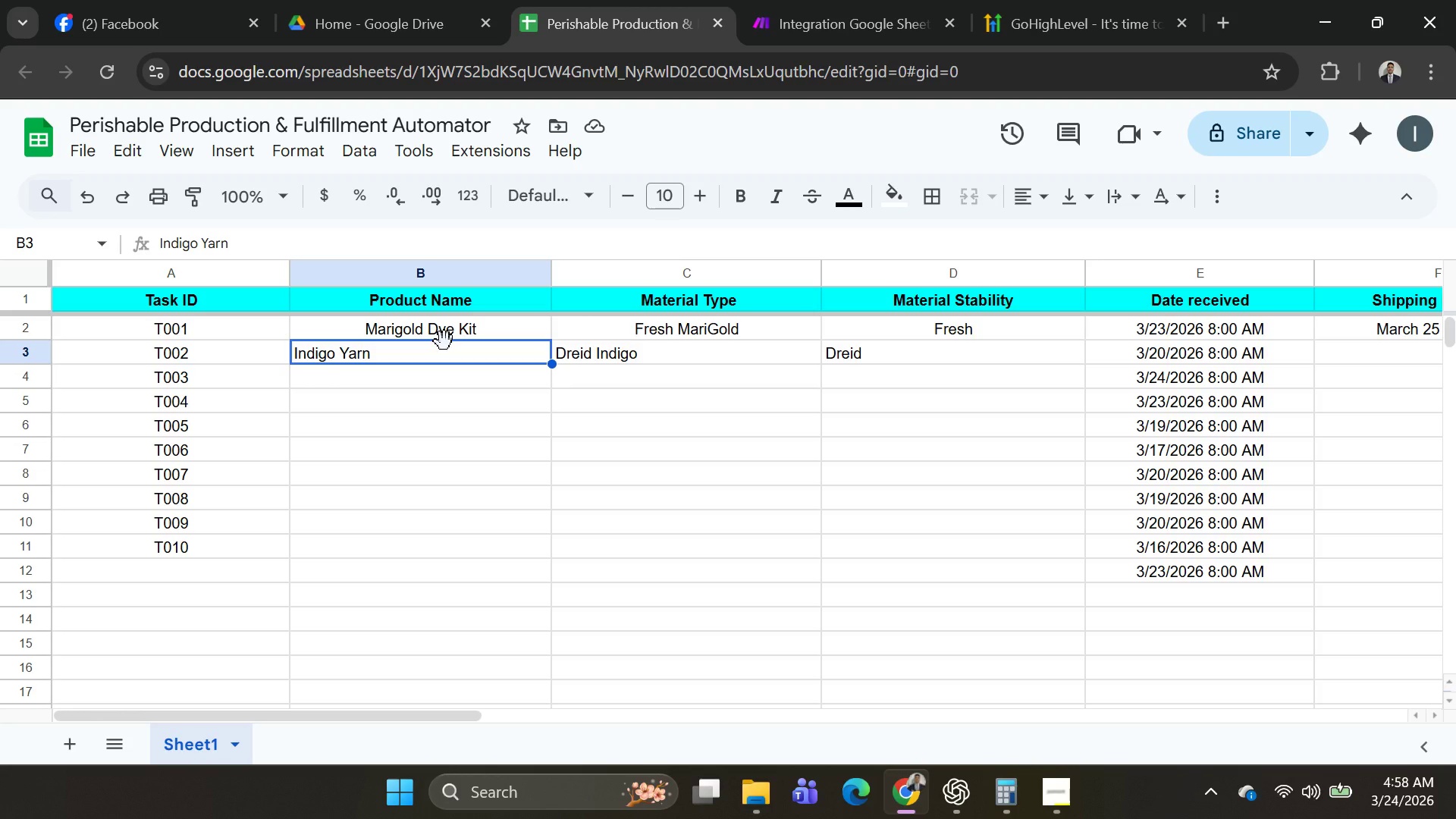 
key(Shift+ArrowRight)
 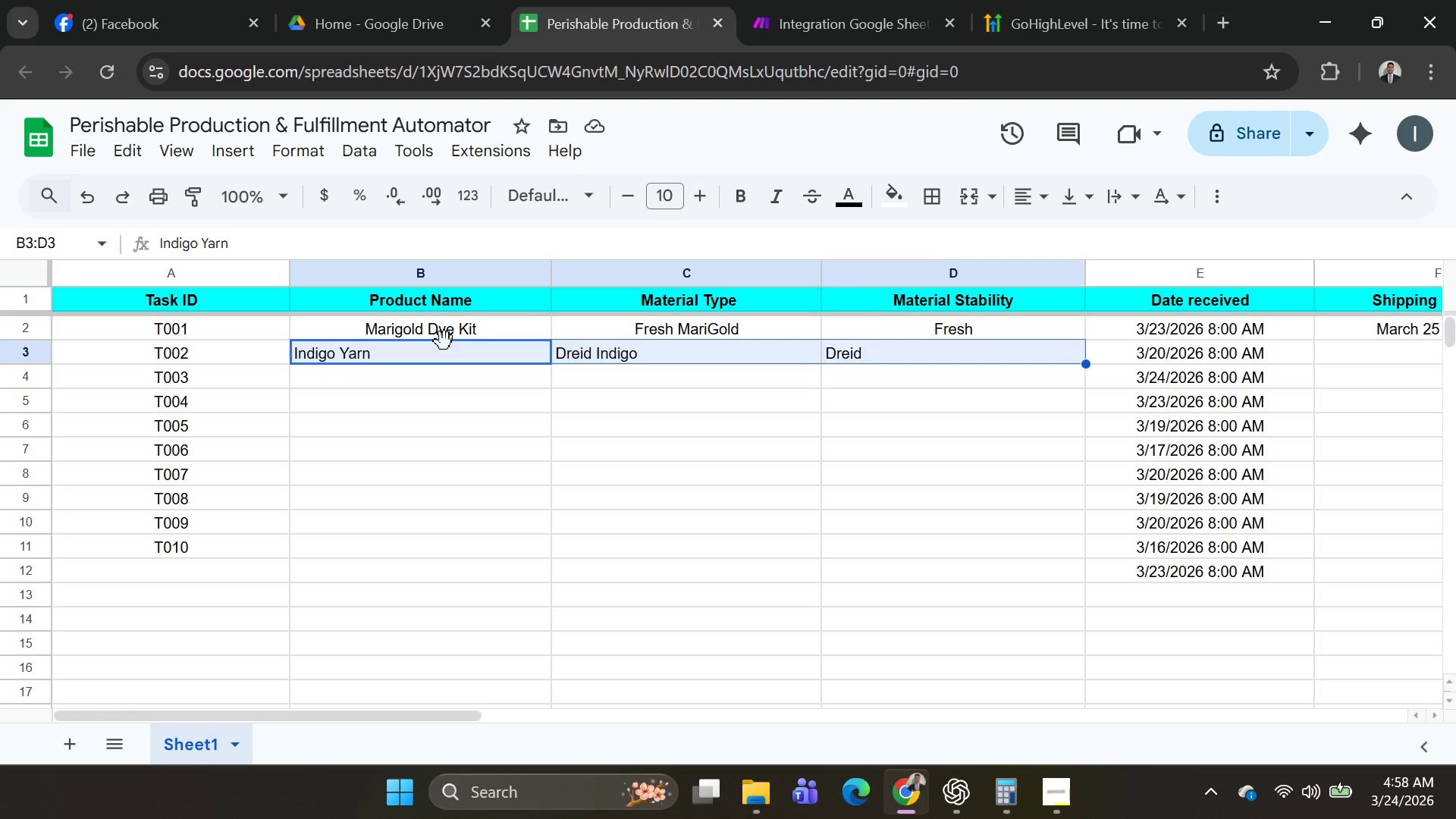 
key(Shift+ArrowRight)
 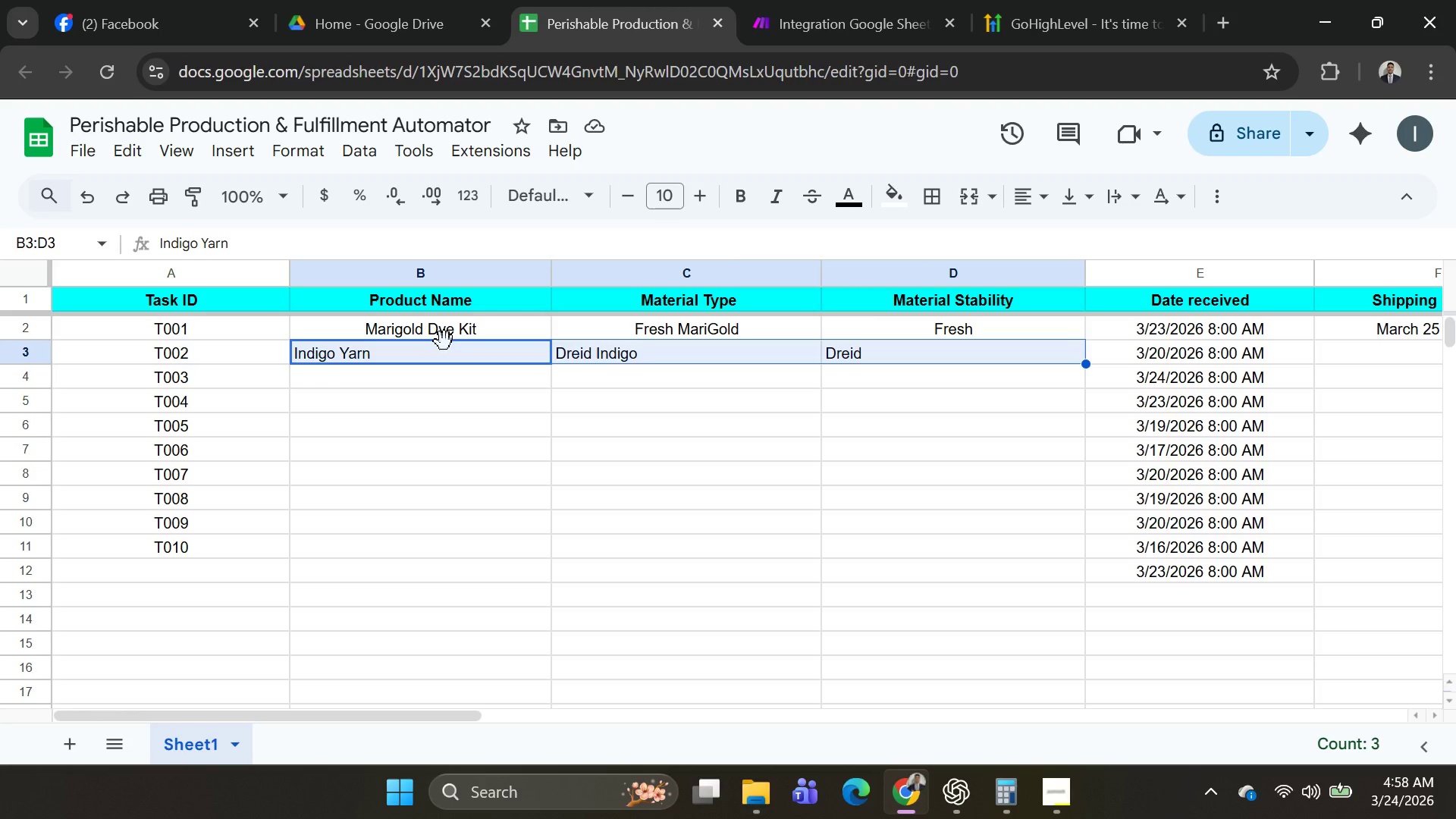 
key(Shift+ArrowDown)
 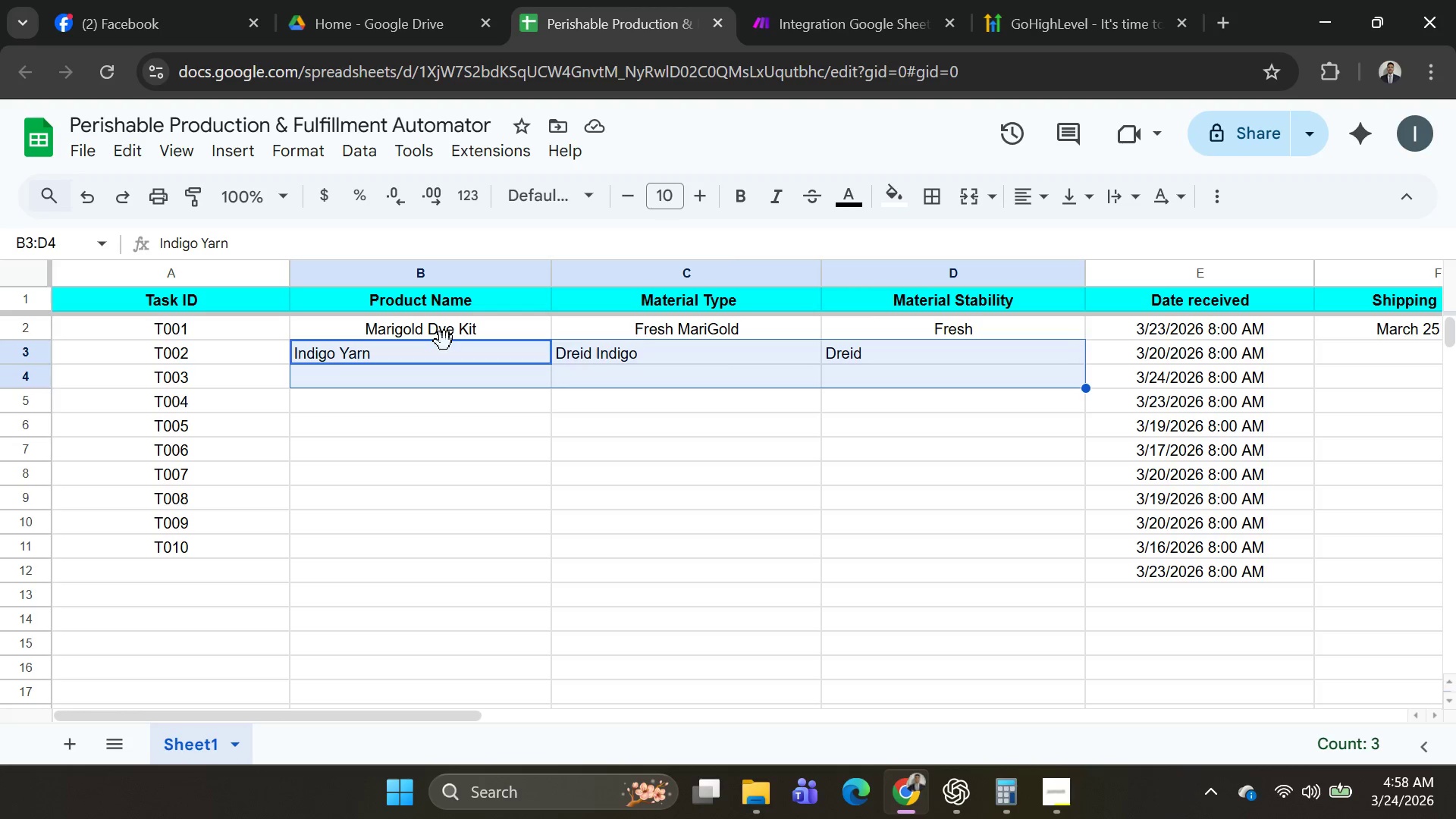 
key(Shift+ArrowDown)
 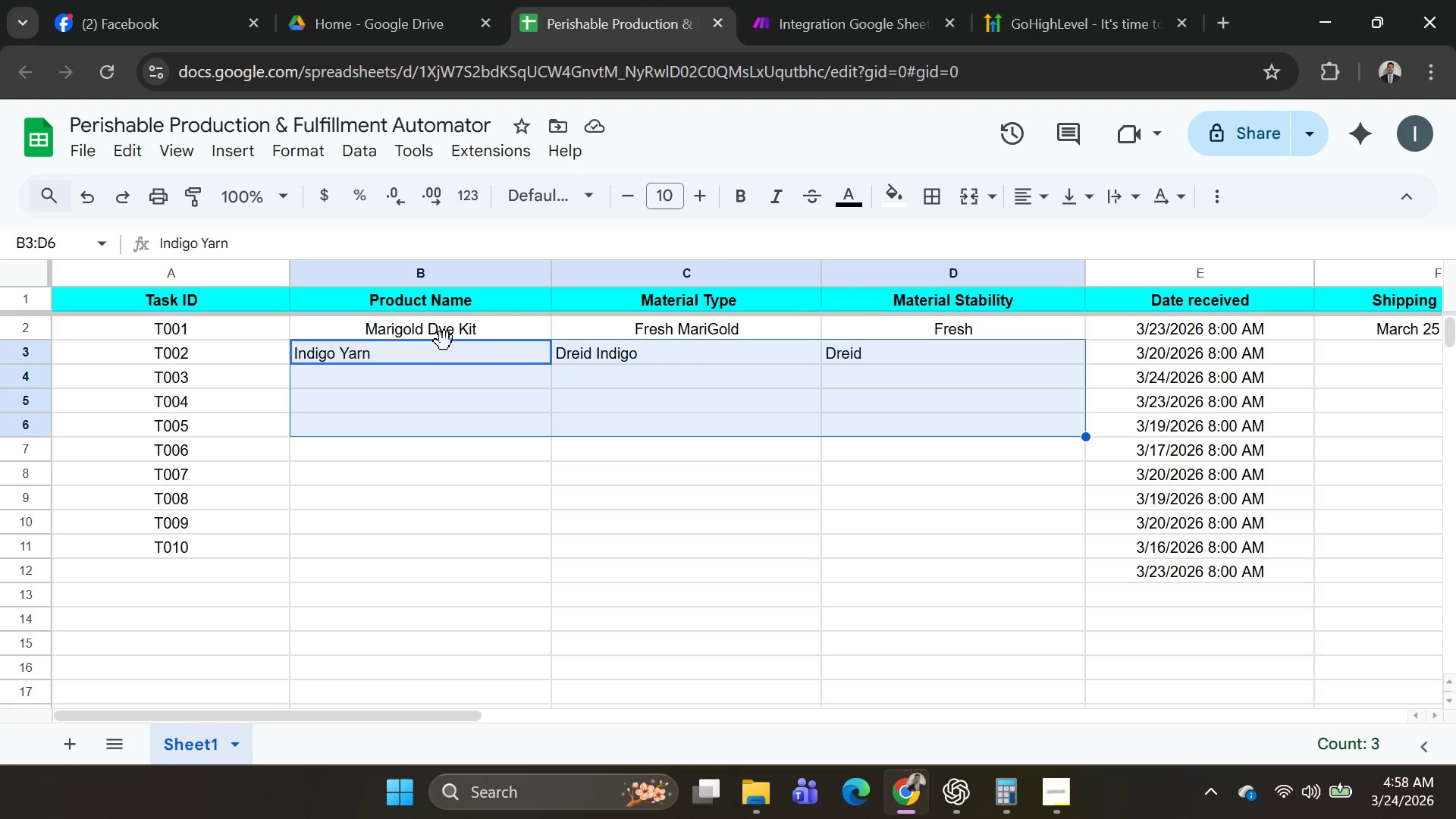 
key(Shift+ArrowDown)
 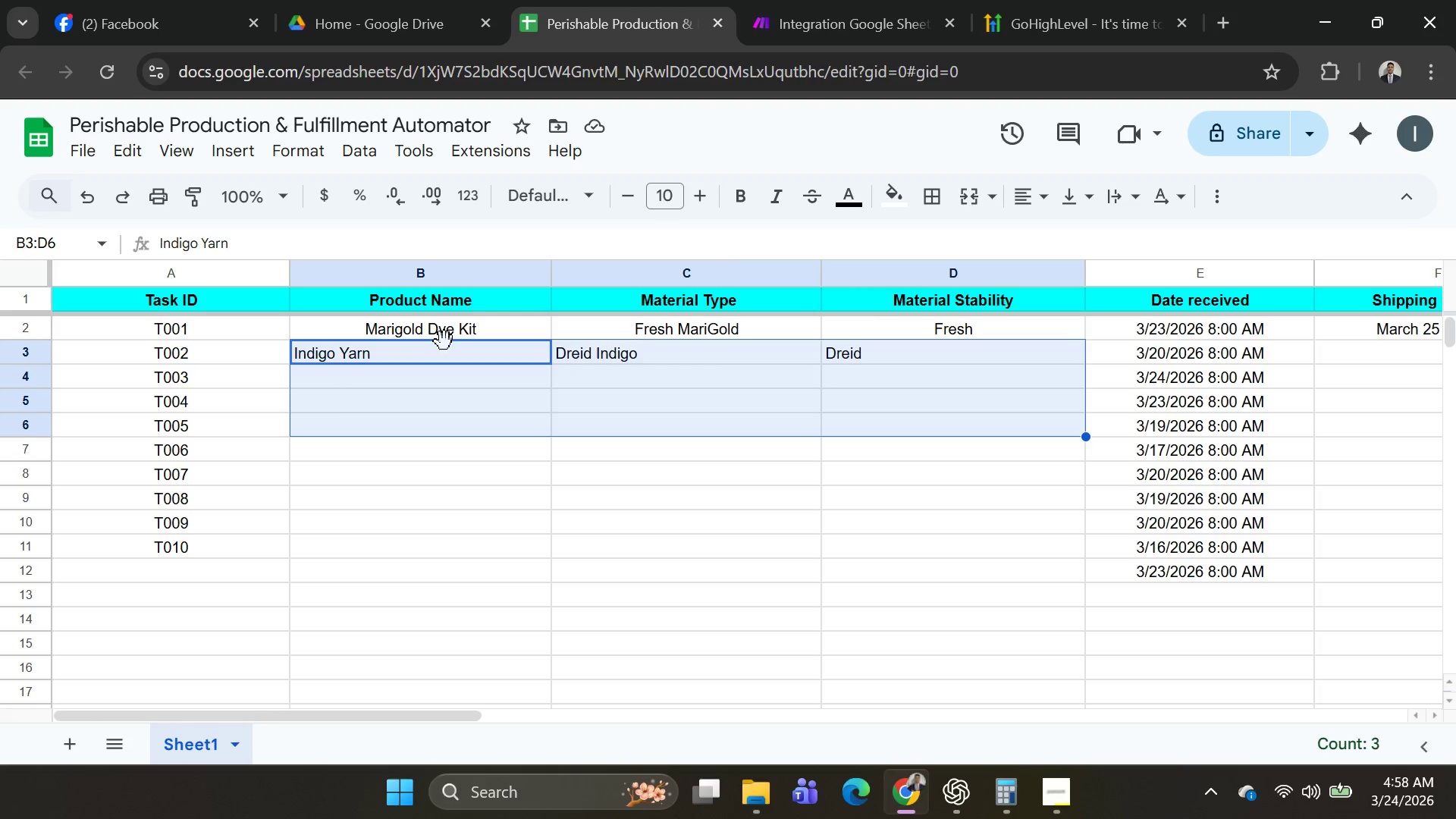 
key(Shift+ArrowDown)
 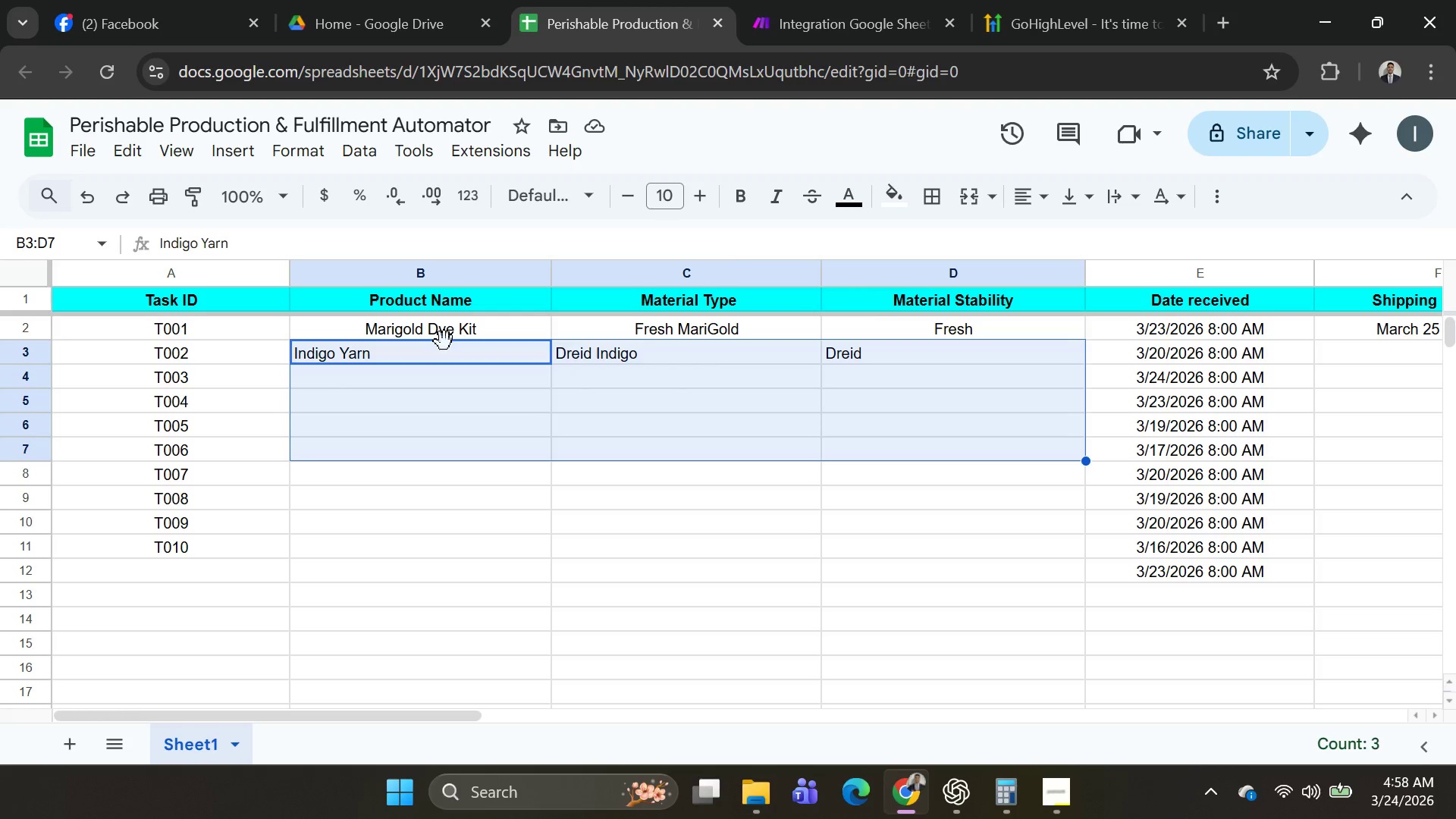 
key(Shift+ArrowDown)
 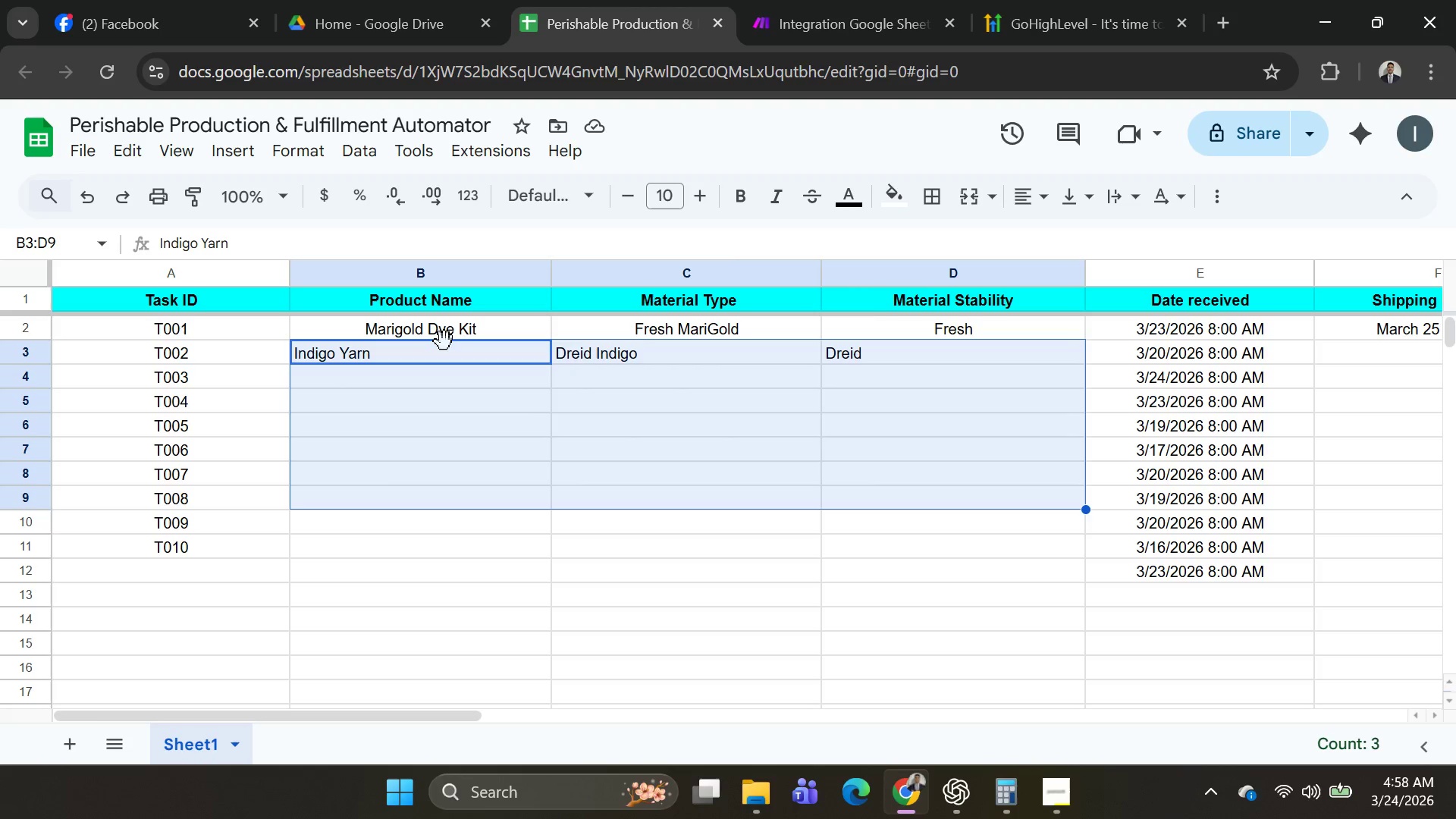 
key(Shift+ArrowDown)
 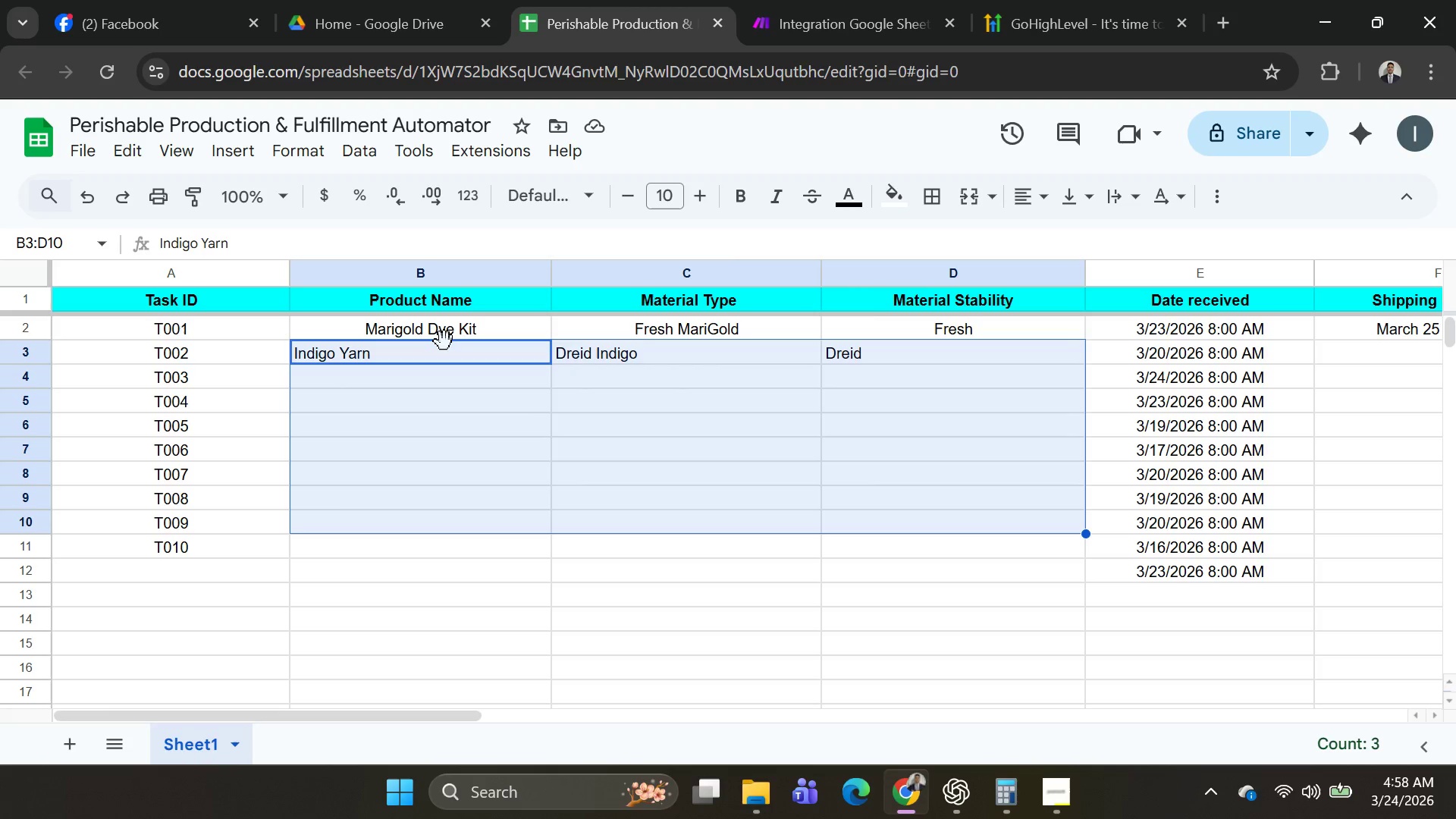 
key(Shift+ArrowDown)
 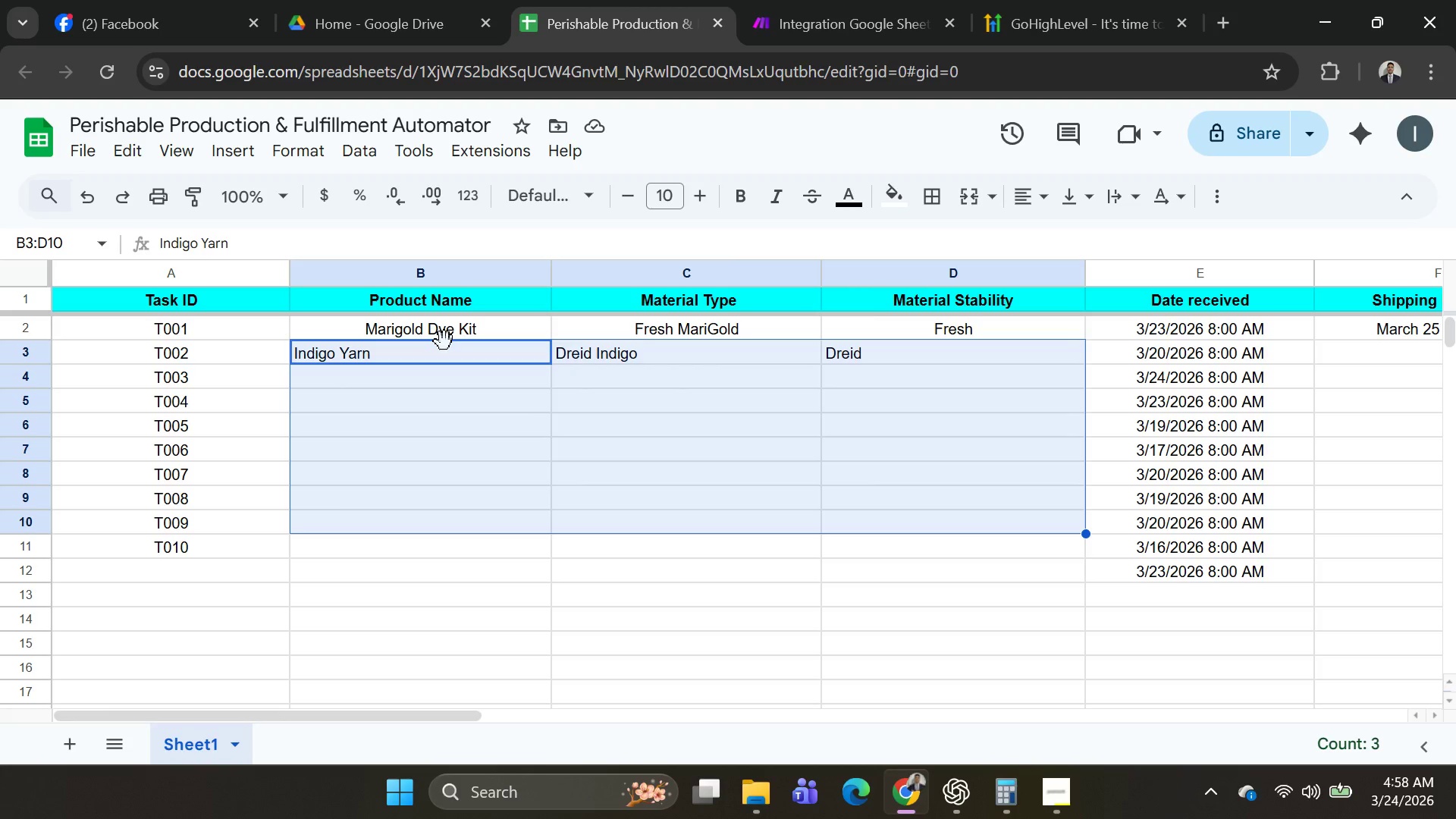 
key(Shift+ArrowDown)
 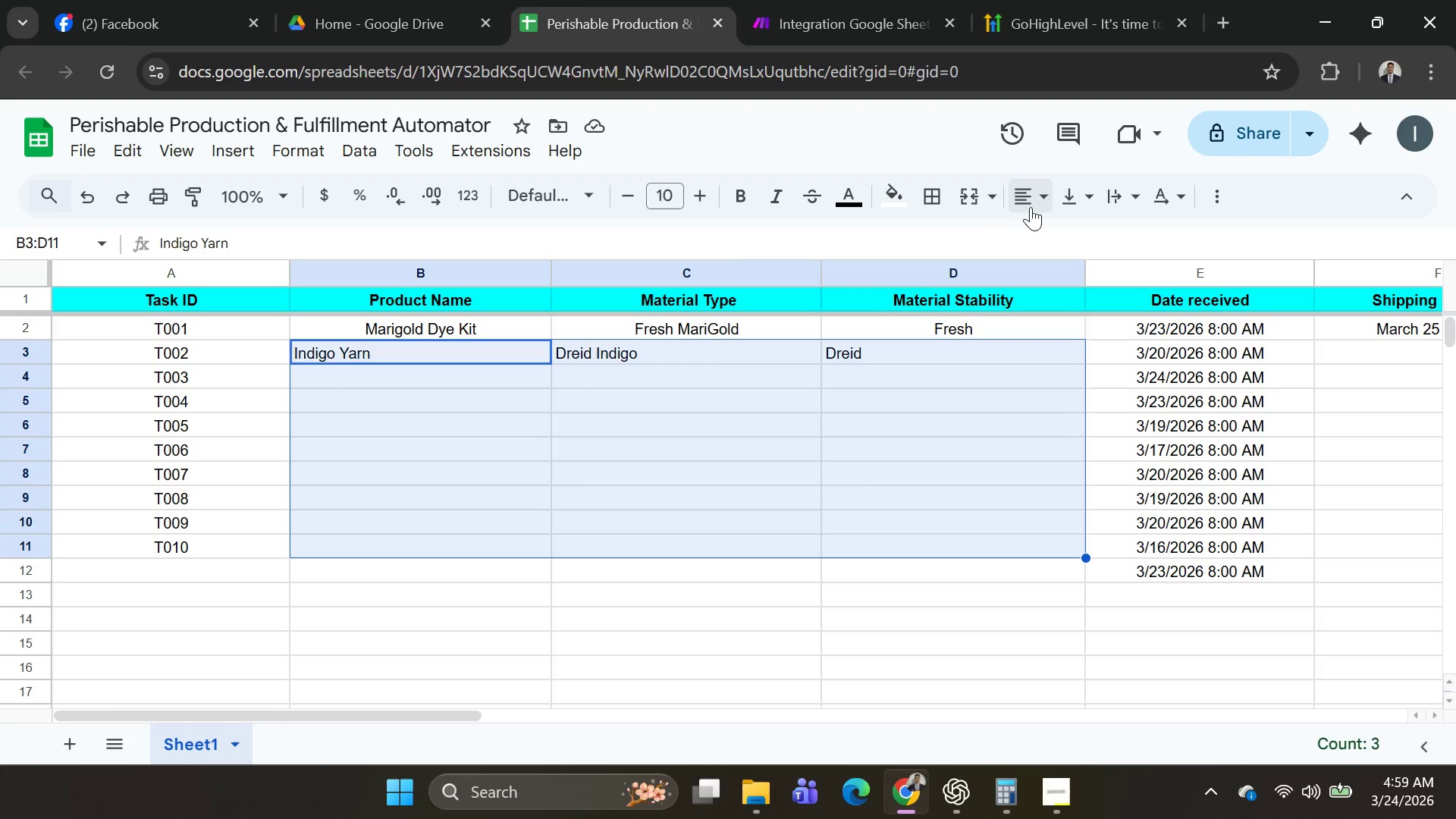 
left_click([1051, 197])
 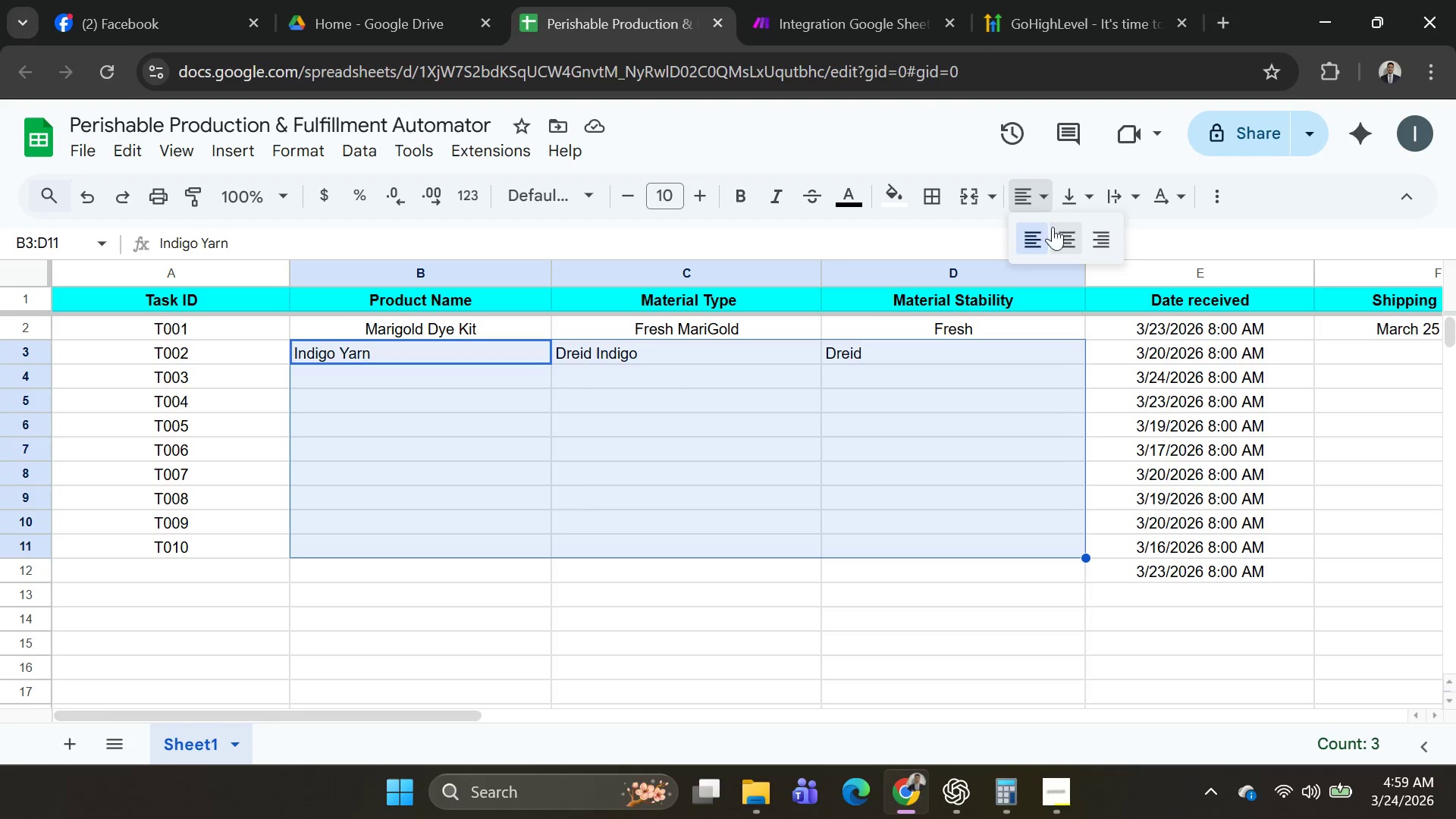 
left_click([1057, 231])
 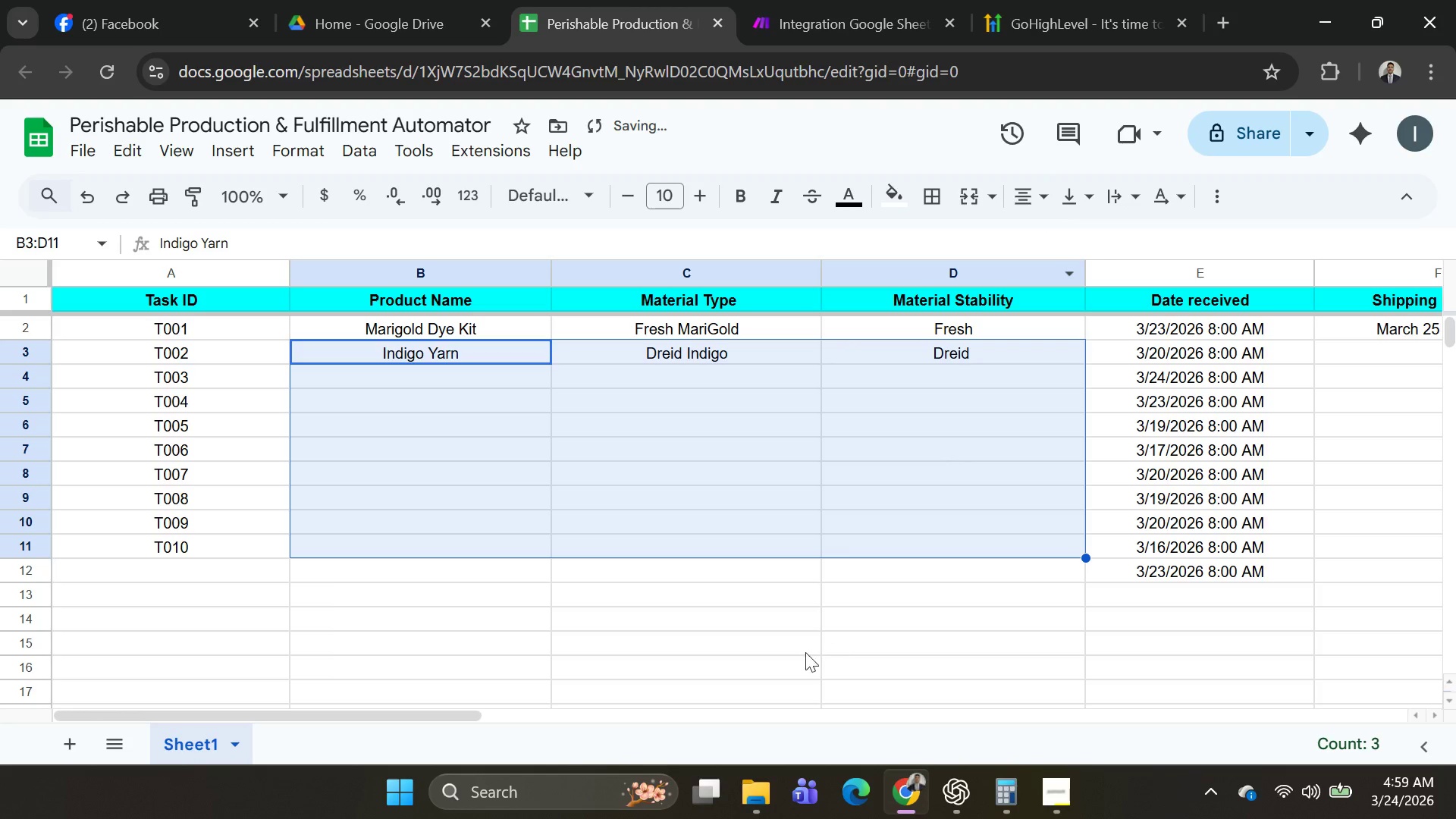 
left_click([770, 629])
 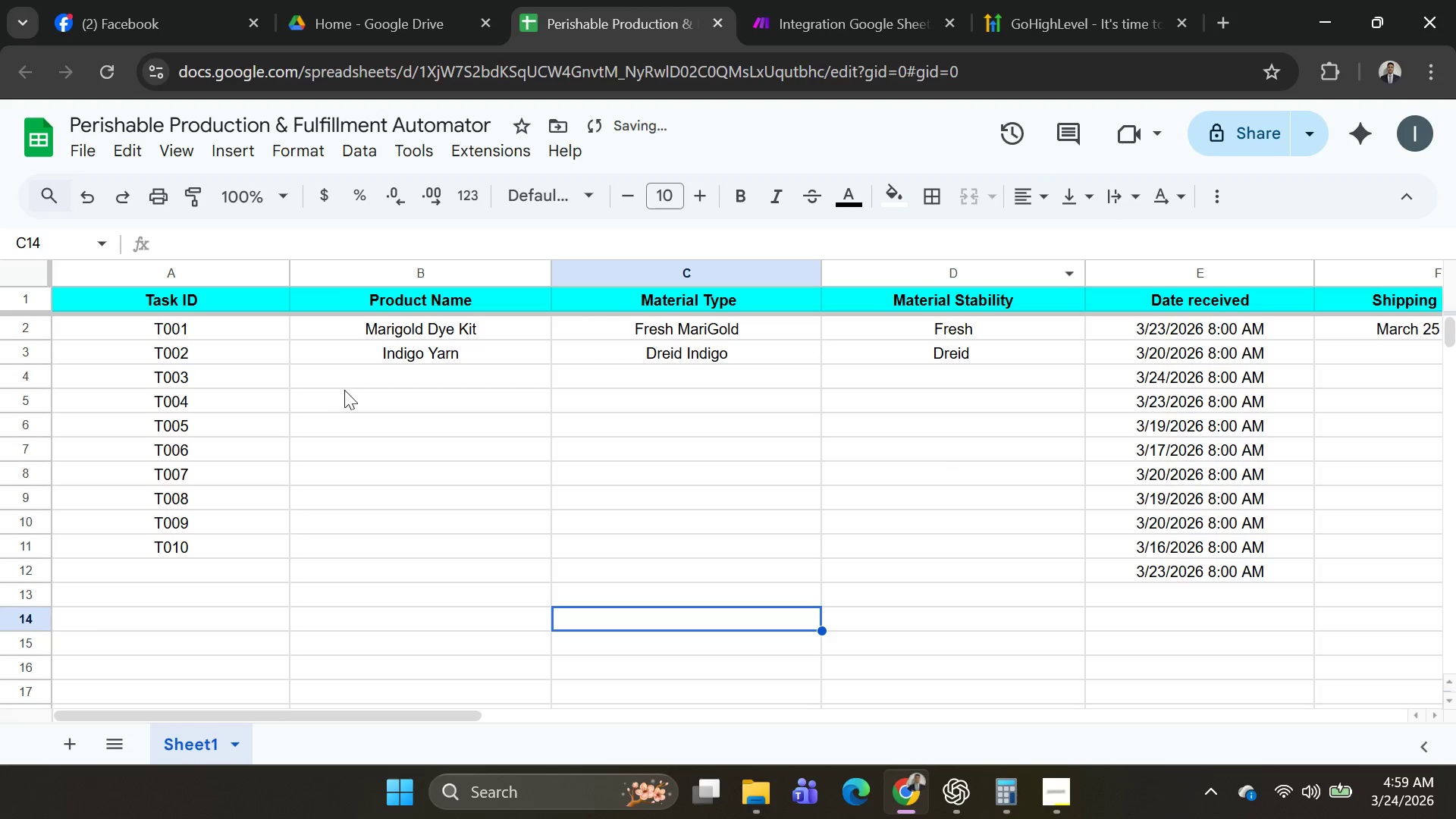 
left_click([358, 369])
 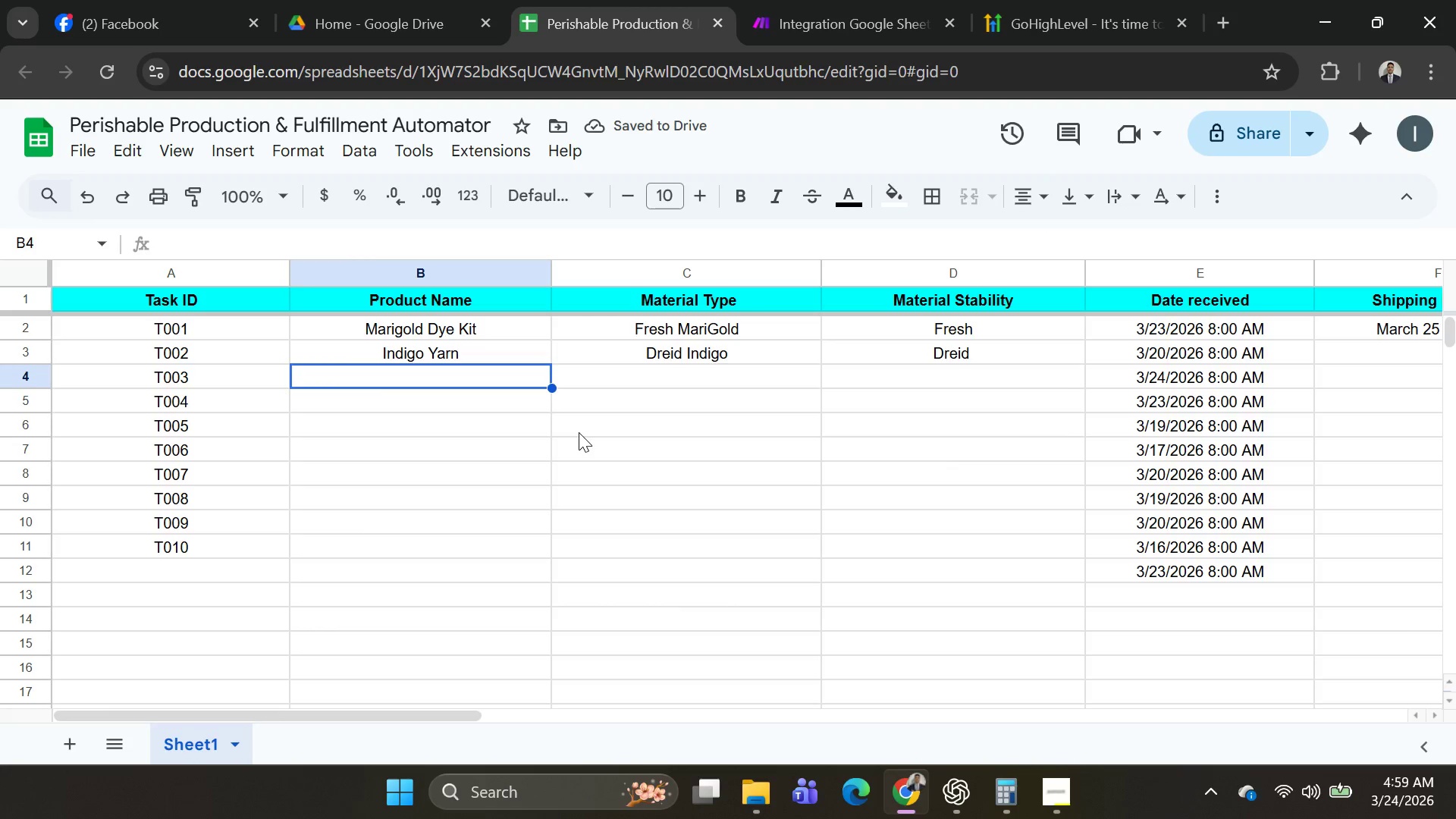 
left_click([579, 432])
 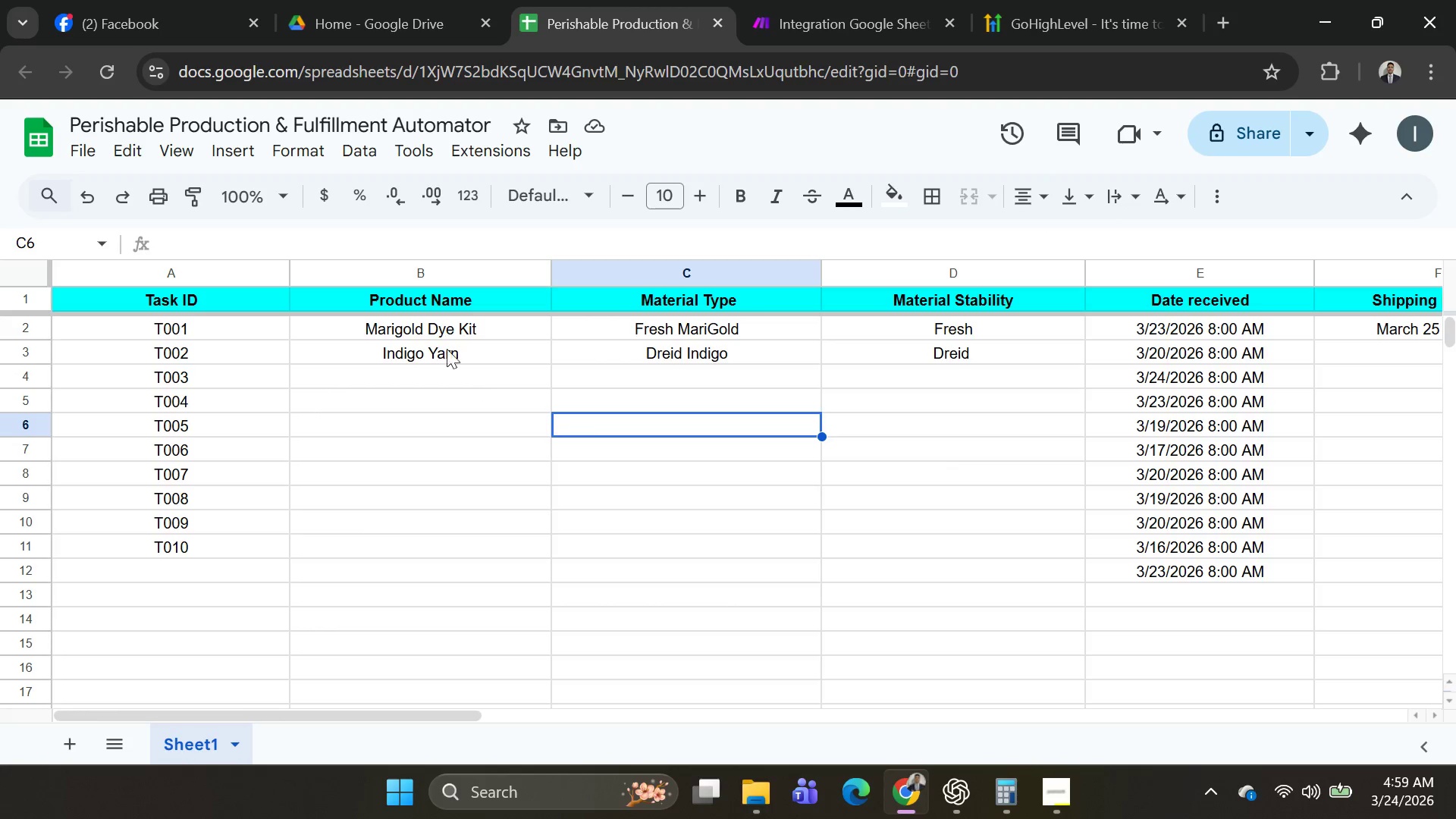 
double_click([428, 367])
 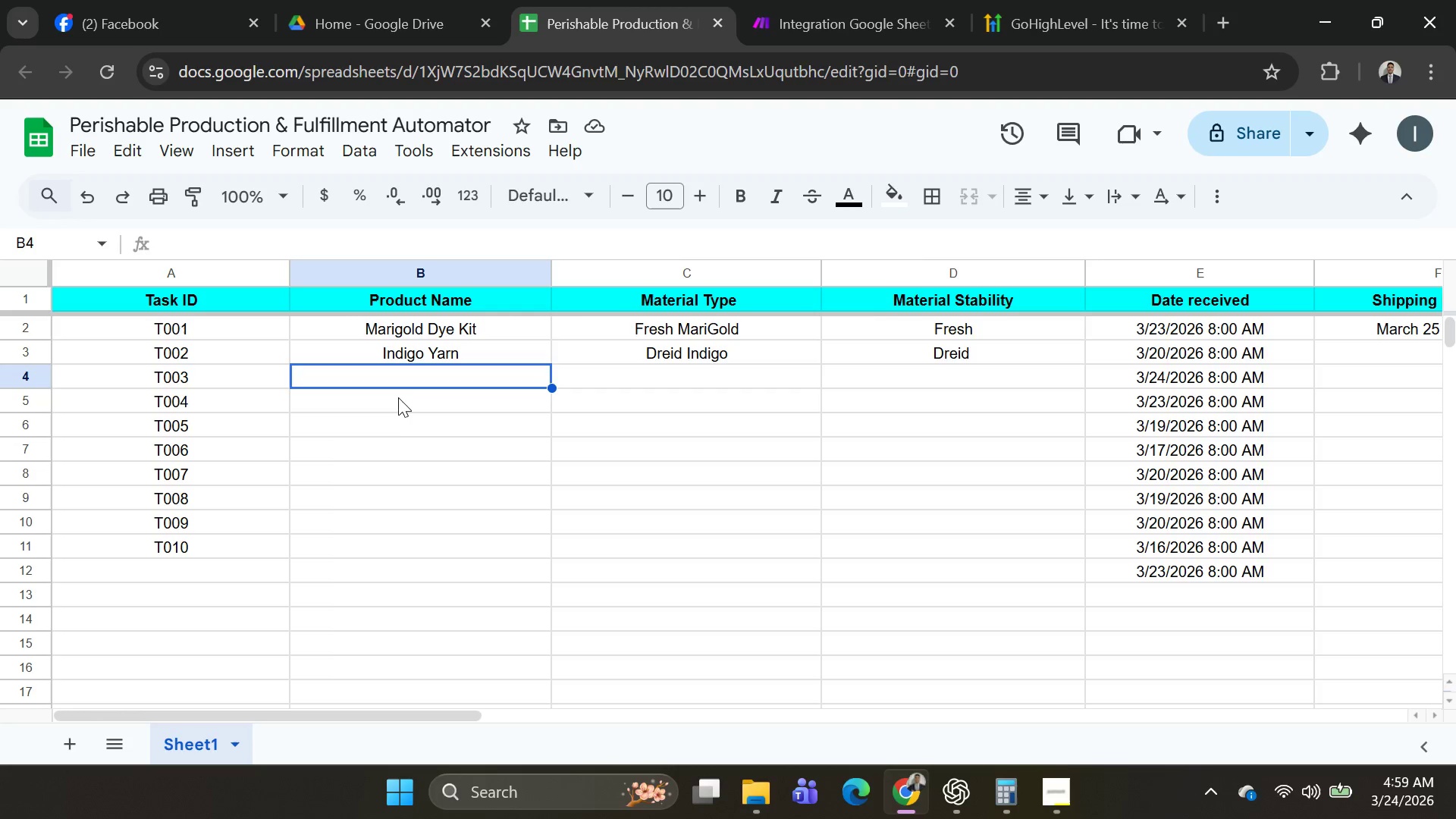 
double_click([400, 383])
 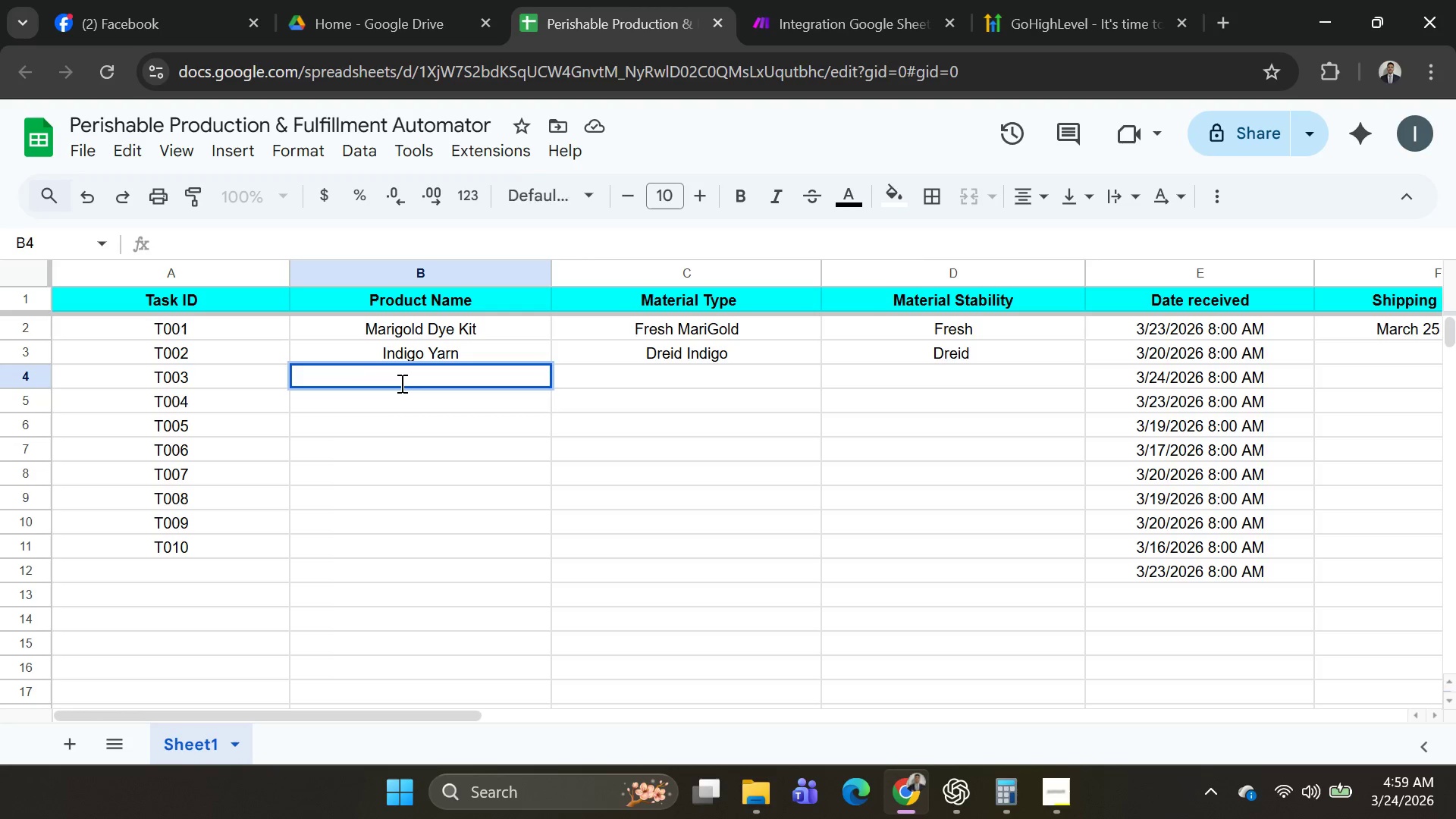 
triple_click([400, 383])
 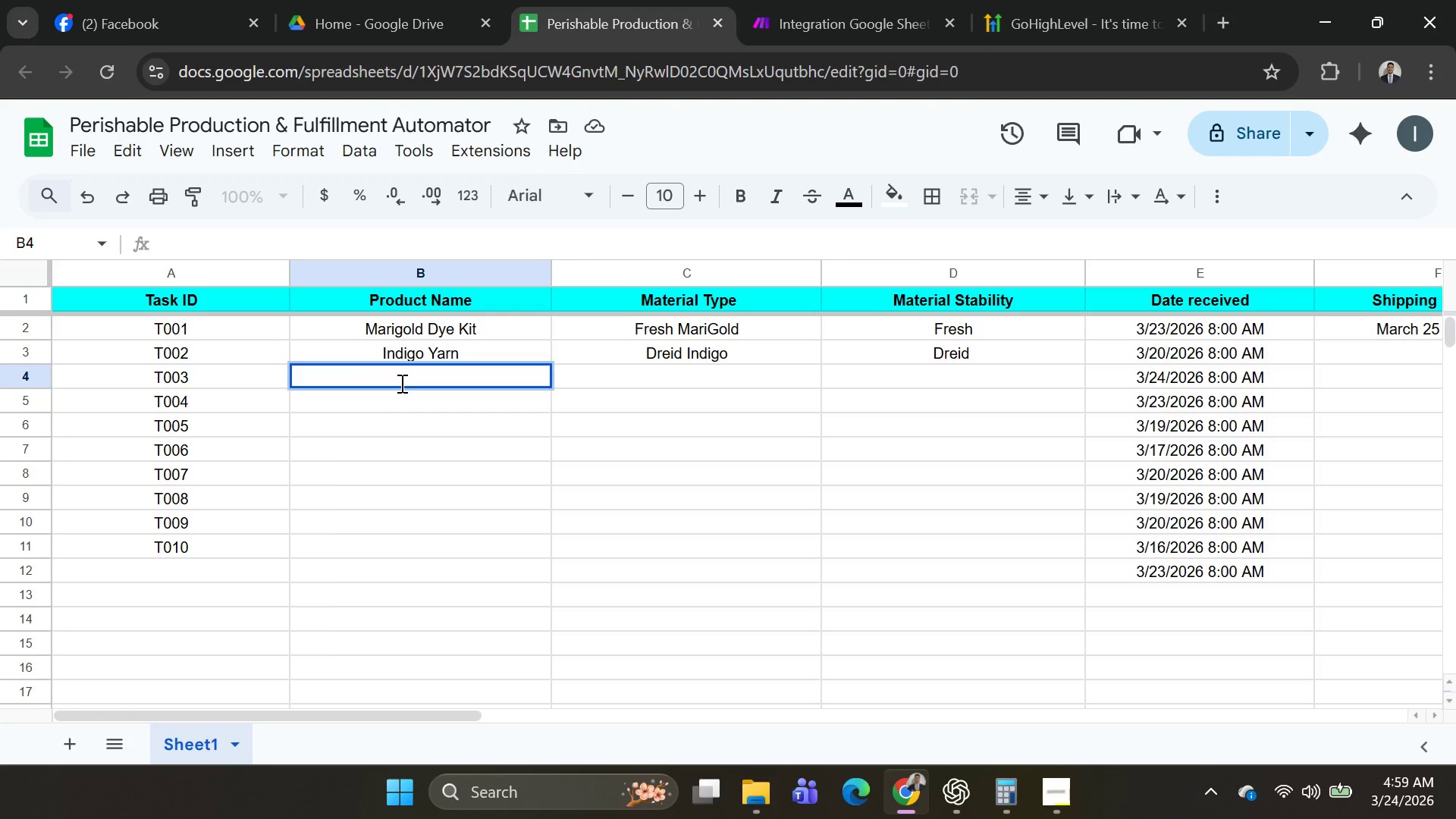 
triple_click([400, 383])
 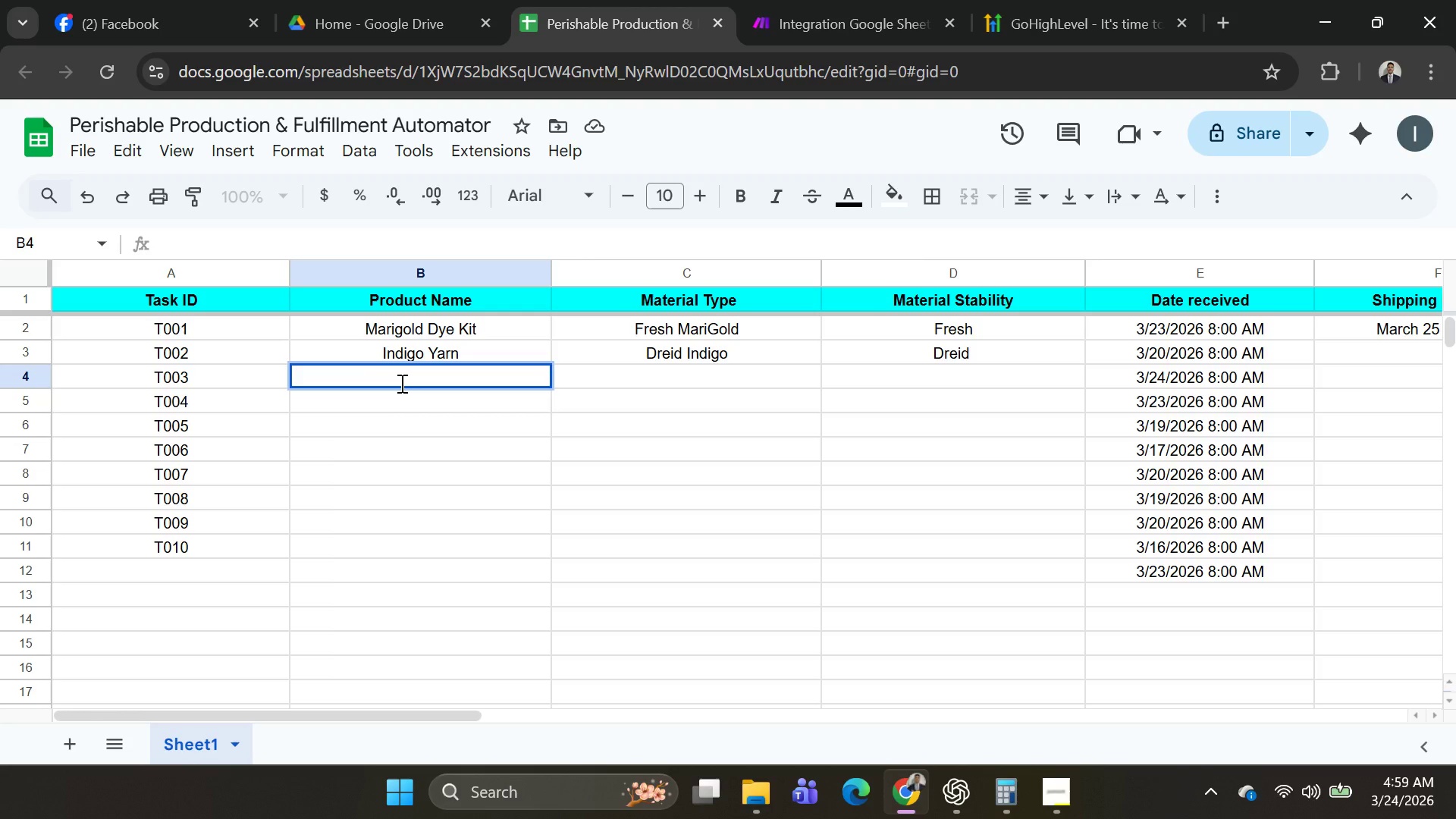 
wait(8.0)
 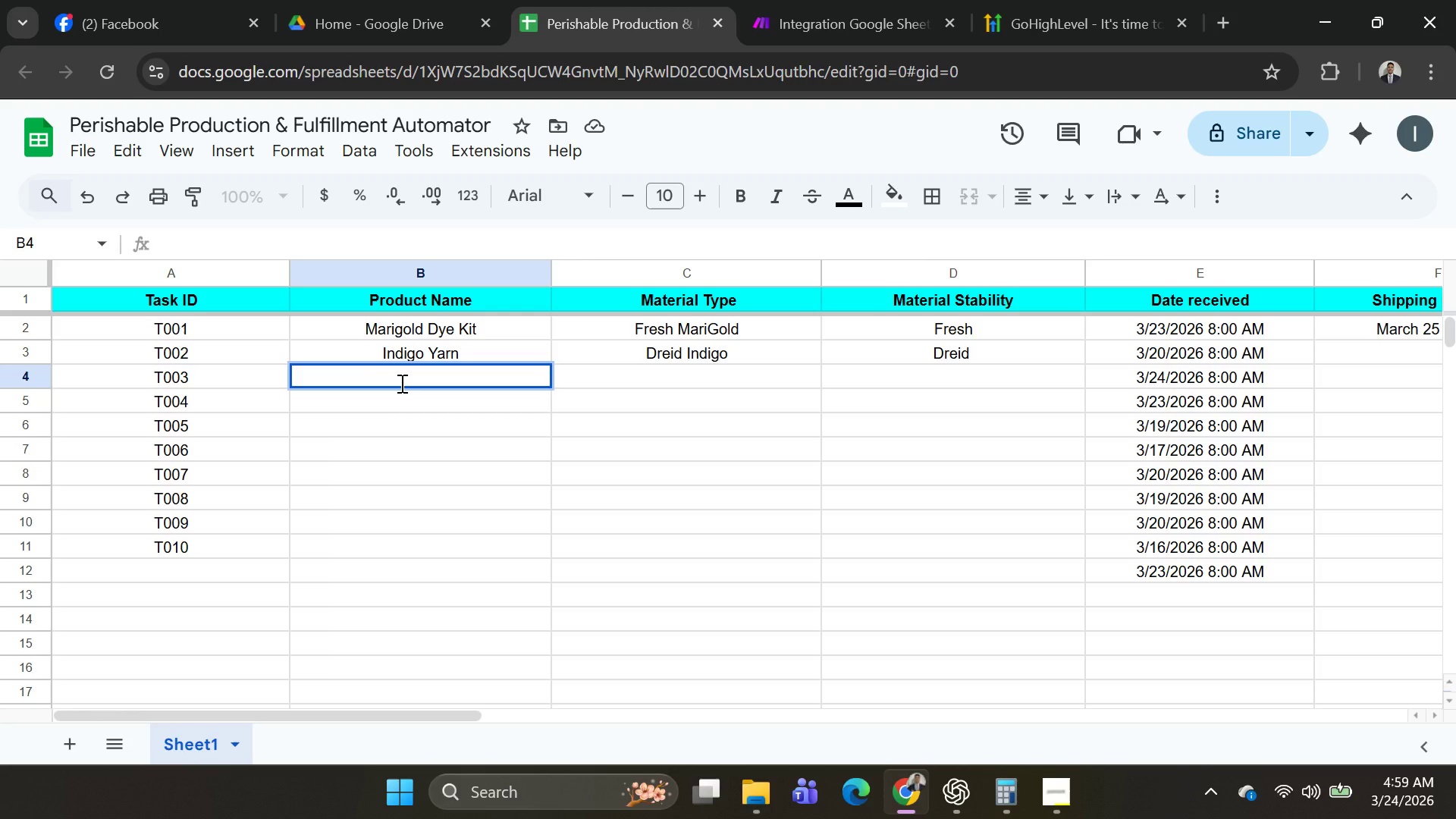 
type(Flowe )
key(Backspace)
type(e)
key(Backspace)
type(r Bundle )
key(Tab)
 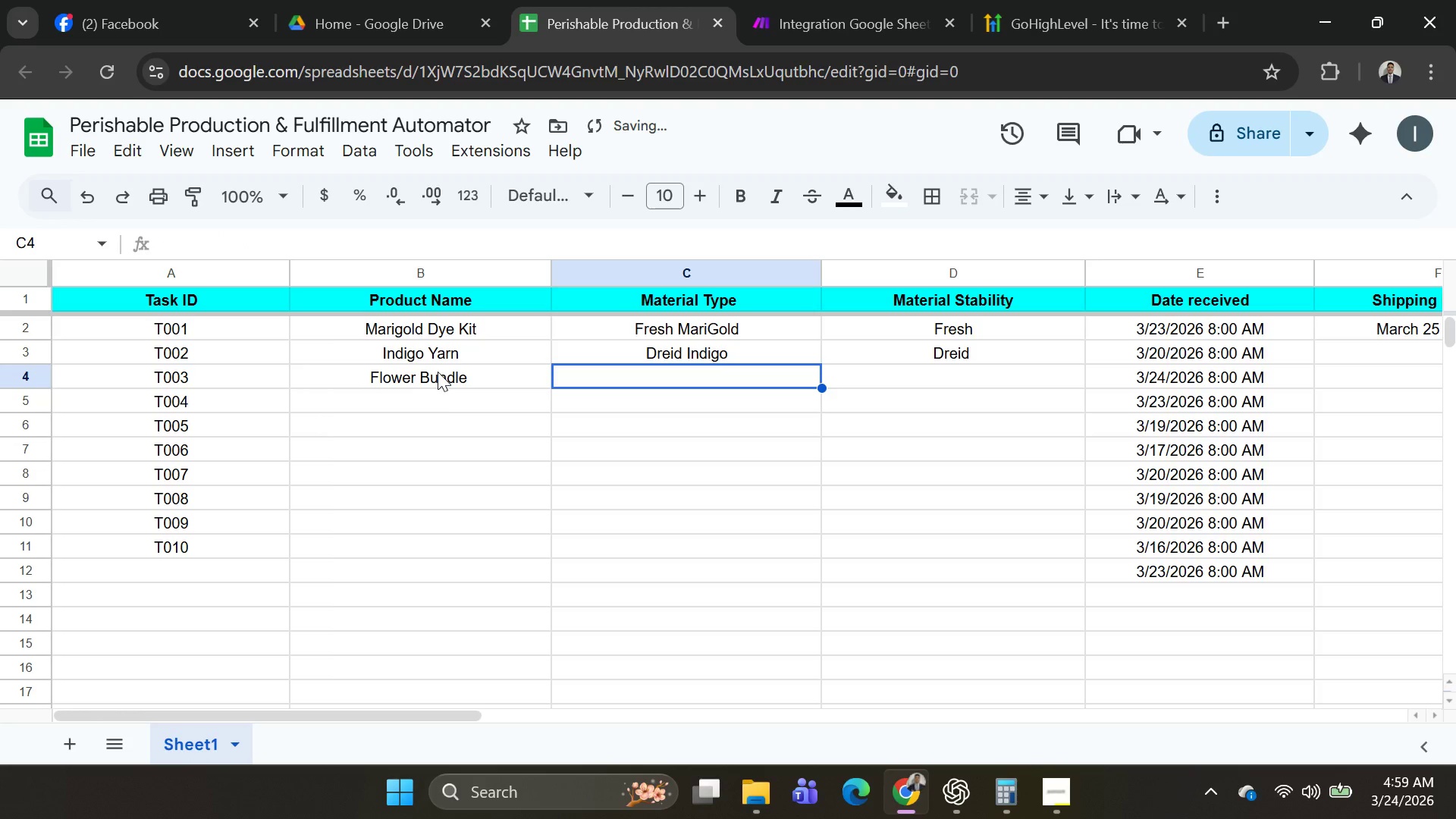 
left_click([438, 394])
 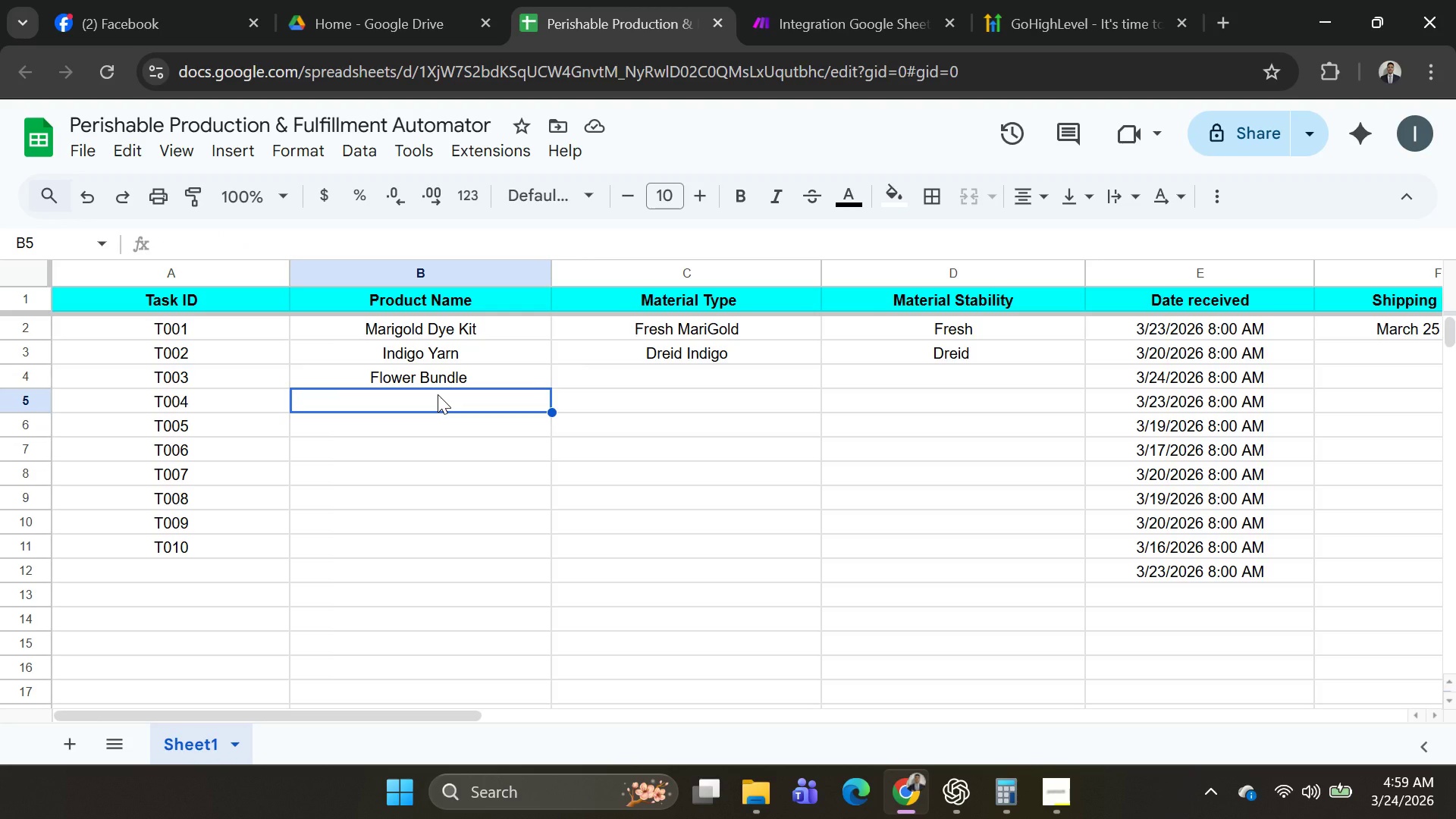 
wait(7.34)
 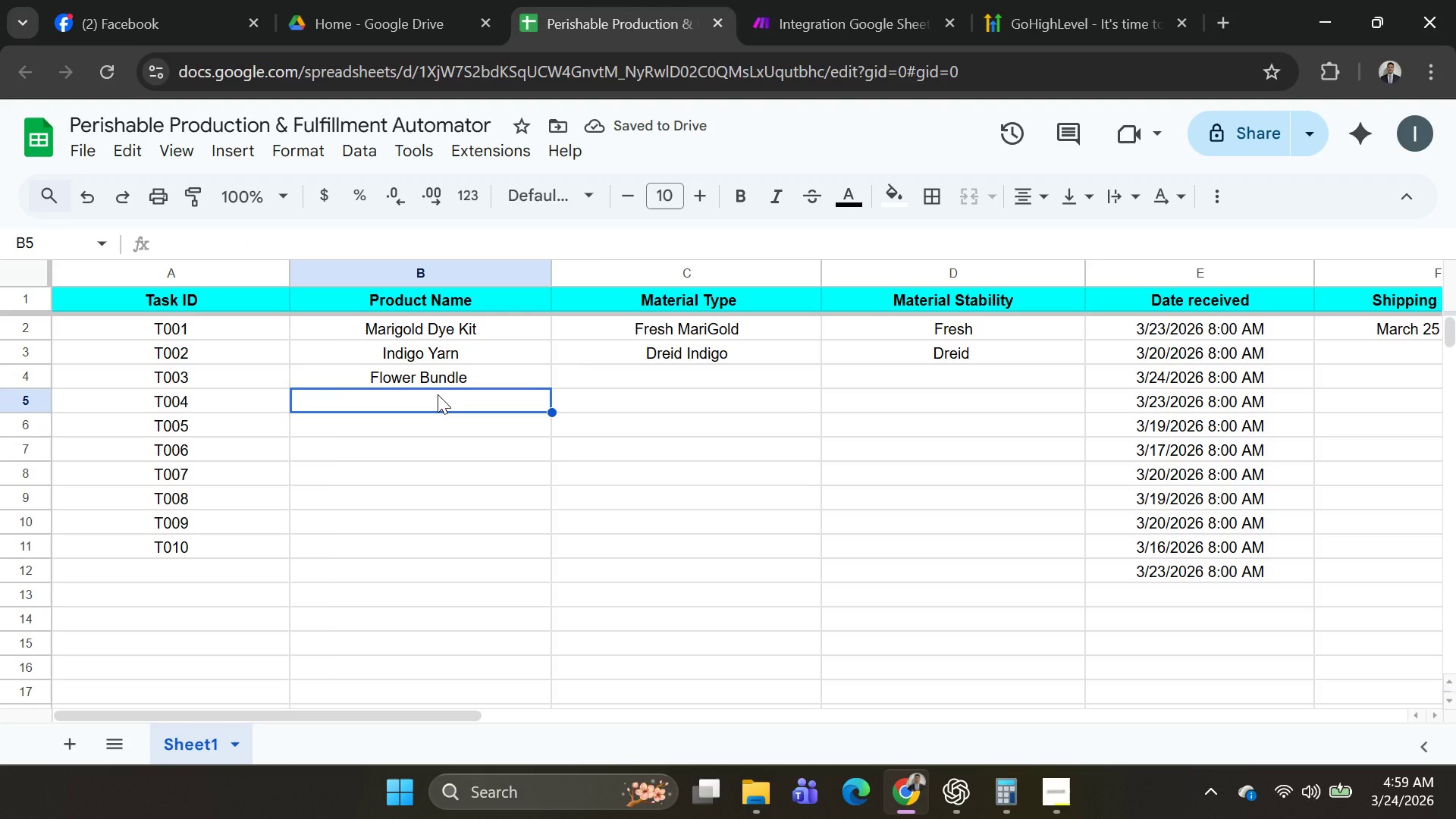 
type(Yae)
key(Backspace)
type(rn B)
key(Backspace)
type(ac)
key(Backspace)
key(Backspace)
type(Pack)
key(Tab)
 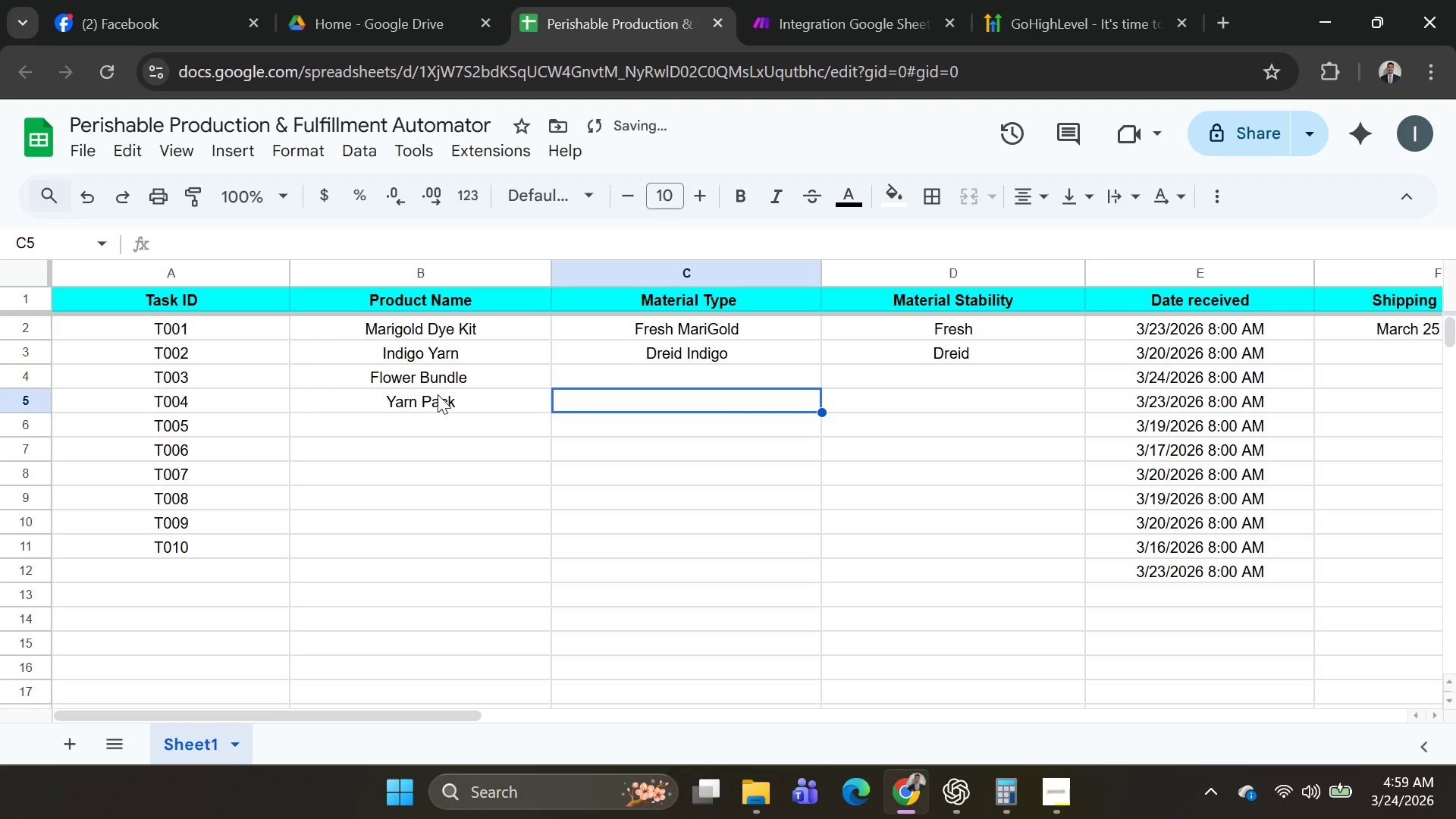 
left_click([410, 425])
 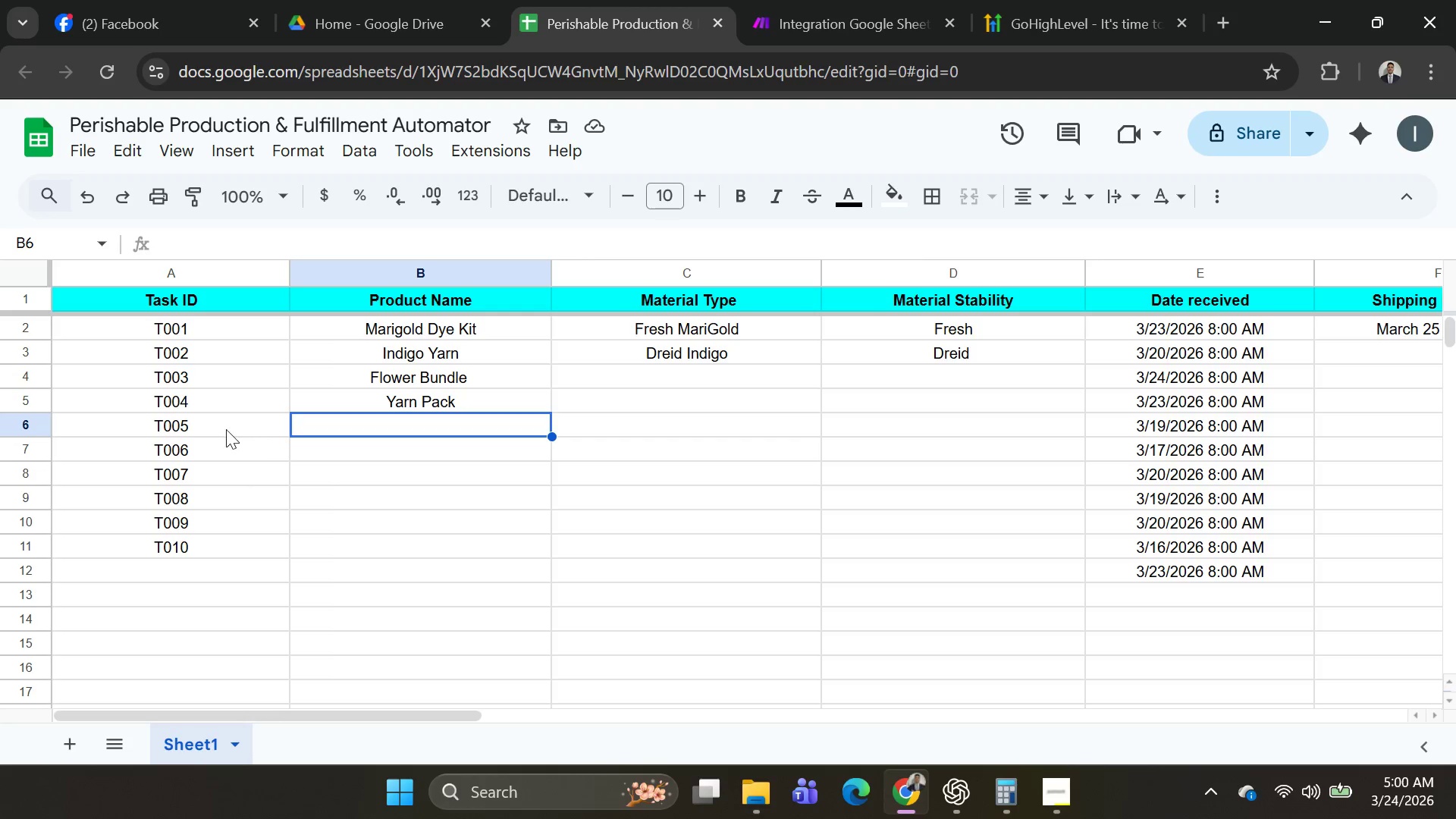 
wait(28.62)
 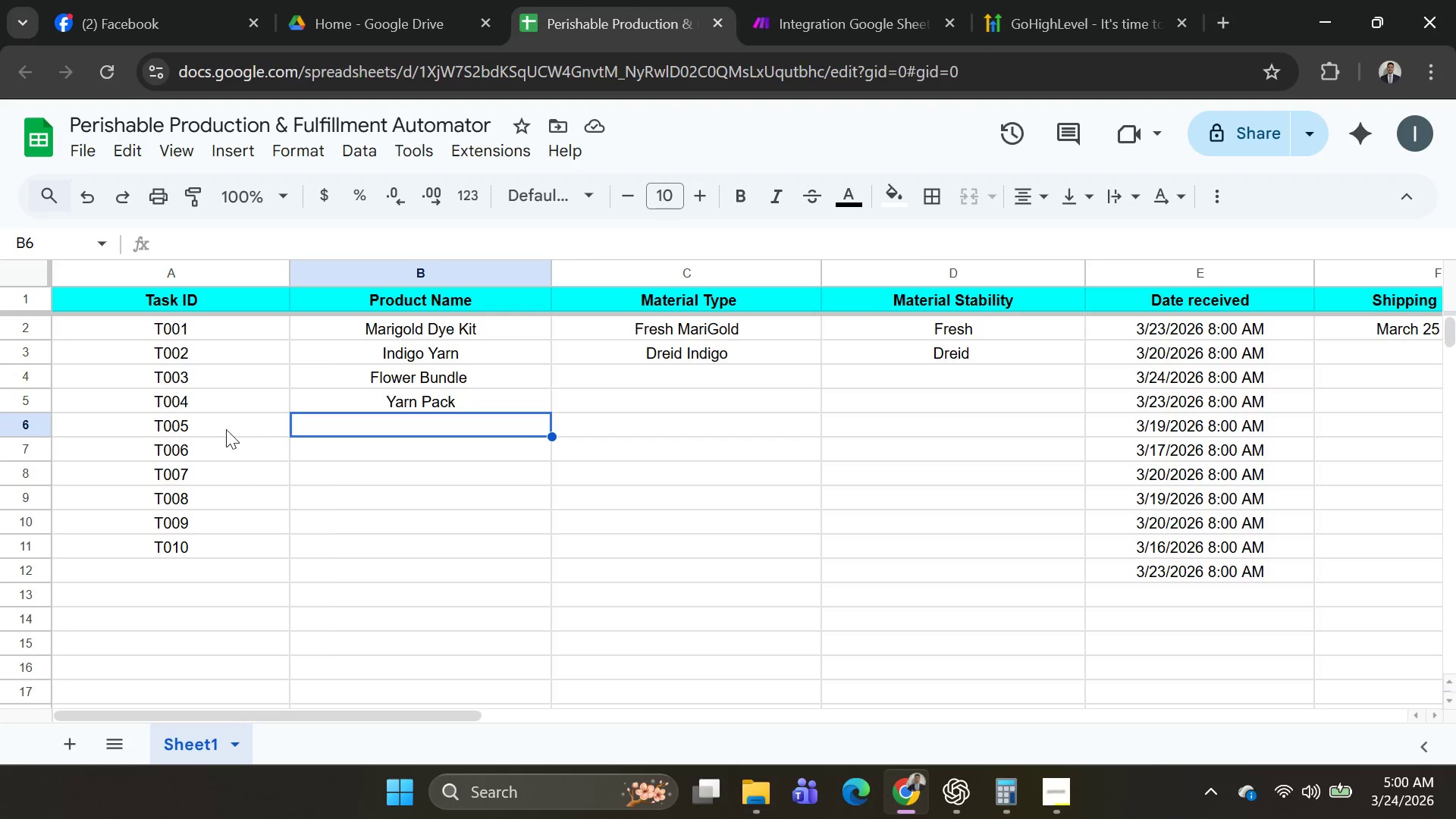 
double_click([392, 425])
 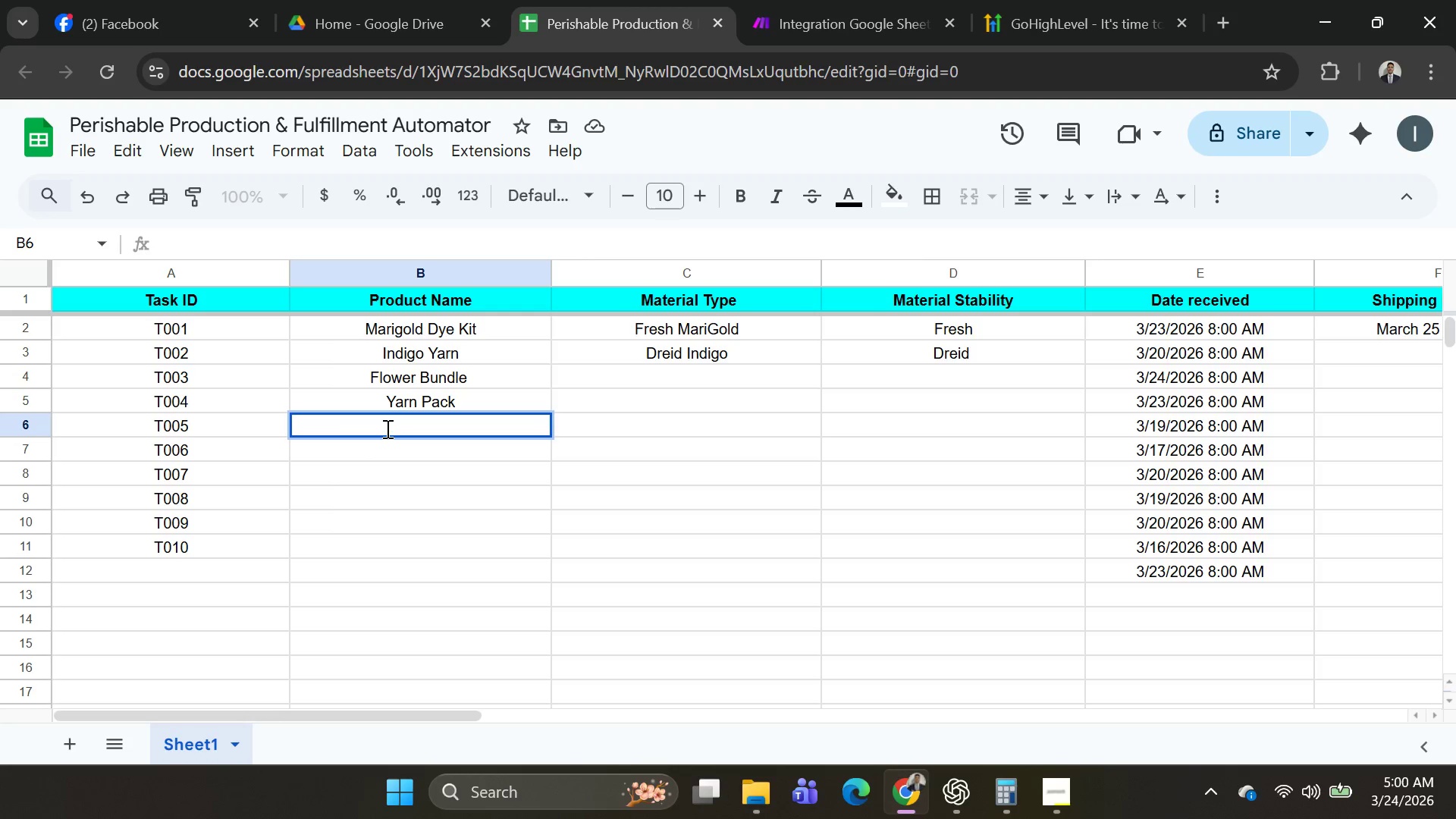 
type(Dye Kit)
key(Tab)
 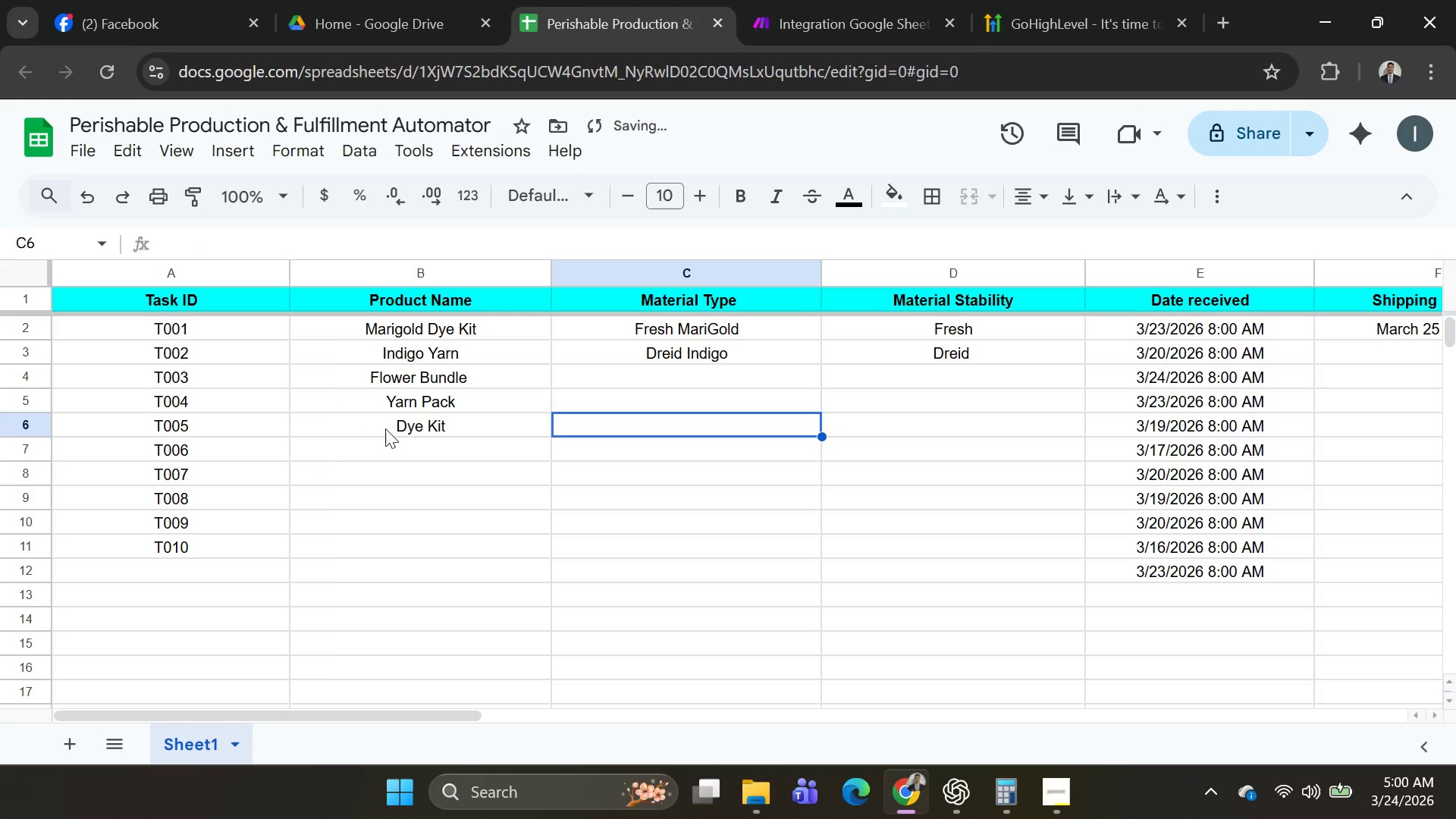 
left_click([350, 450])
 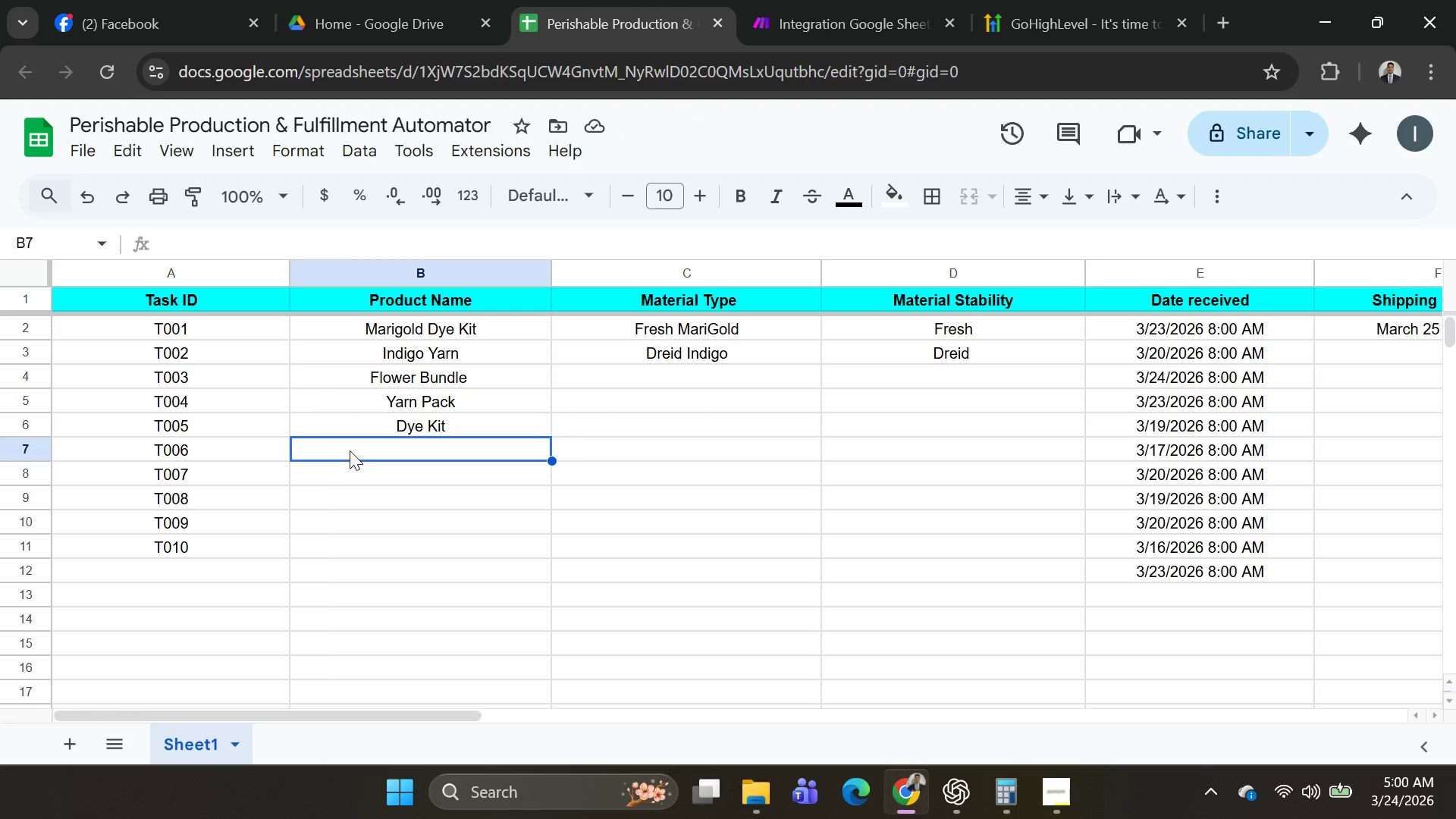 
left_click([388, 418])
 